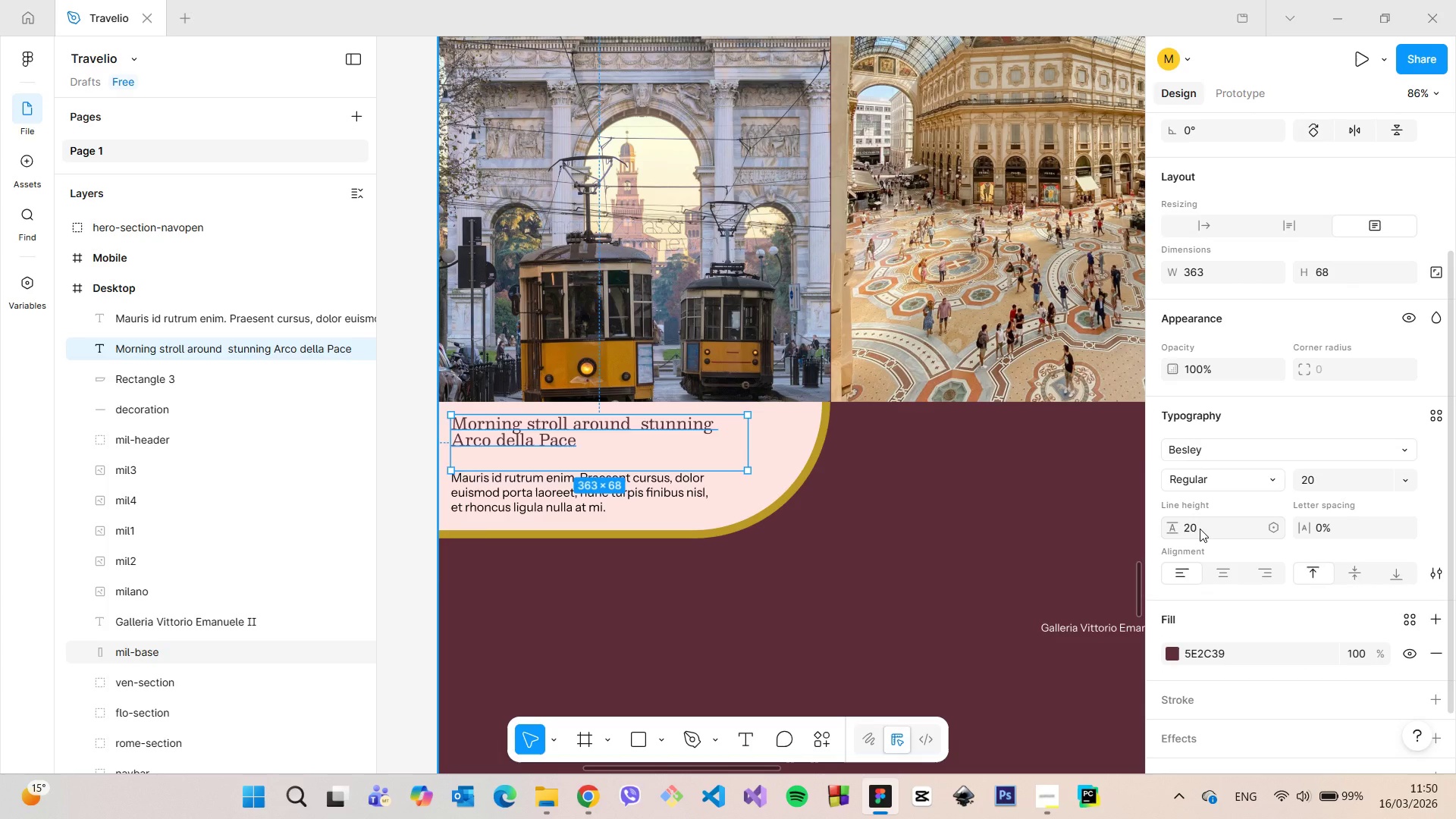 
left_click([1200, 529])
 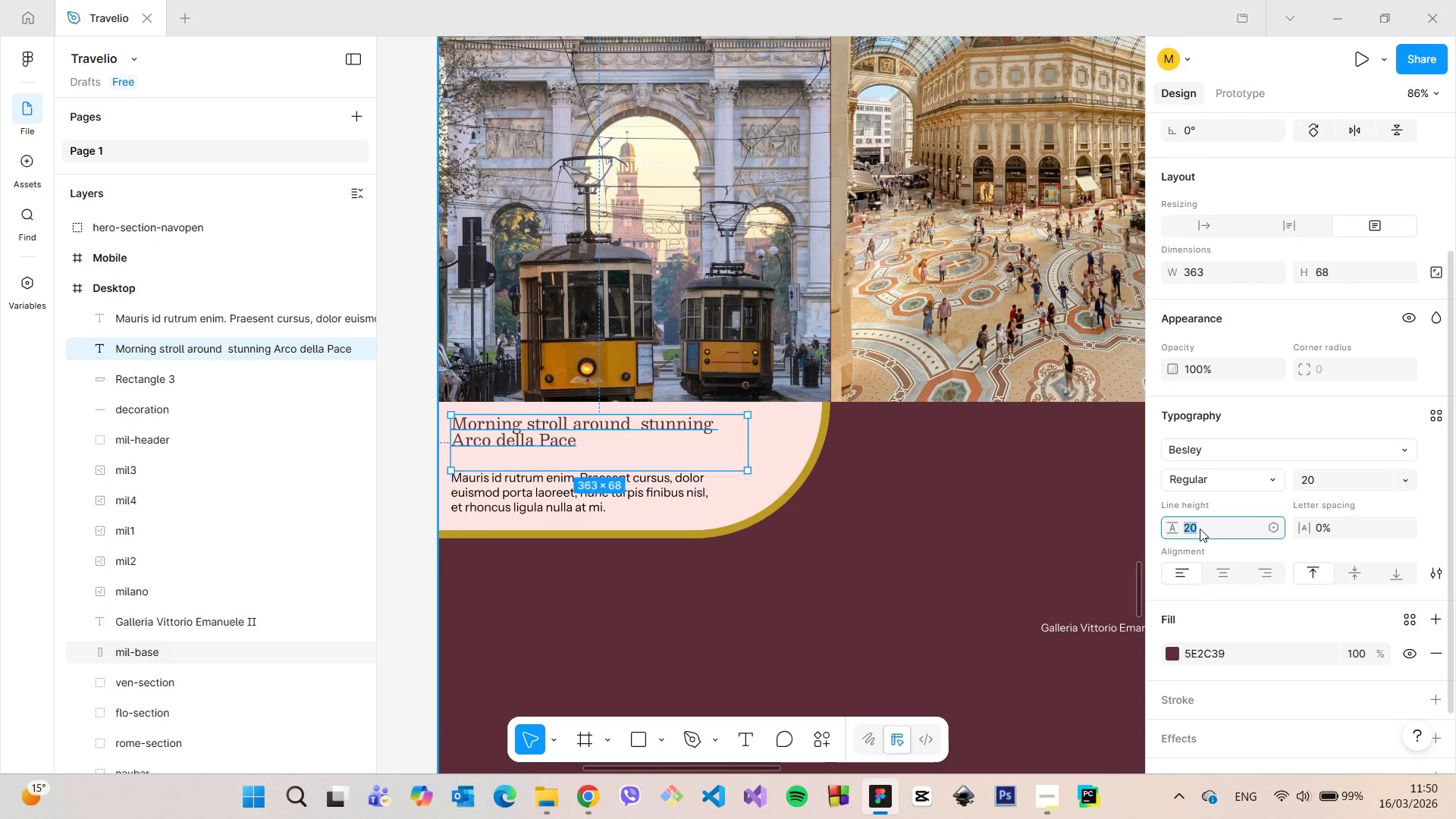 
type(25)
 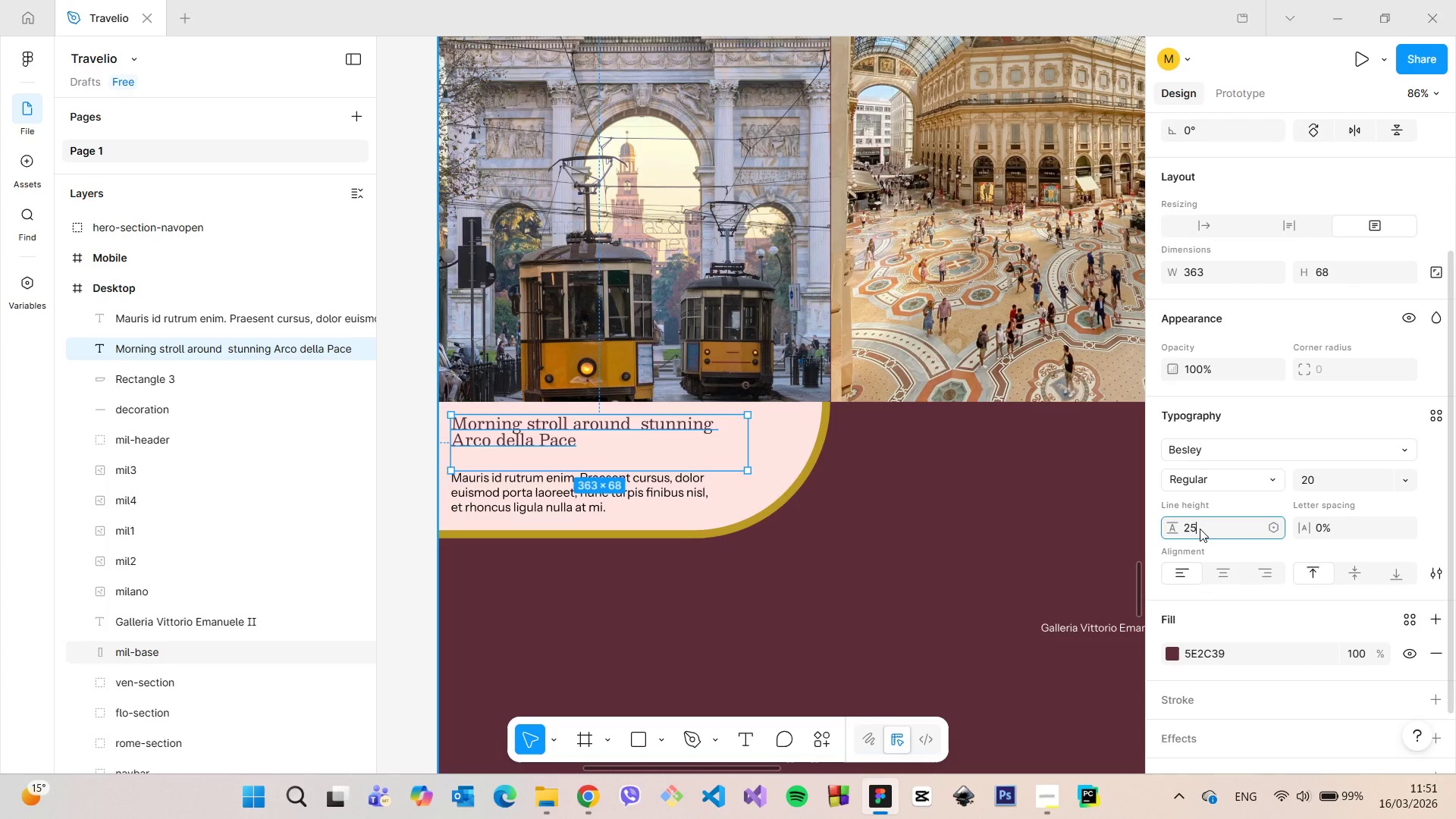 
key(Enter)
 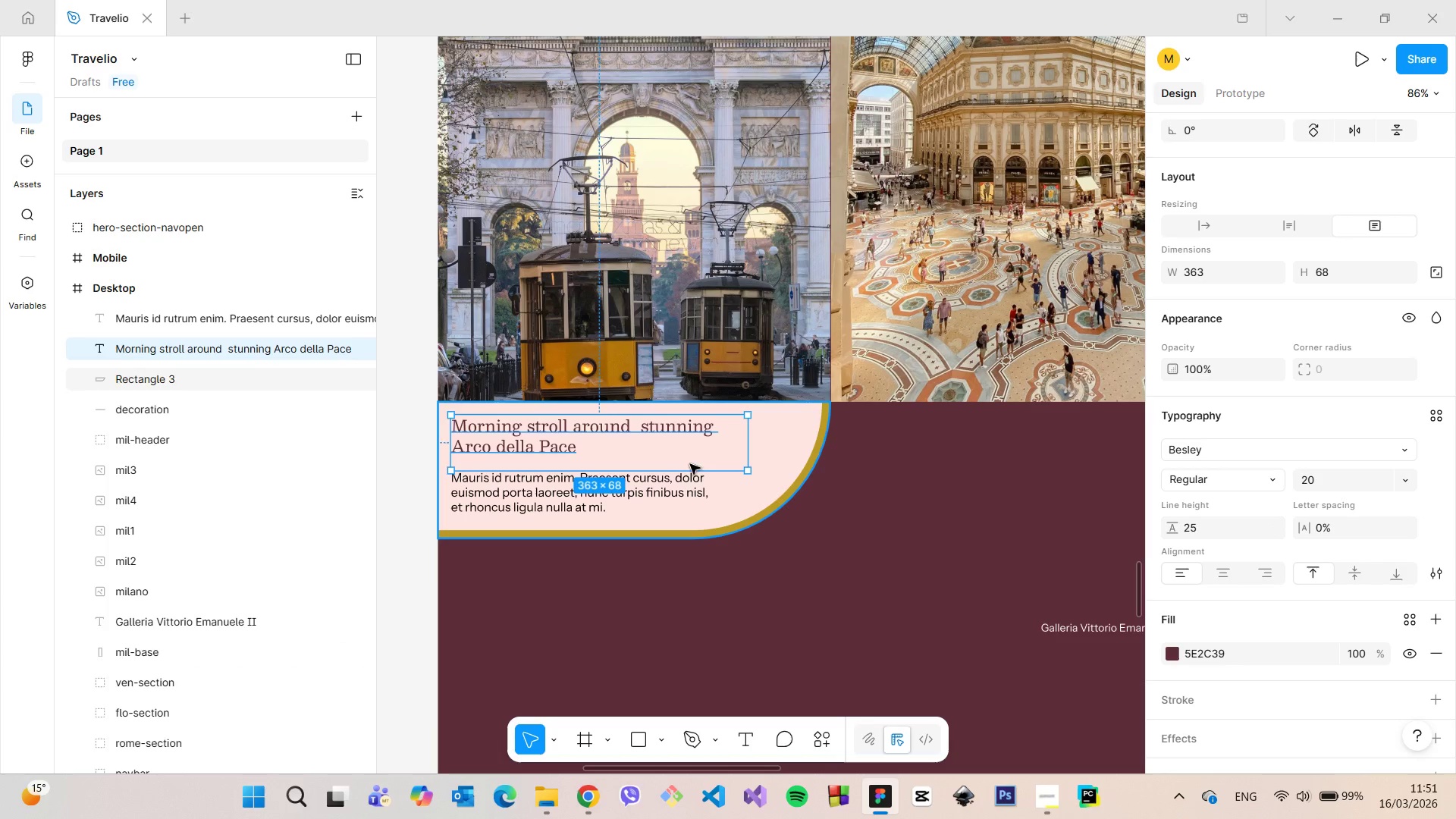 
left_click_drag(start_coordinate=[683, 469], to_coordinate=[682, 459])
 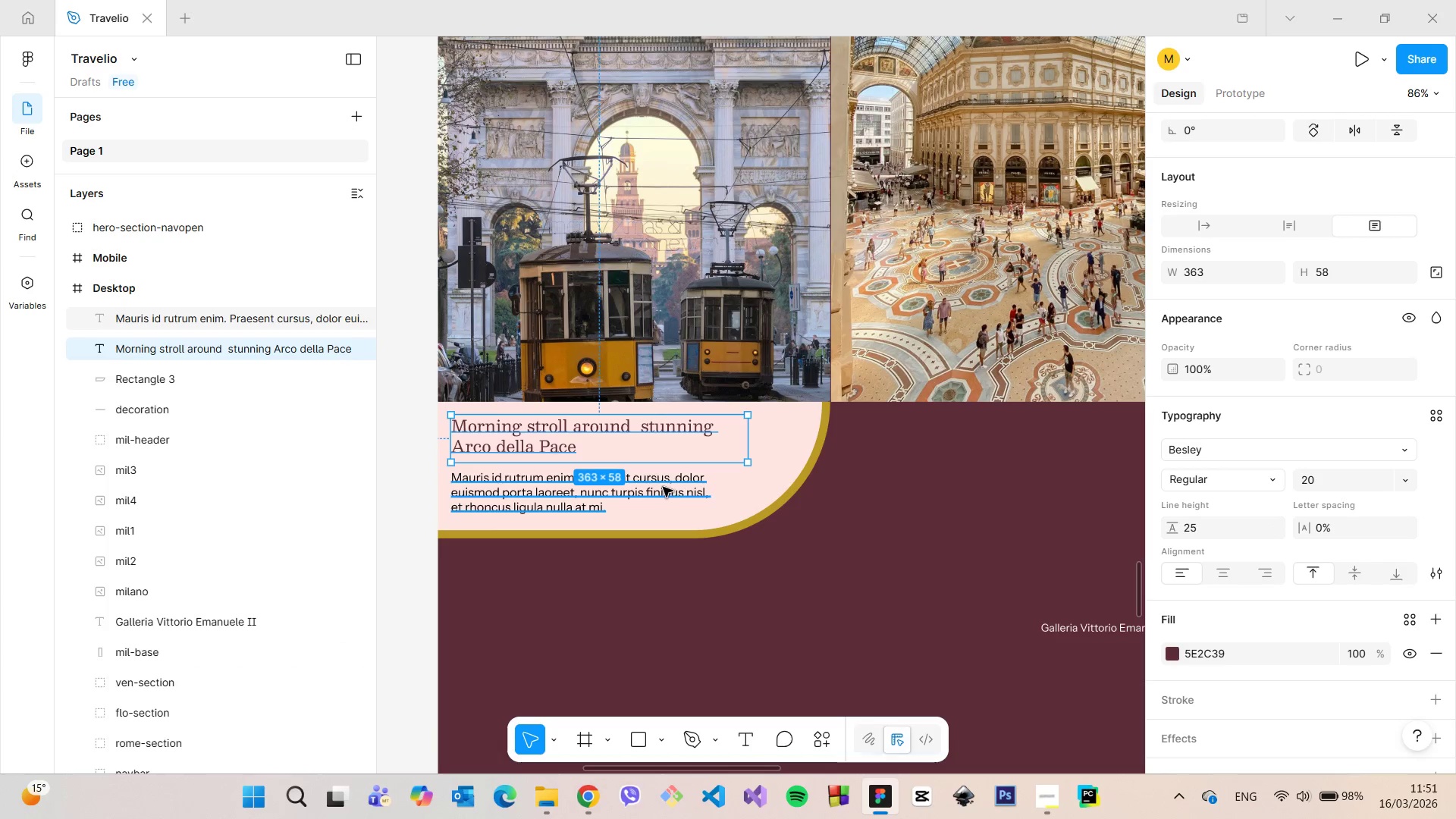 
left_click([663, 487])
 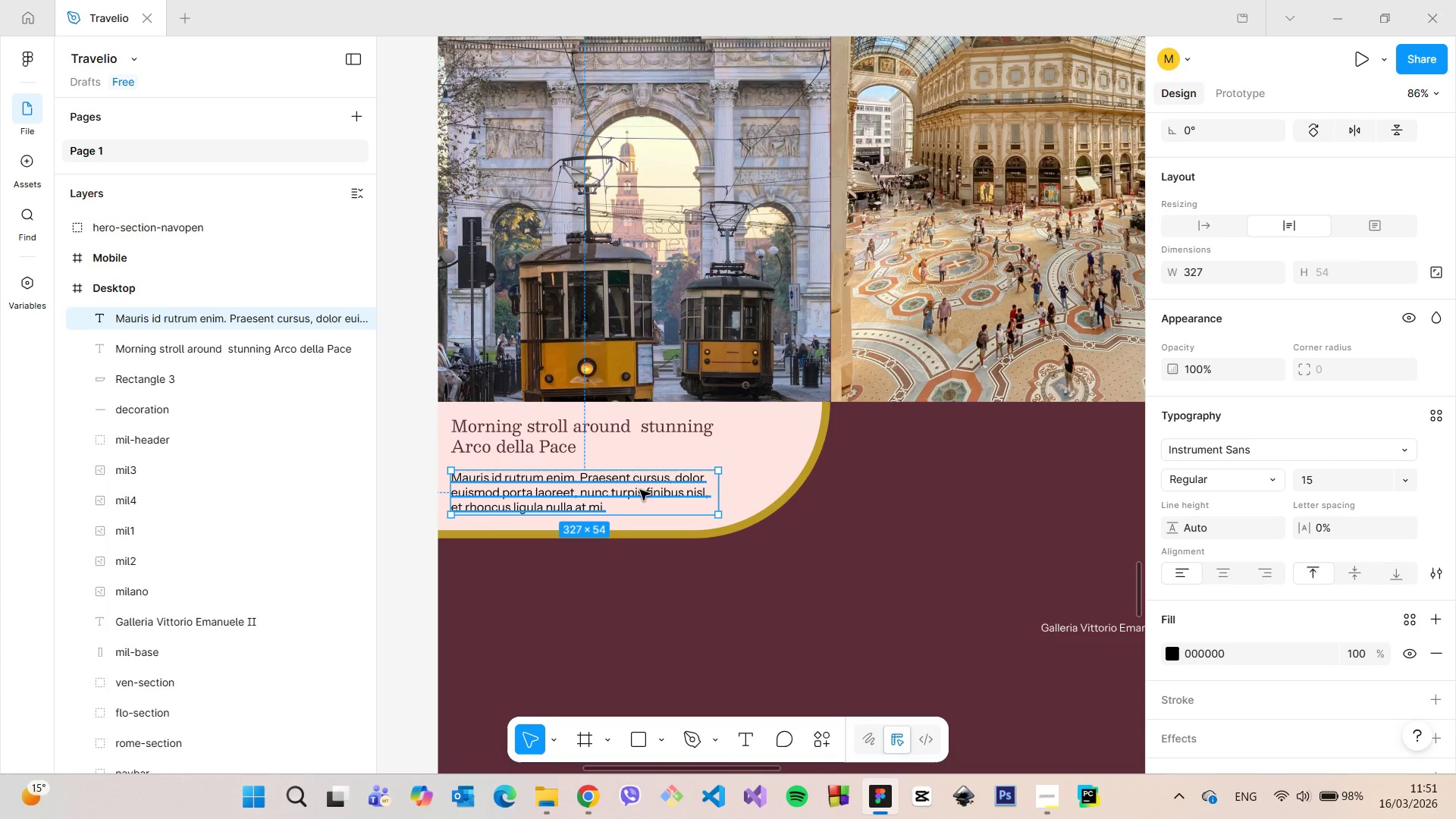 
left_click_drag(start_coordinate=[639, 489], to_coordinate=[642, 485])
 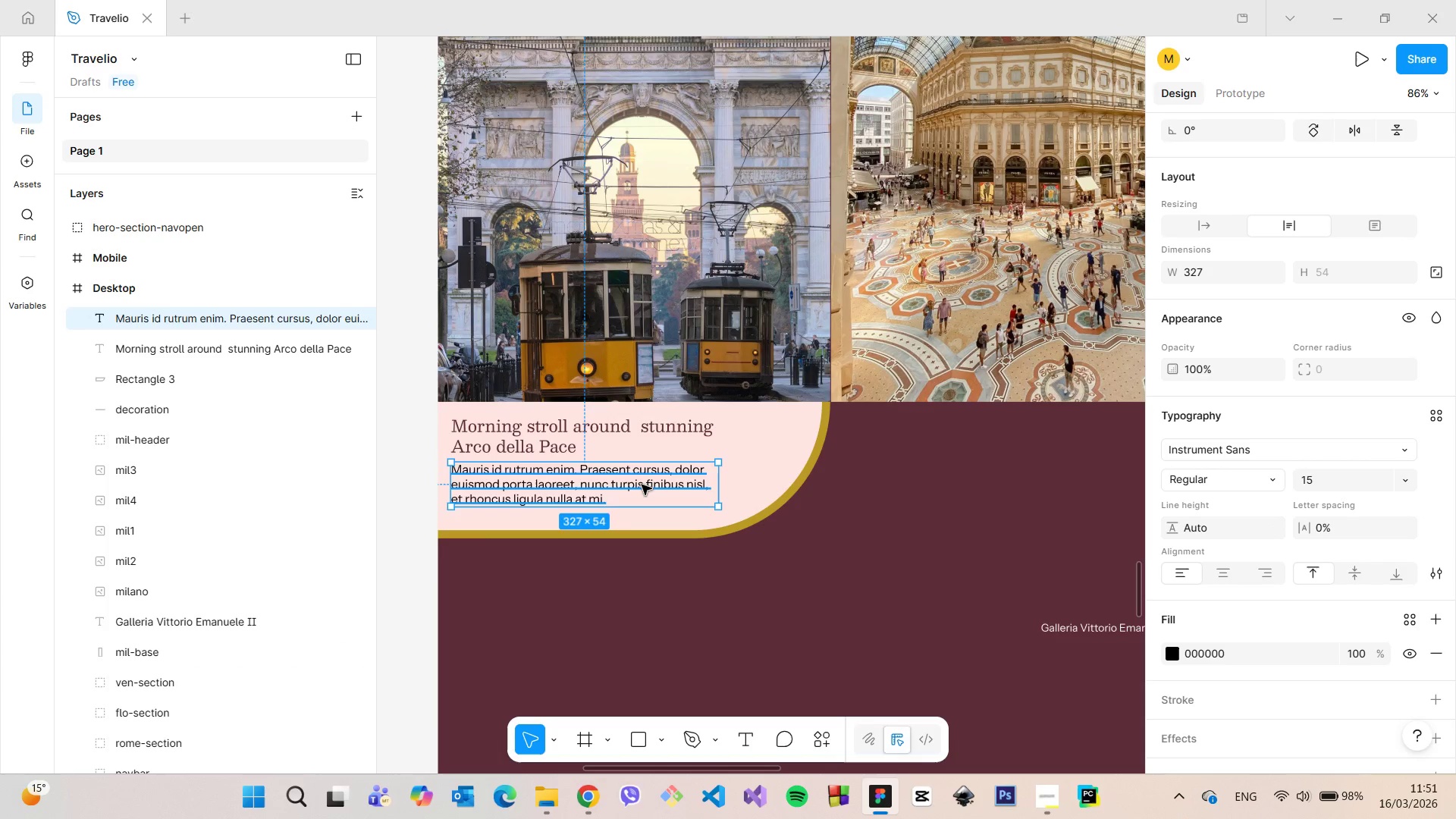 
double_click([642, 485])
 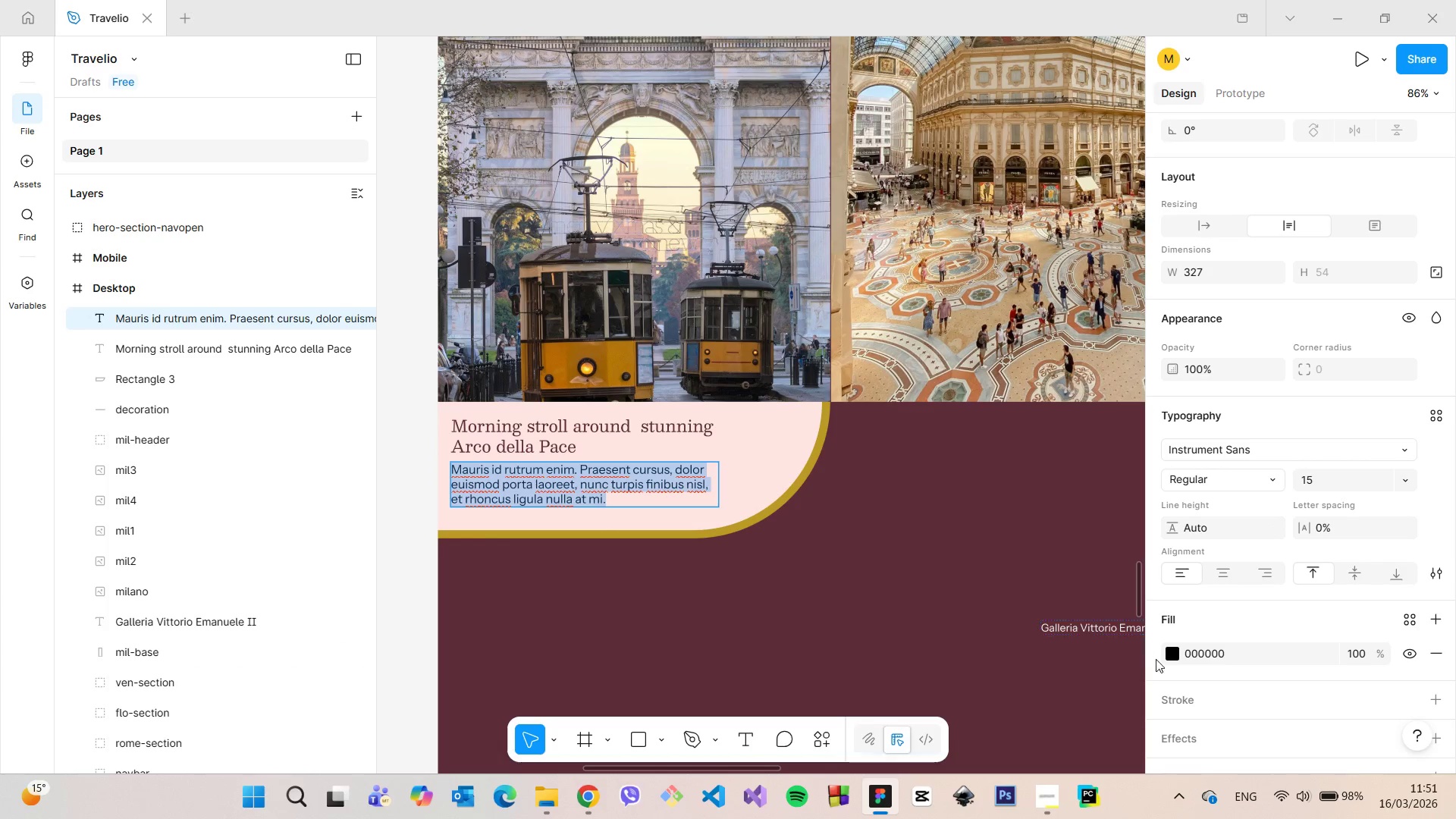 
left_click([1169, 657])
 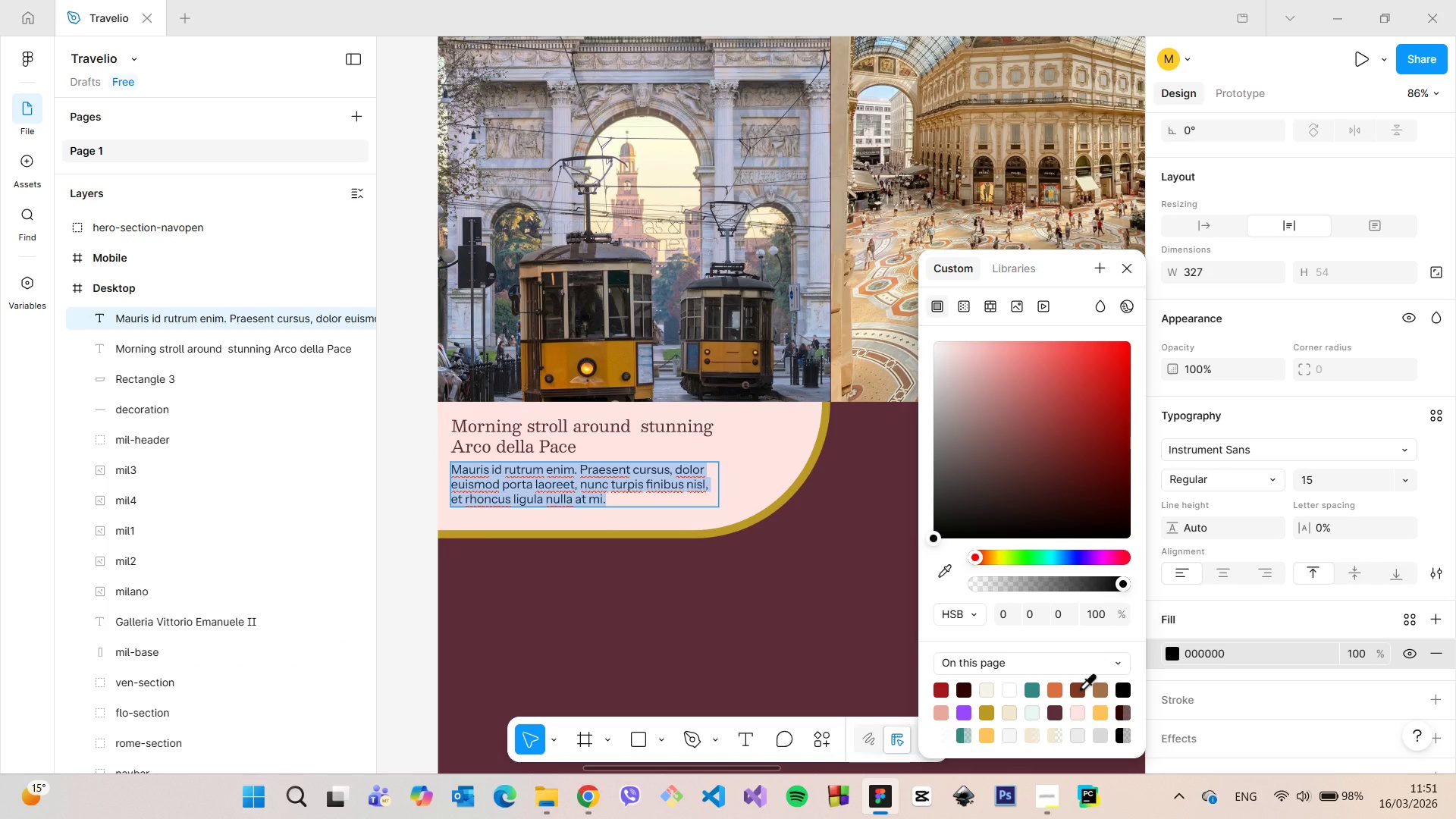 
left_click([1081, 687])
 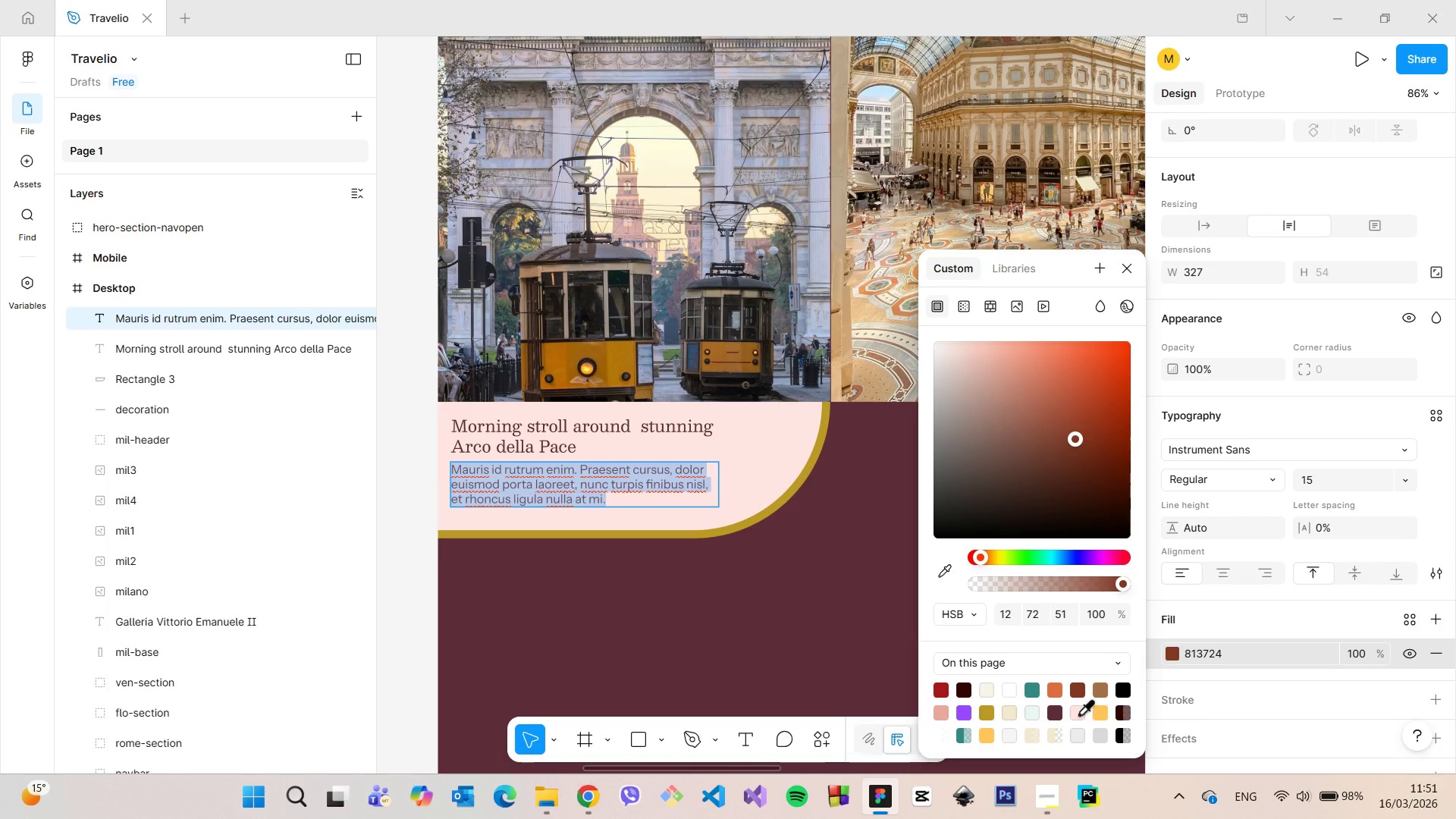 
left_click([1056, 708])
 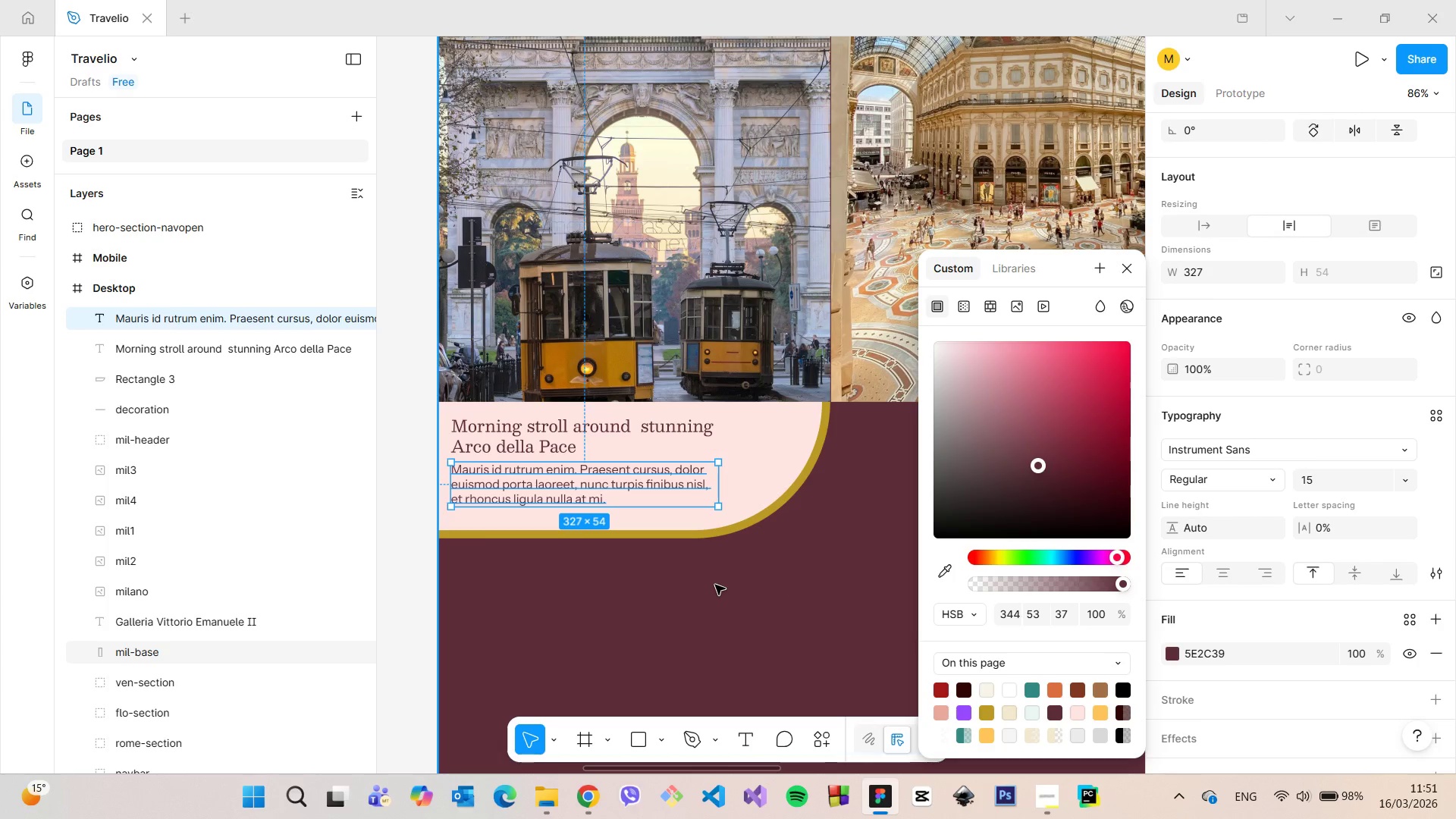 
double_click([715, 585])
 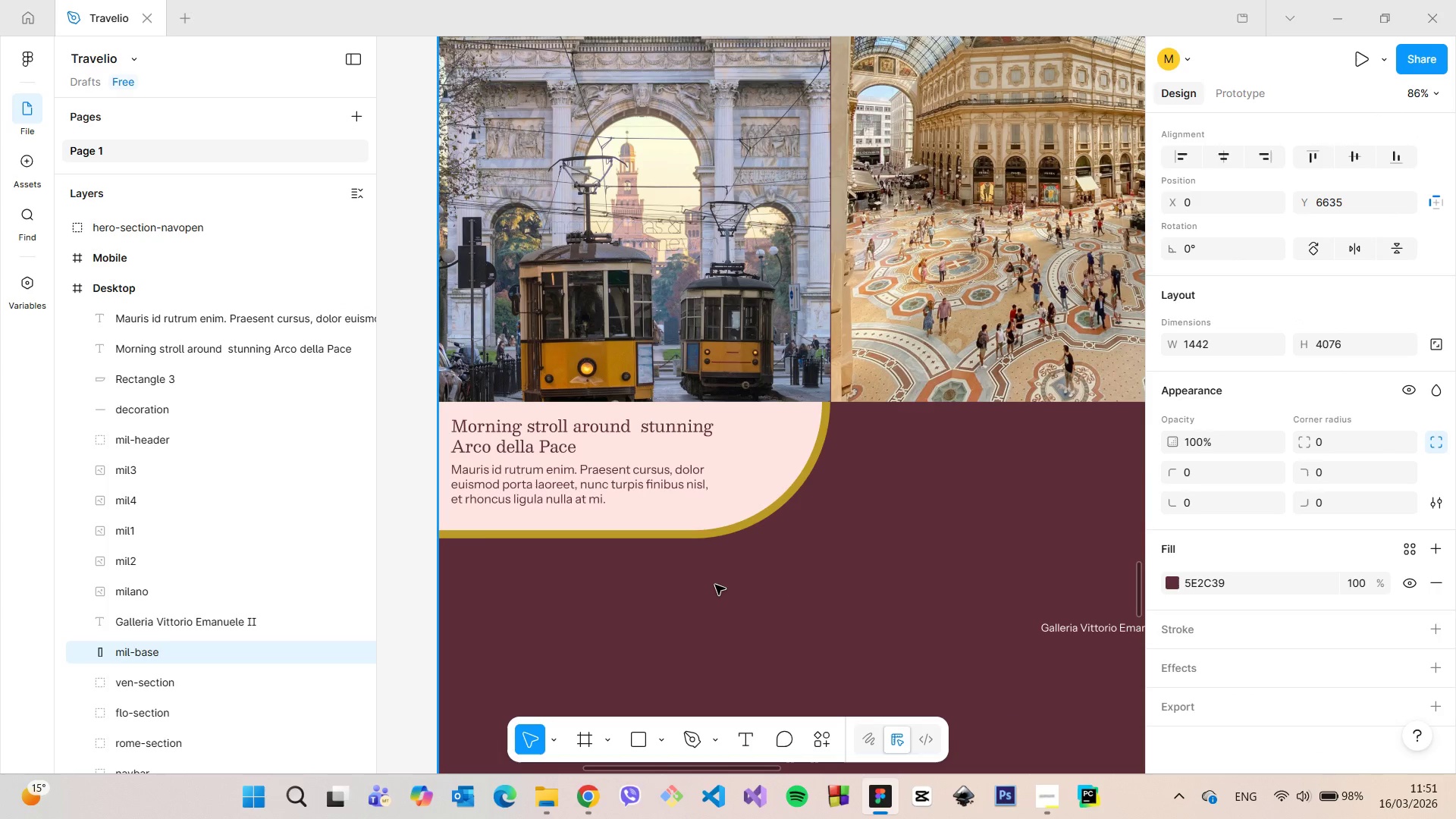 
scroll: coordinate [717, 585], scroll_direction: down, amount: 10.0
 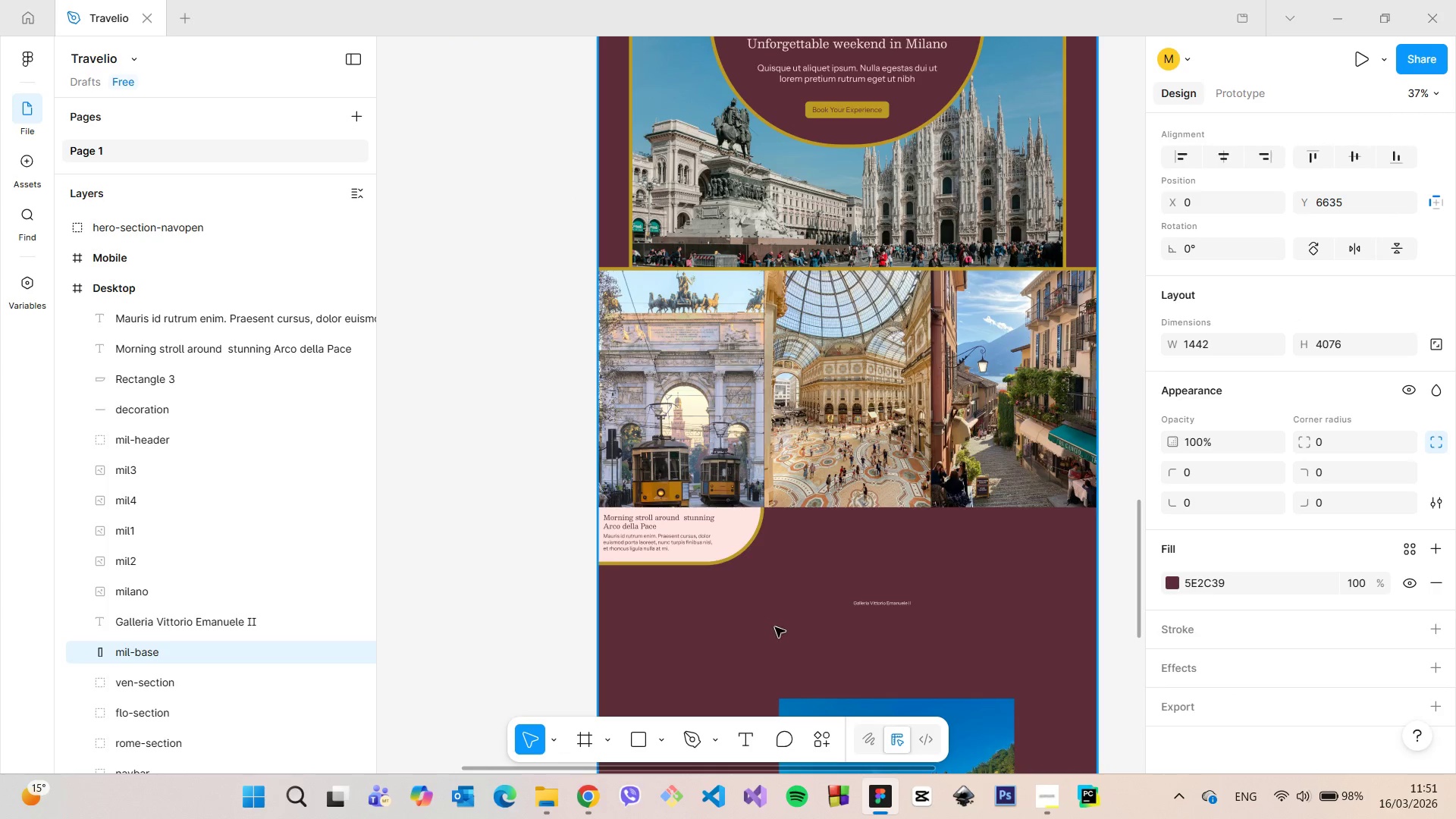 
scroll: coordinate [751, 567], scroll_direction: up, amount: 9.0
 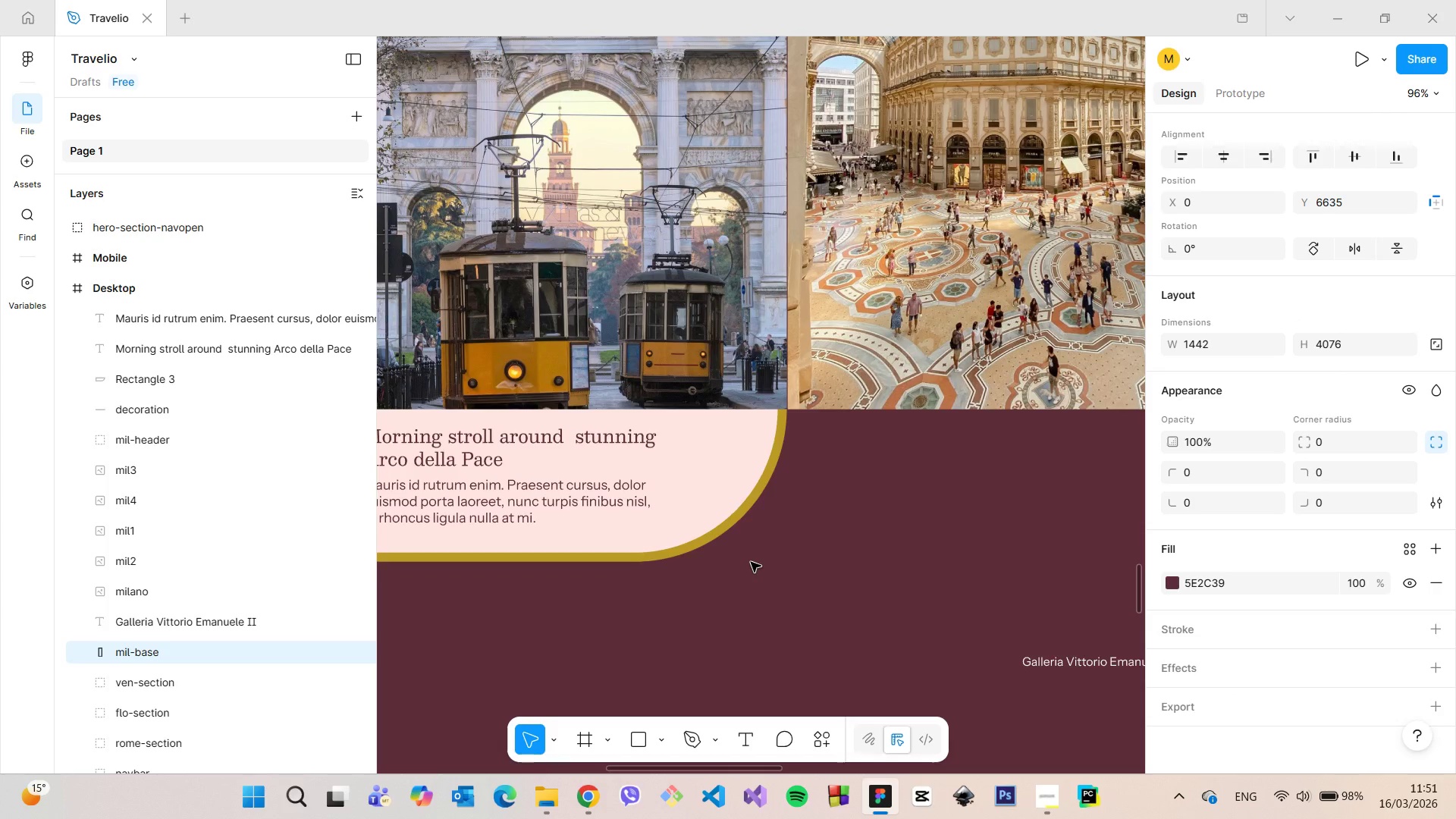 
scroll: coordinate [924, 641], scroll_direction: down, amount: 13.0
 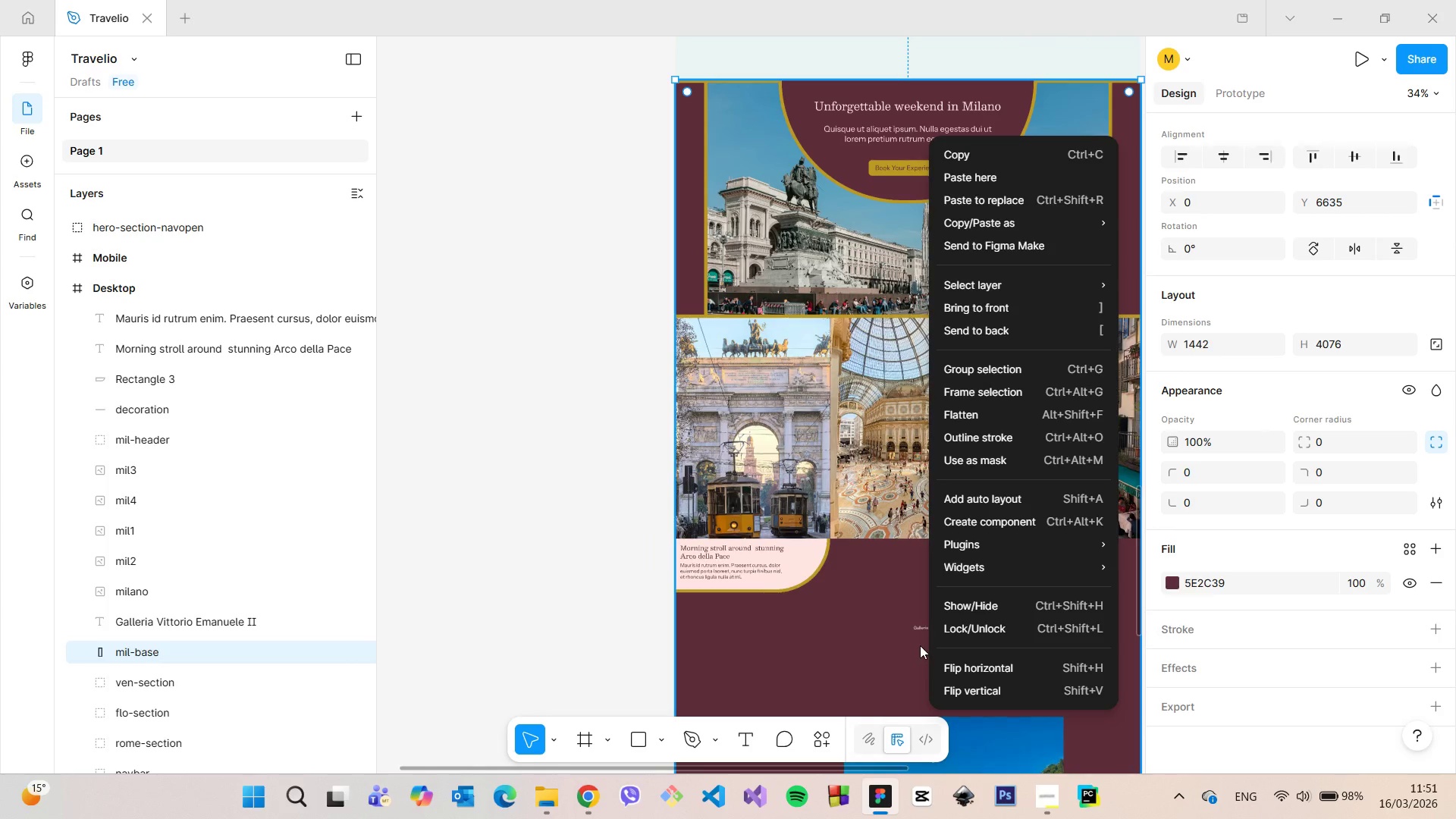 
left_click([903, 631])
 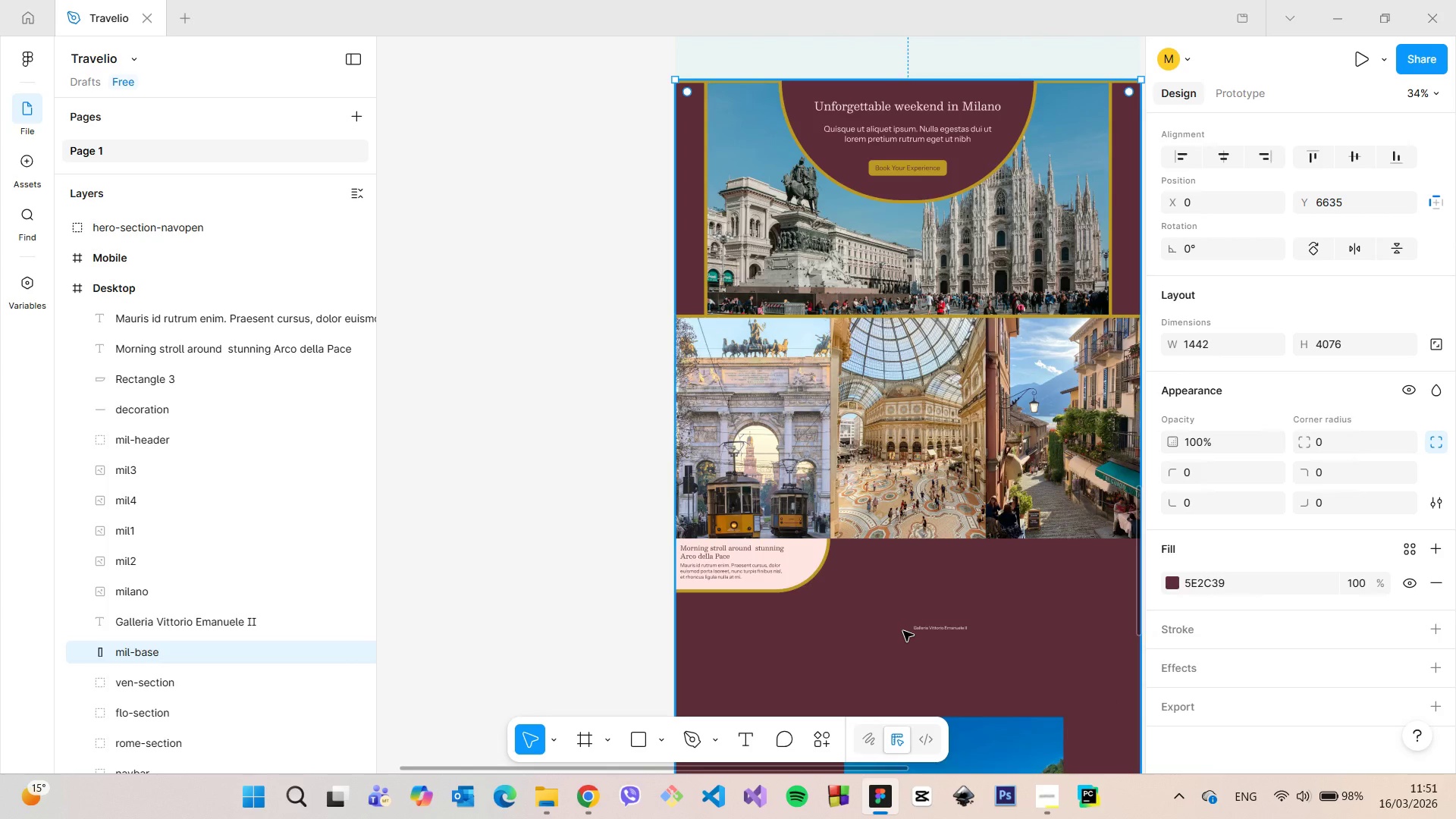 
scroll: coordinate [1065, 605], scroll_direction: down, amount: 17.0
 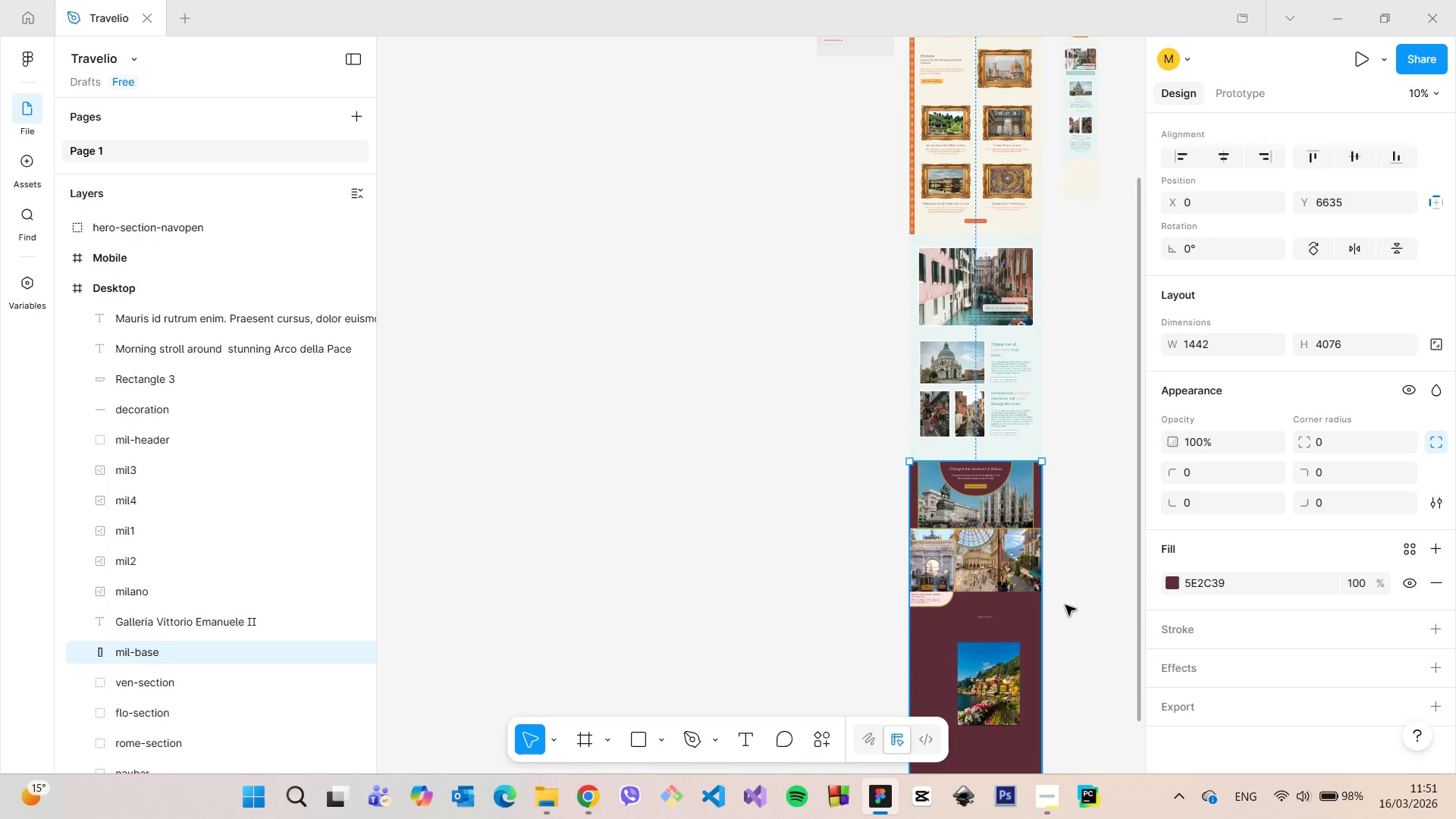 
scroll: coordinate [1065, 605], scroll_direction: up, amount: 10.0
 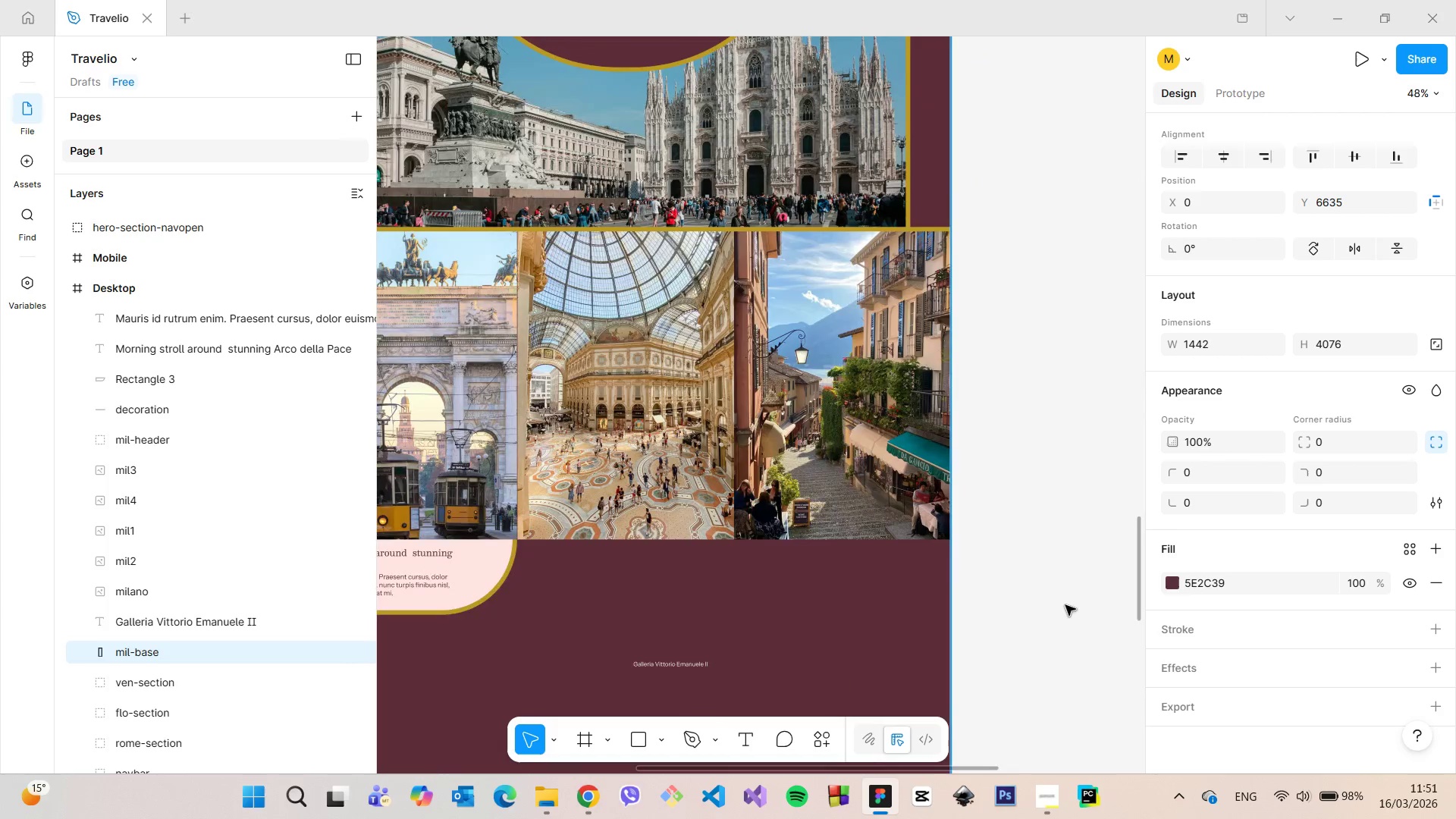 
scroll: coordinate [1065, 605], scroll_direction: down, amount: 5.0
 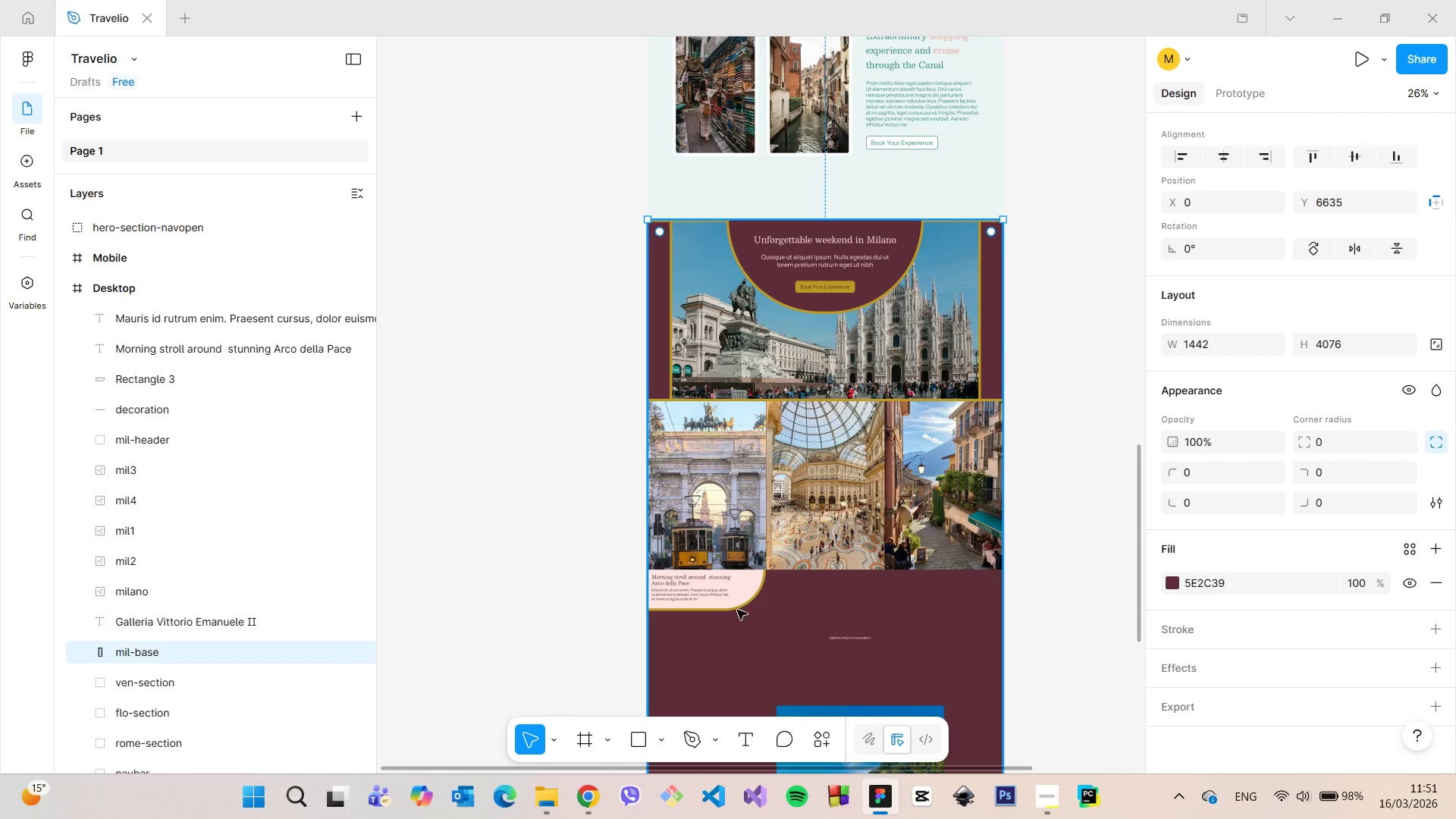 
scroll: coordinate [714, 613], scroll_direction: up, amount: 10.0
 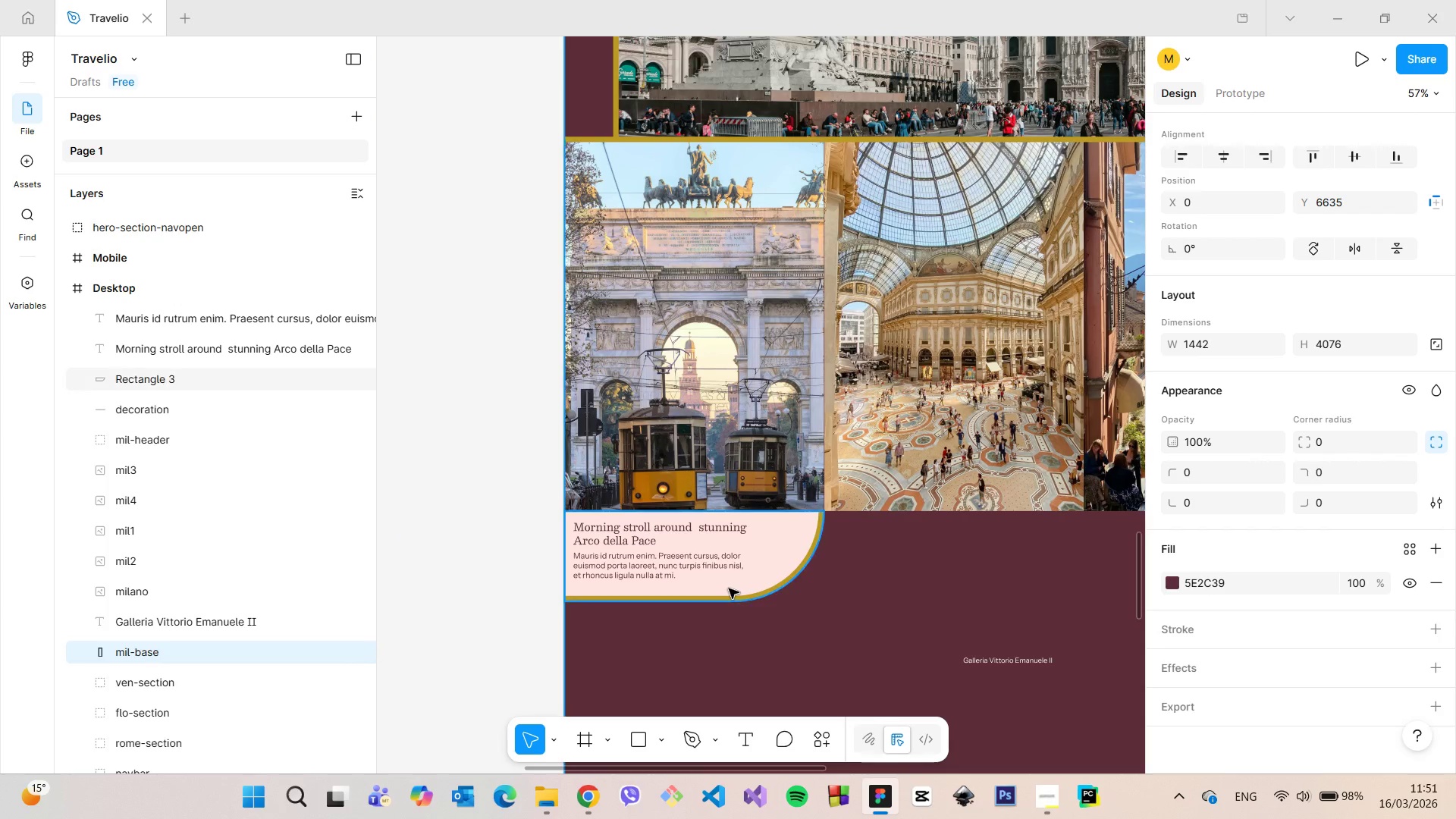 
scroll: coordinate [729, 592], scroll_direction: down, amount: 5.0
 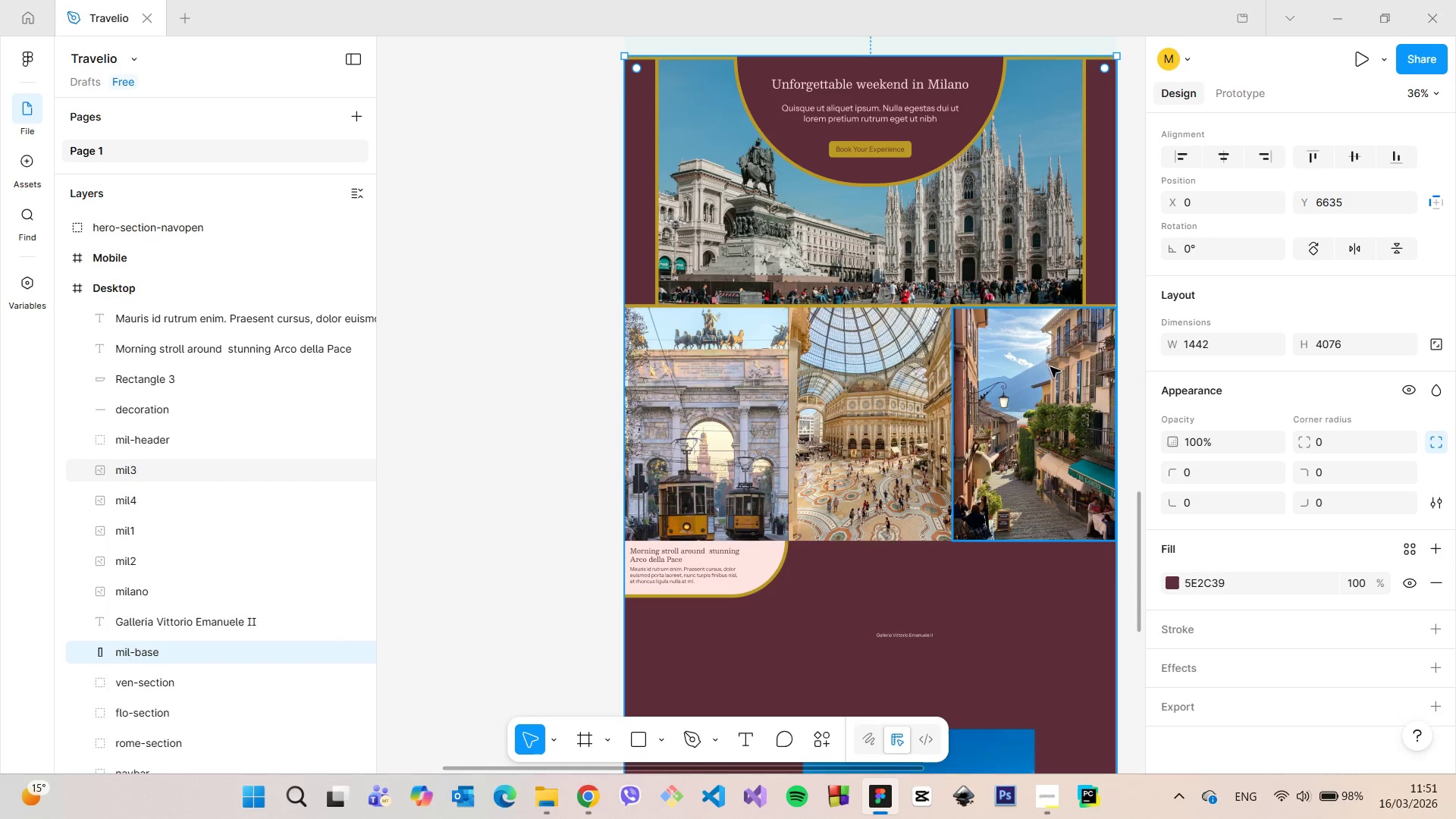 
wait(7.38)
 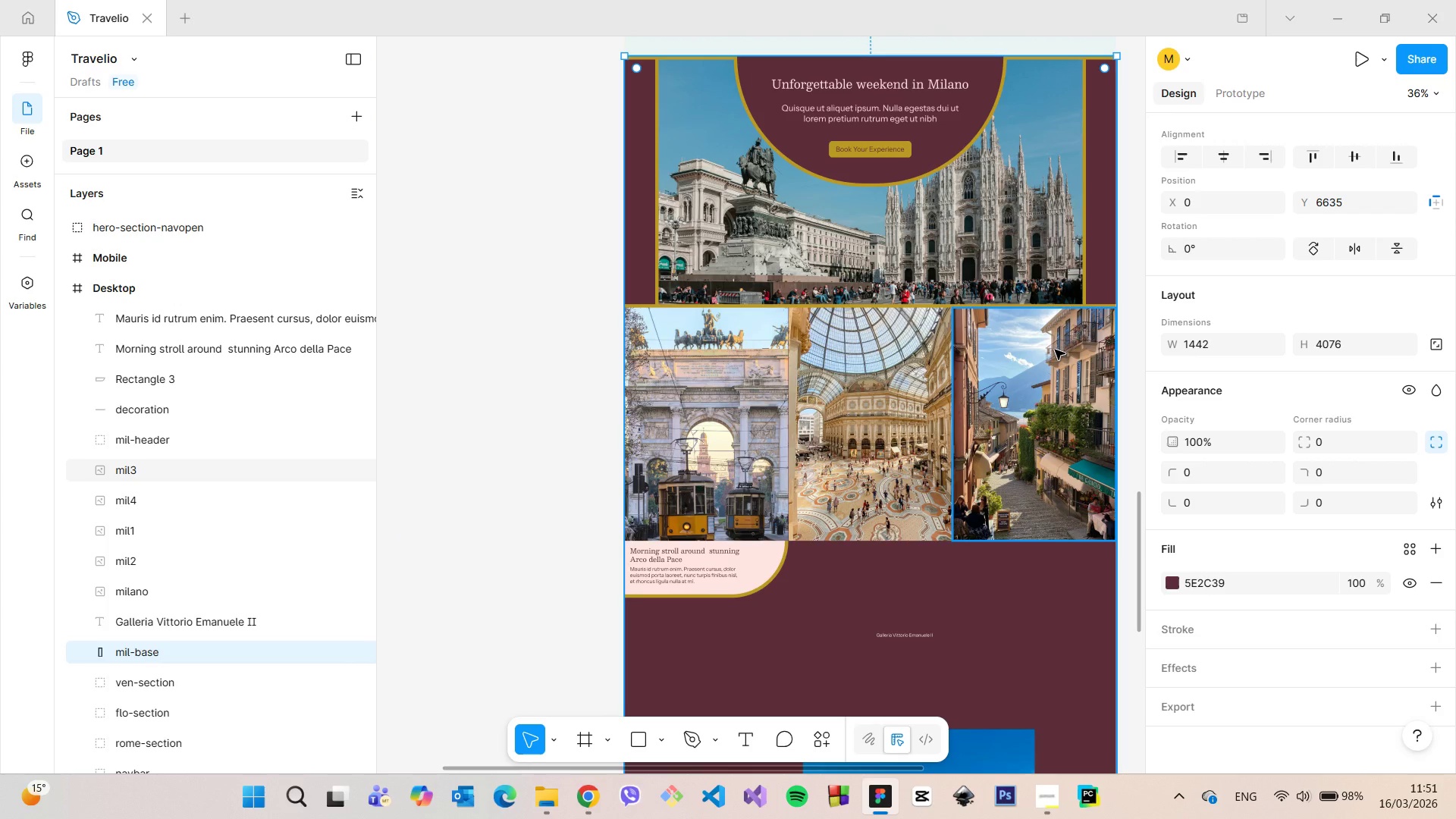 
left_click([768, 570])
 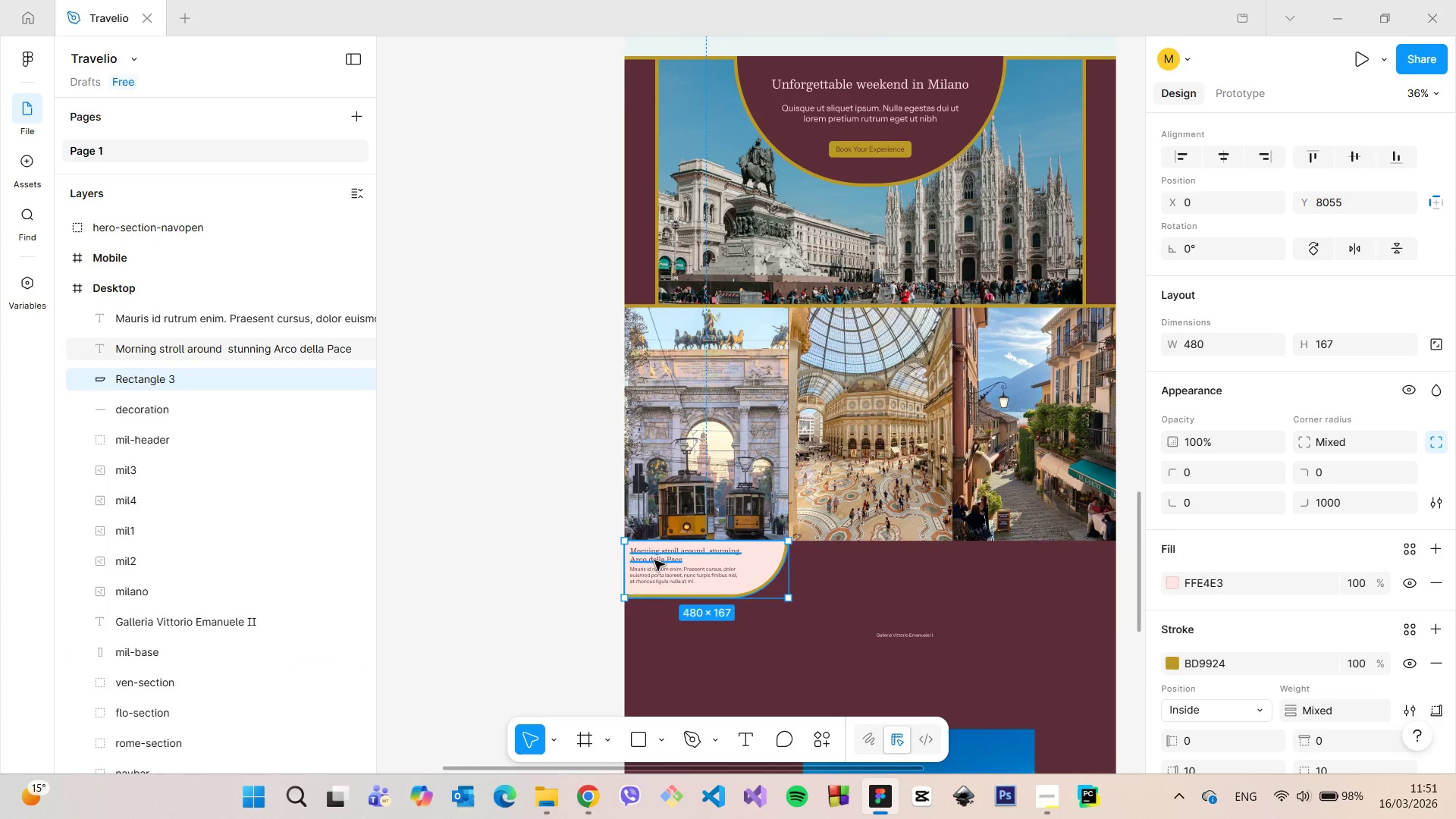 
double_click([310, 377])
 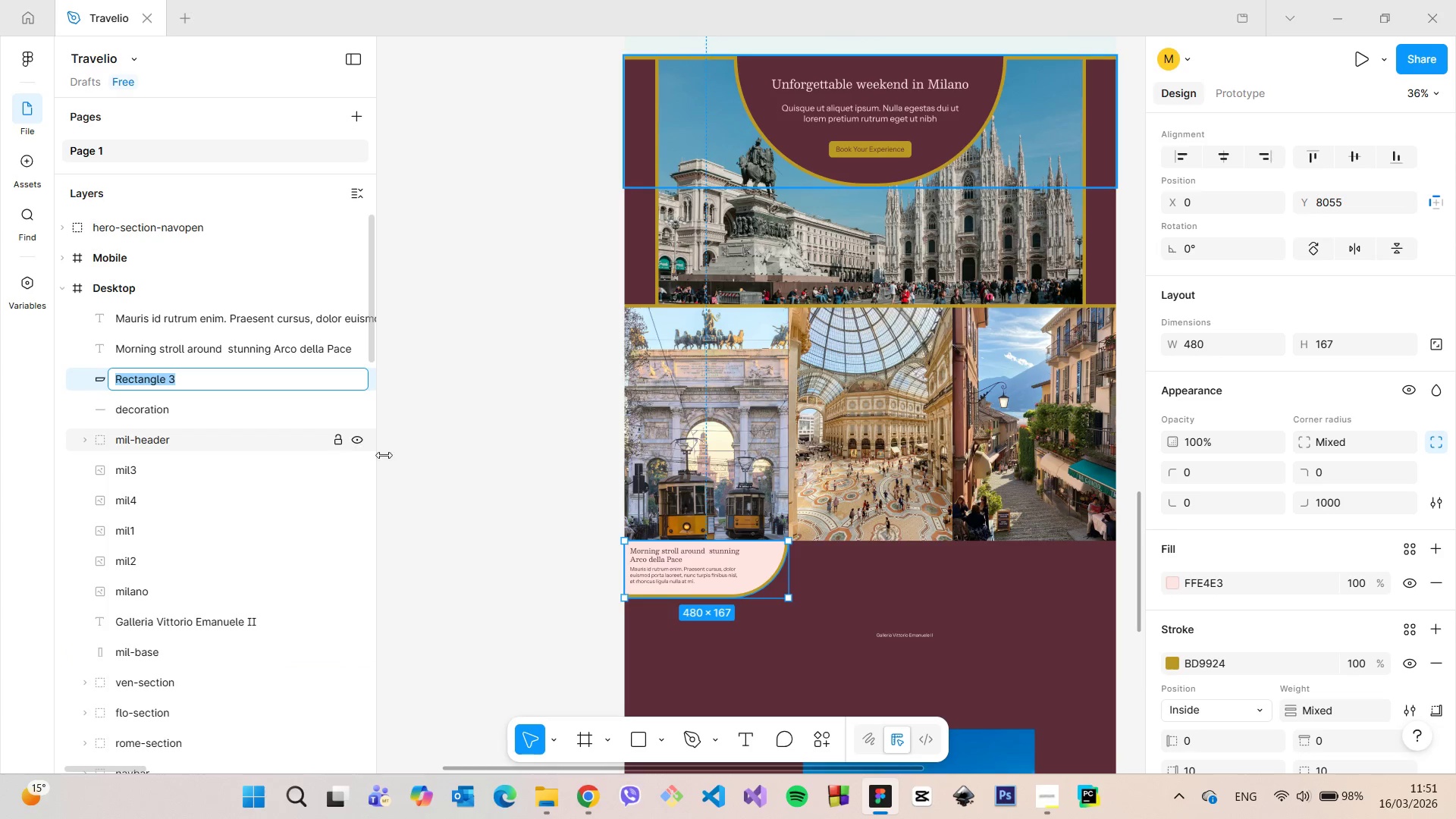 
type(activity-base)
 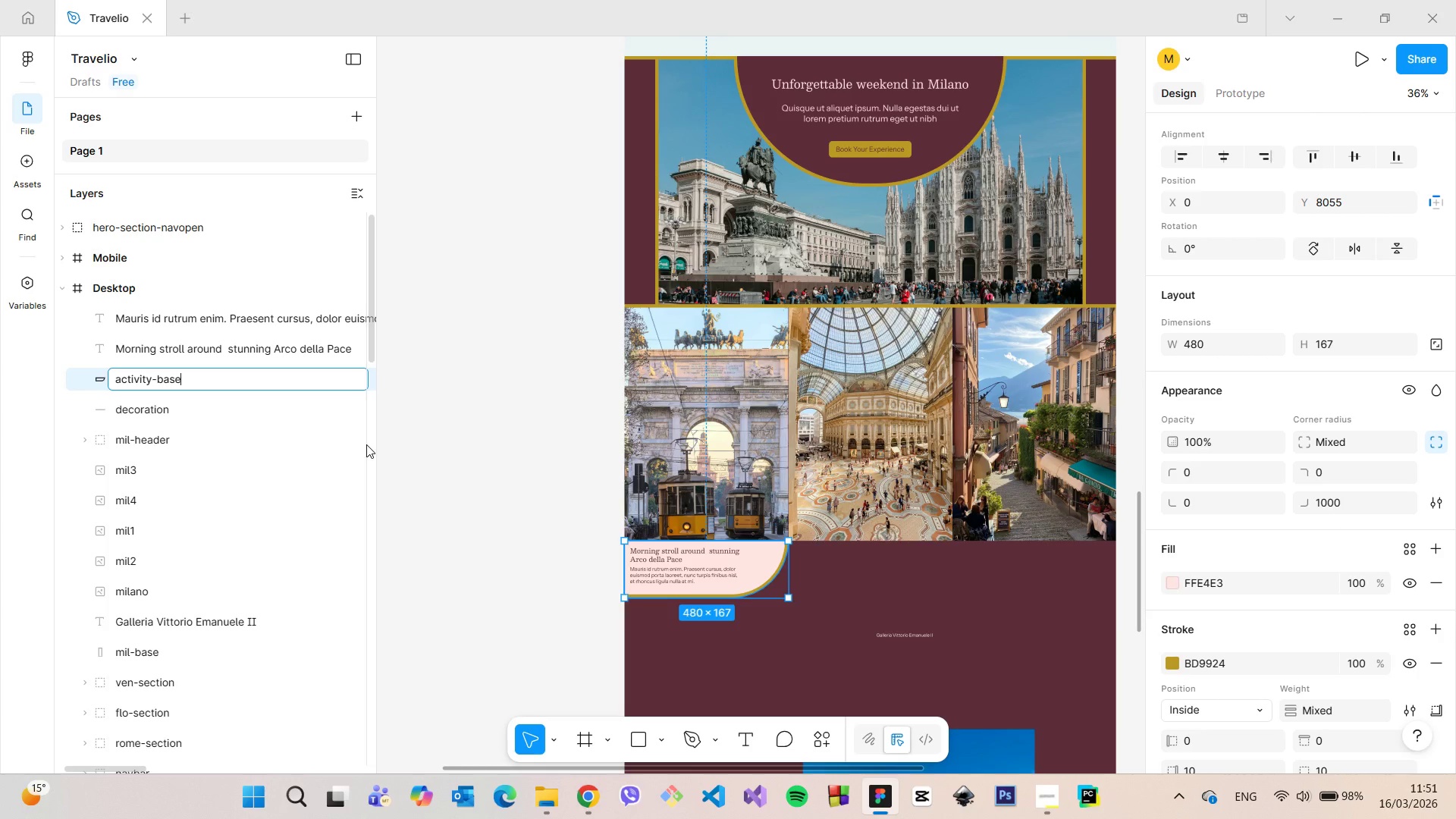 
key(Enter)
 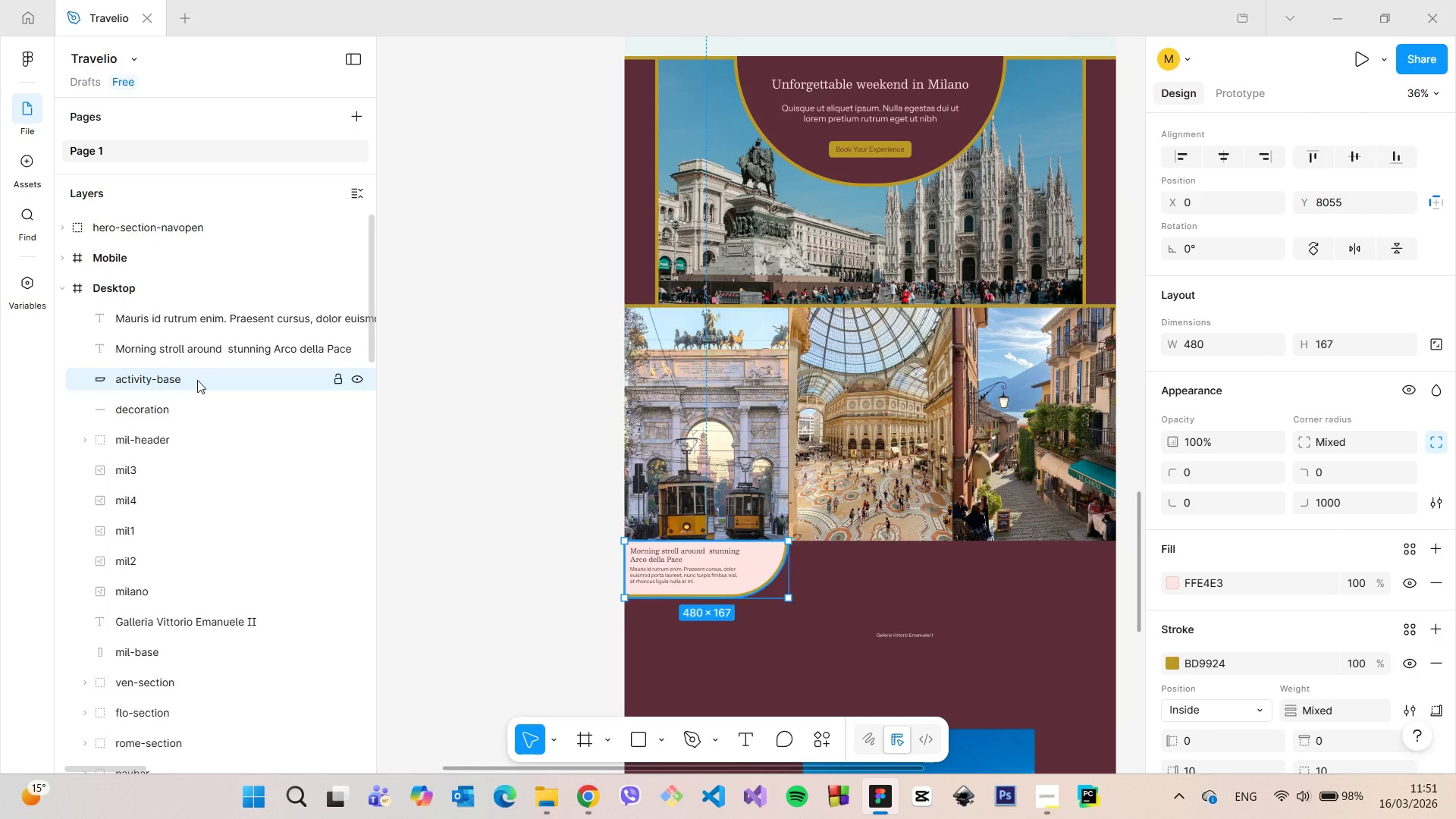 
wait(7.78)
 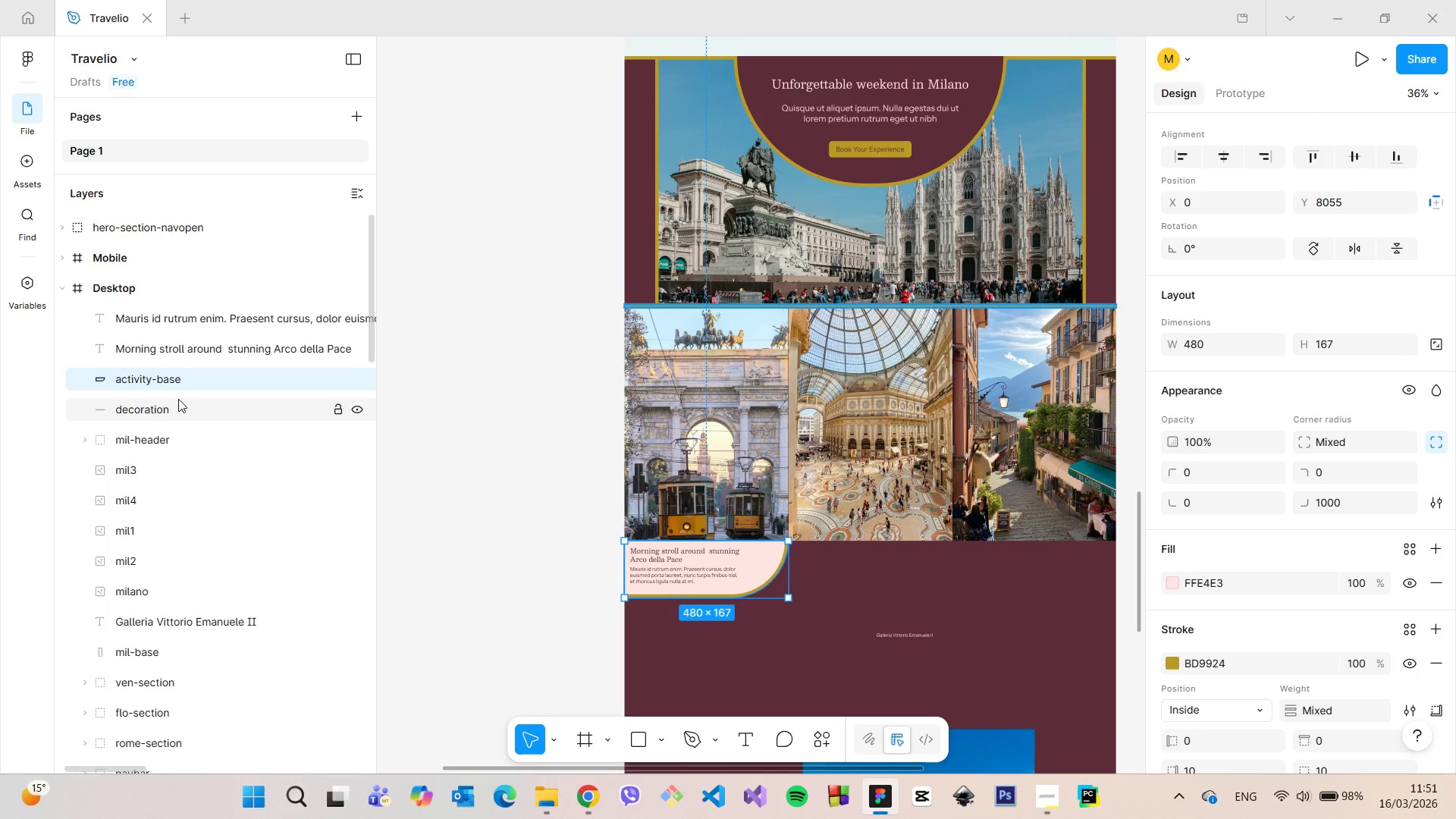 
hold_key(key=AltLeft, duration=1.22)
left_click_drag(start_coordinate=[754, 563], to_coordinate=[1003, 413])
 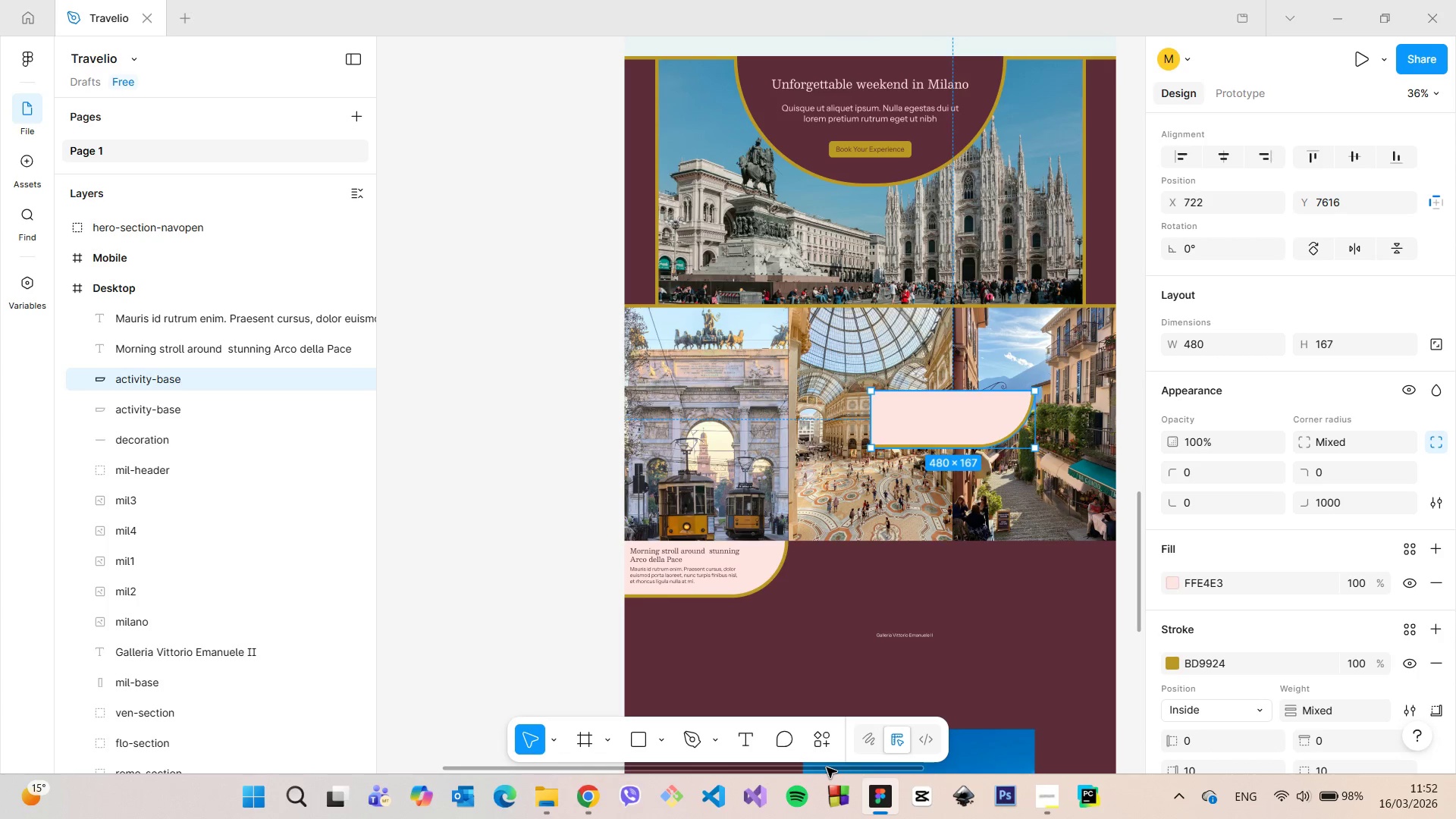 
left_click_drag(start_coordinate=[827, 770], to_coordinate=[955, 786])
 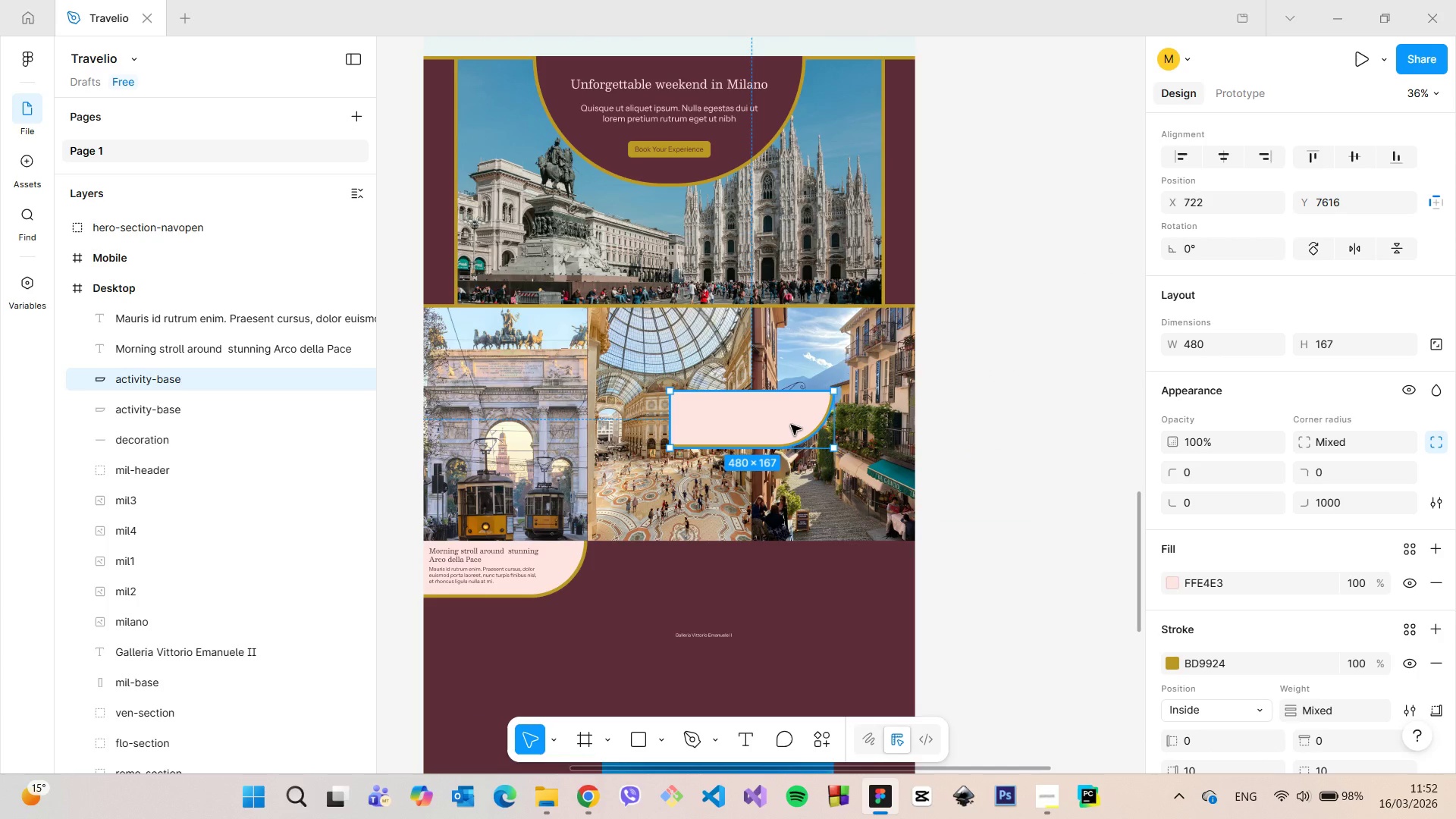 
right_click([791, 425])
 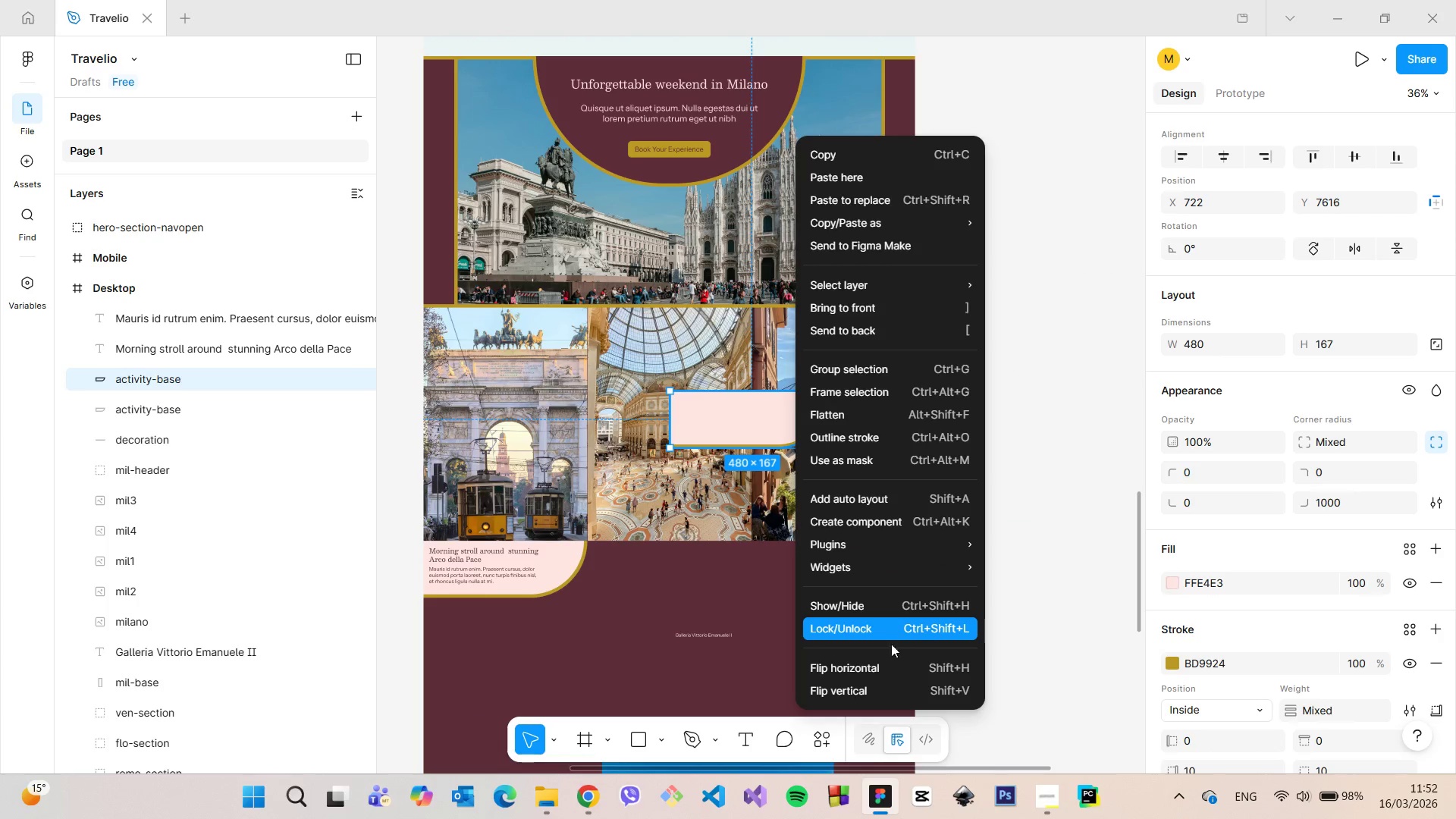 
left_click([888, 664])
 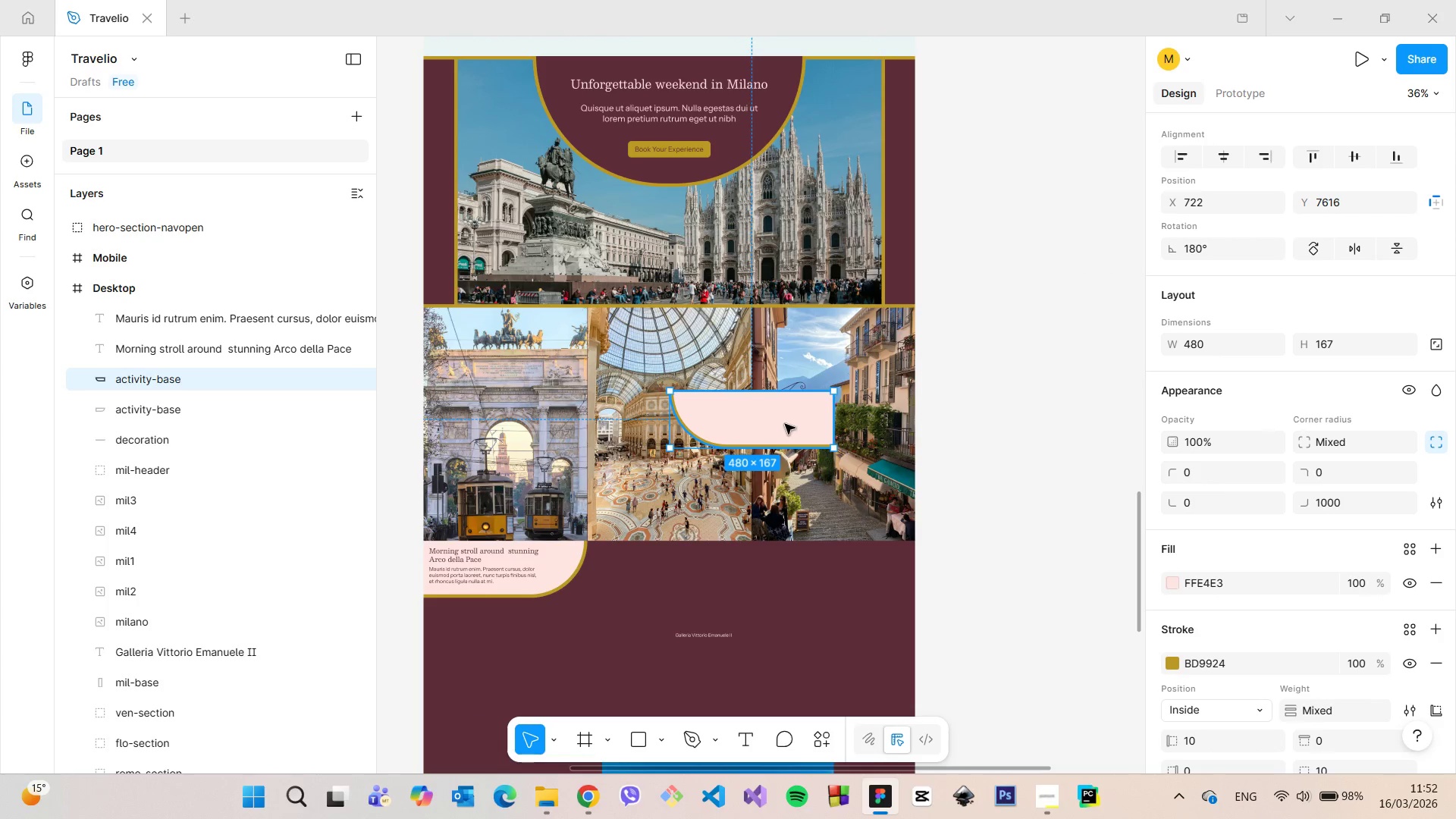 
left_click_drag(start_coordinate=[767, 419], to_coordinate=[845, 337])
 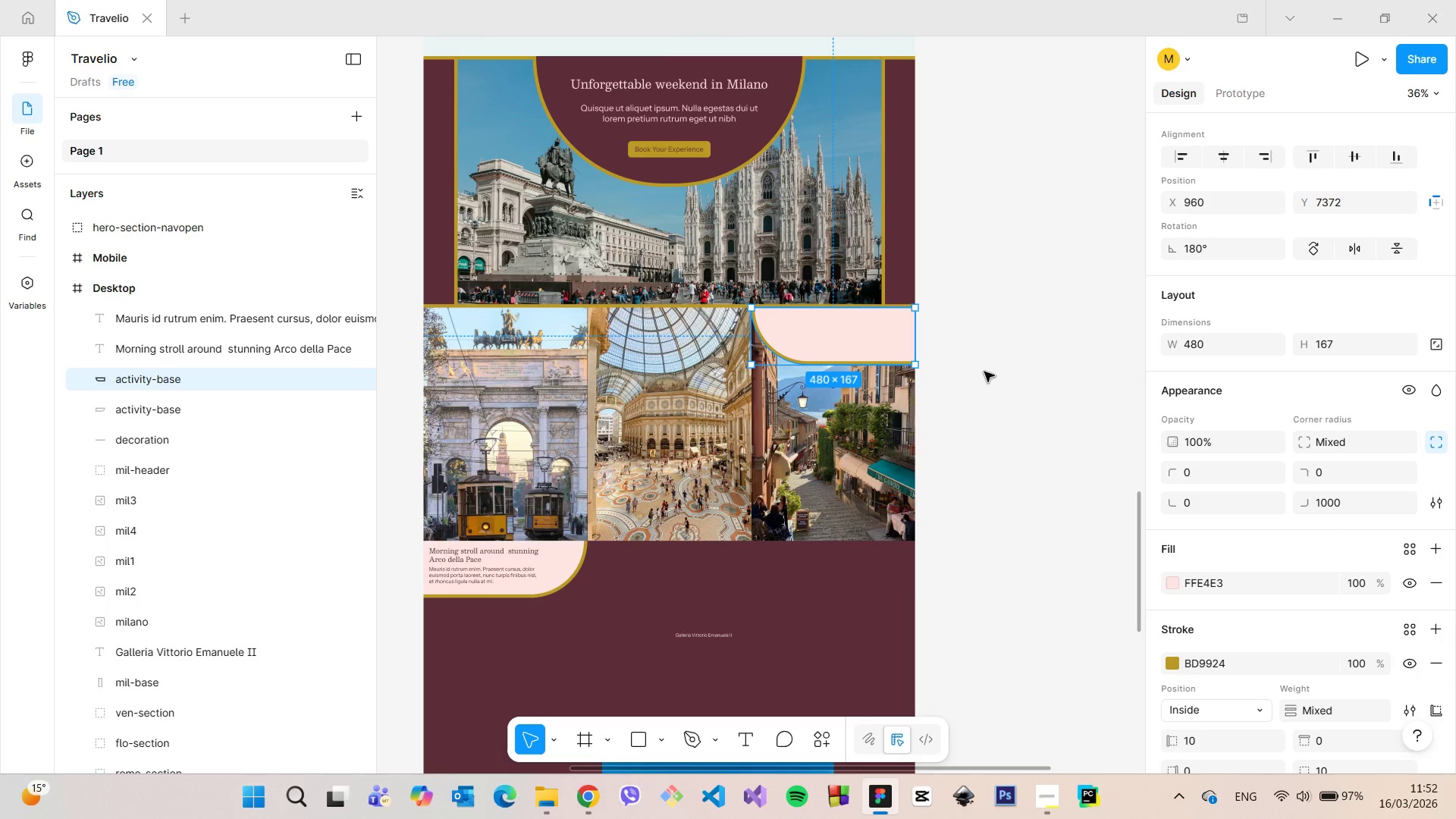 
left_click([987, 372])
 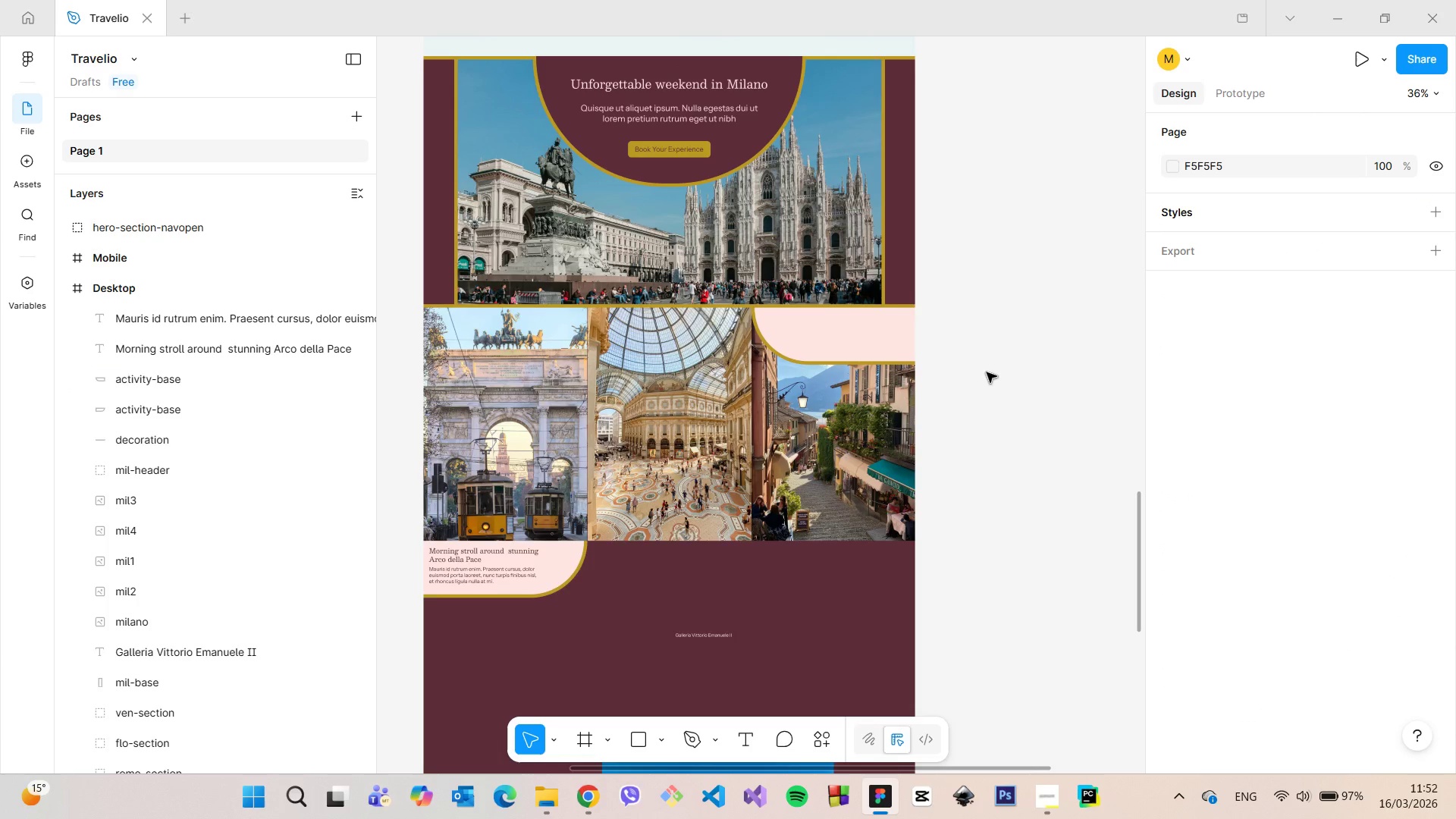 
scroll: coordinate [987, 372], scroll_direction: down, amount: 3.0
 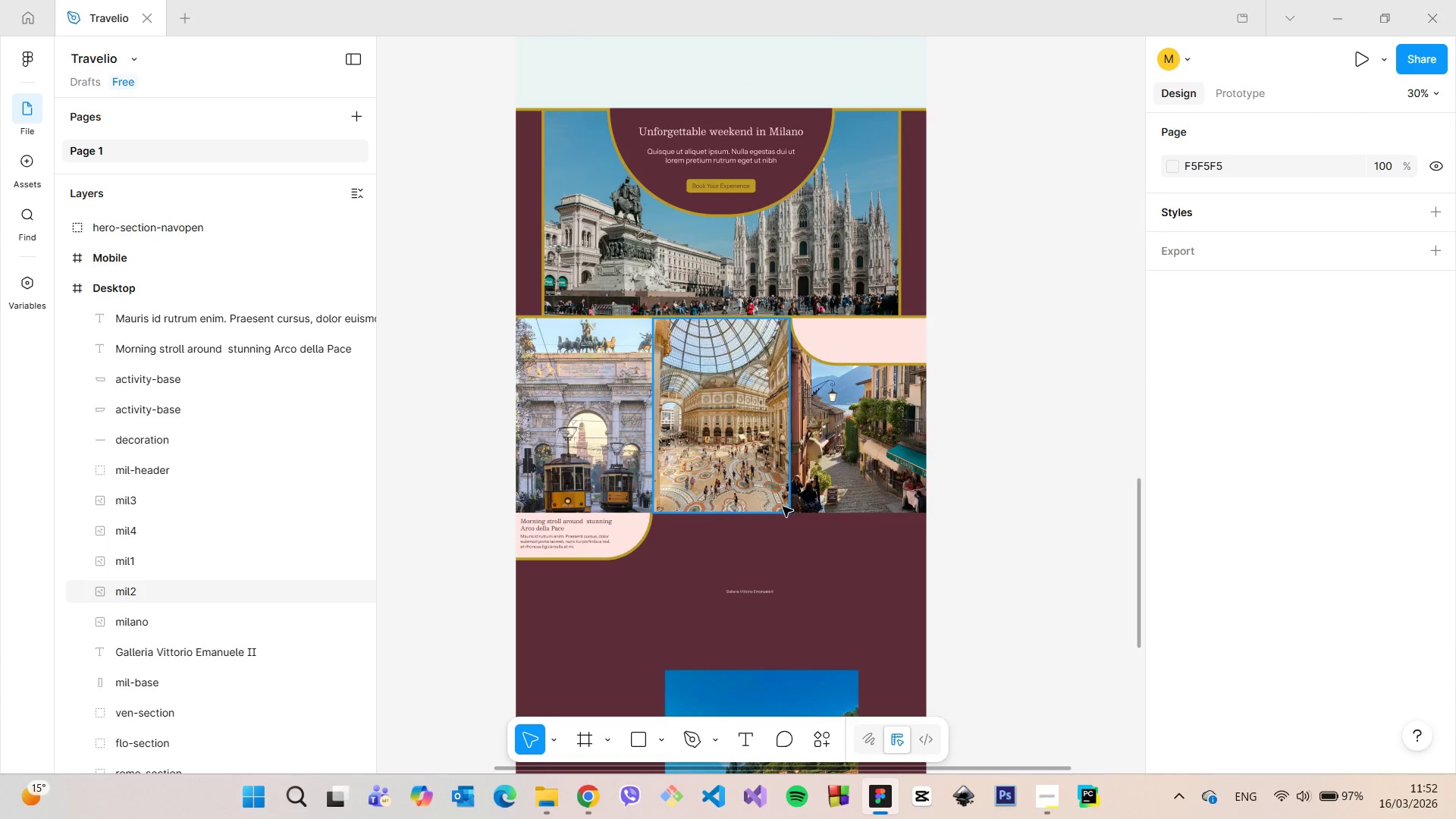 
left_click([990, 522])
 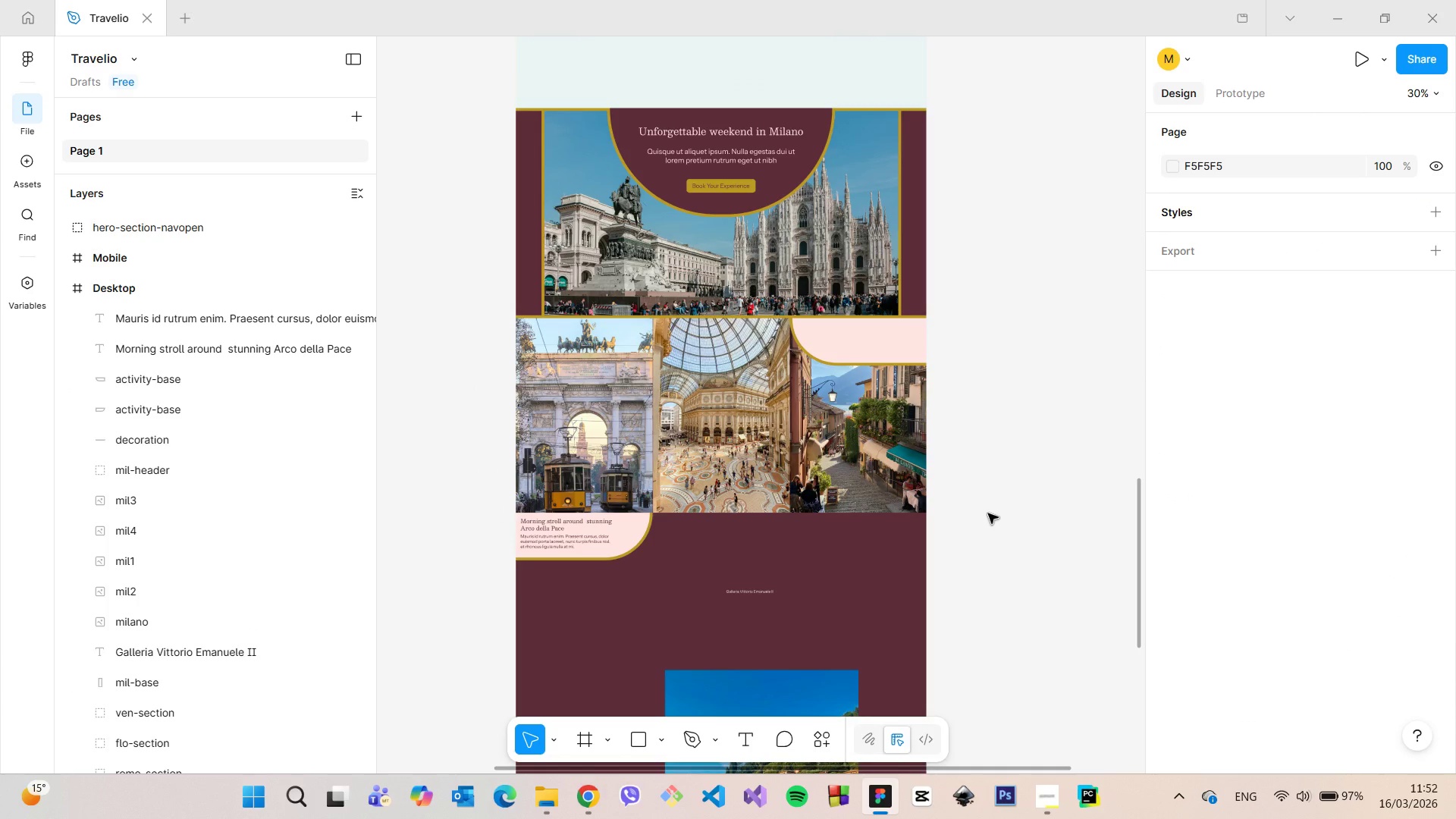 
scroll: coordinate [988, 513], scroll_direction: down, amount: 5.0
 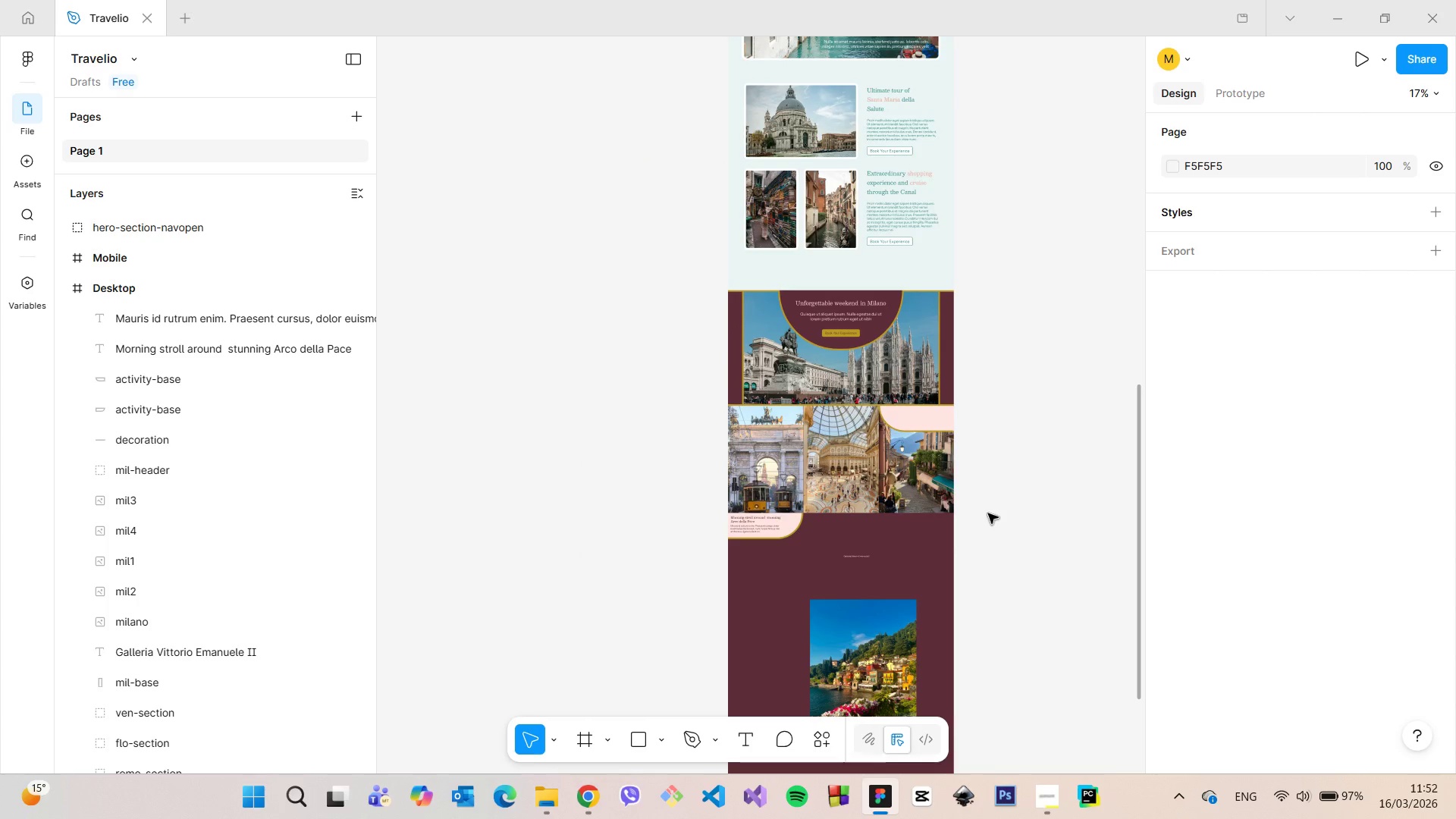 
scroll: coordinate [988, 513], scroll_direction: up, amount: 8.0
 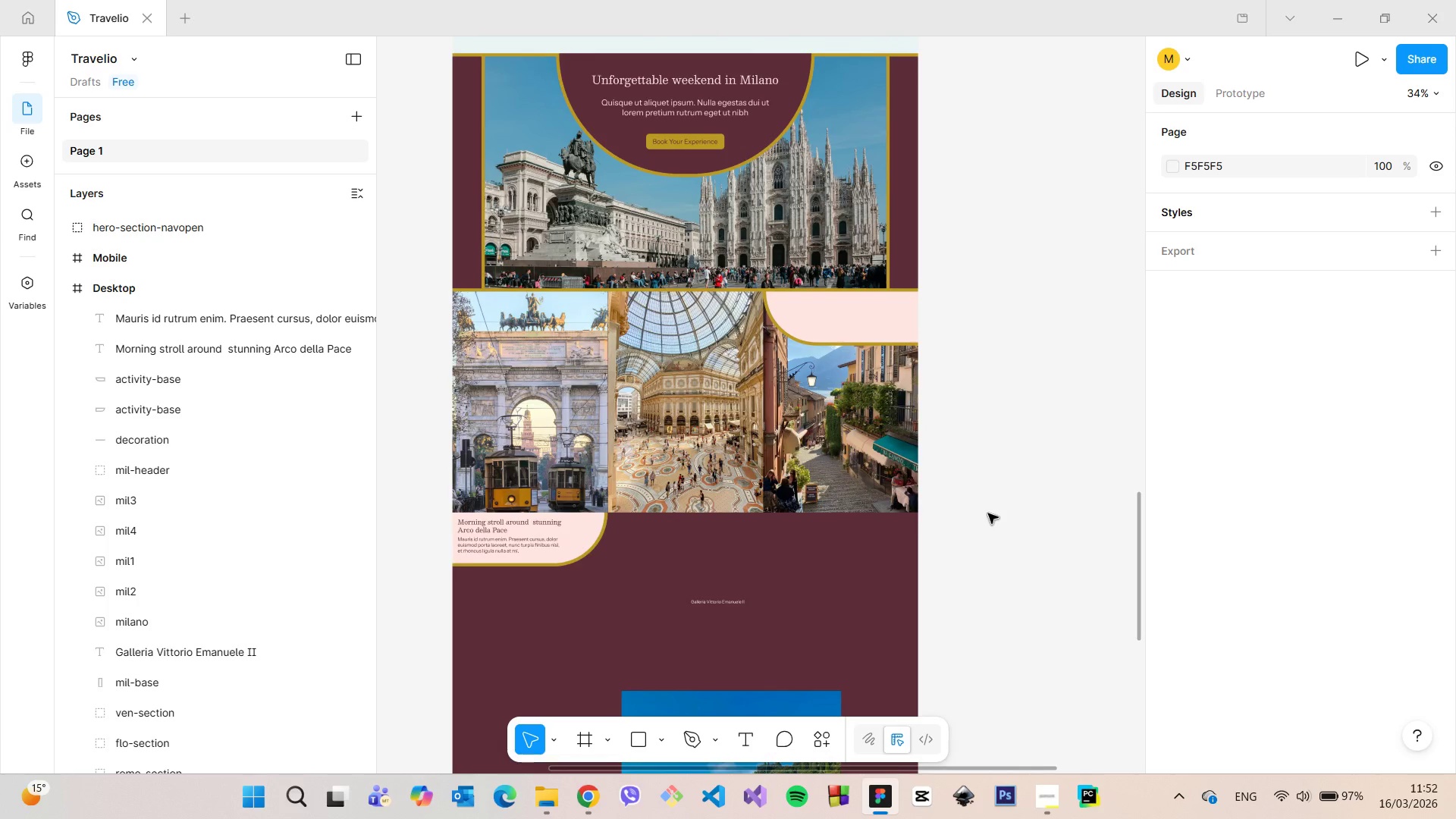 
scroll: coordinate [988, 513], scroll_direction: down, amount: 4.0
 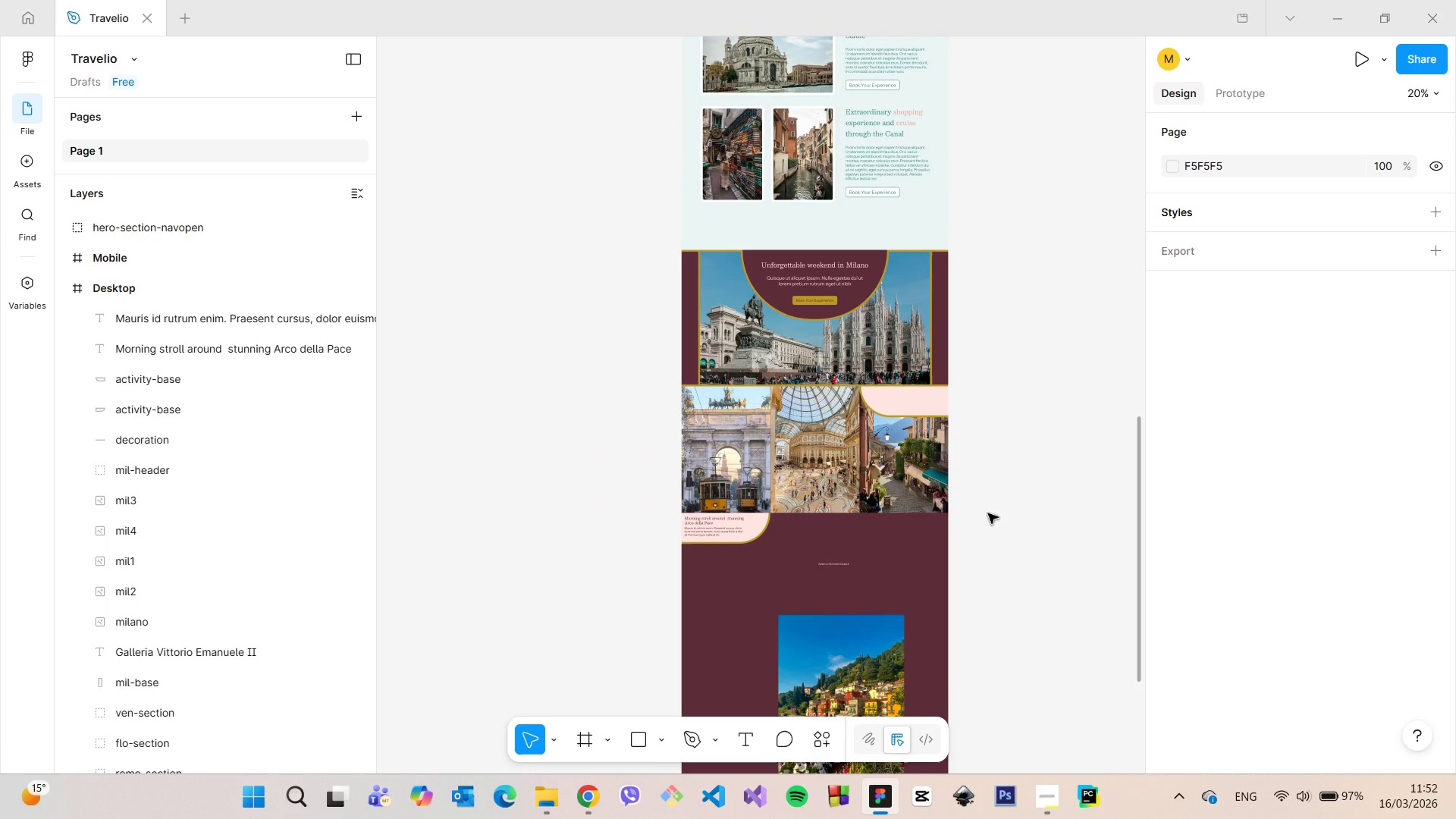 
wait(8.44)
 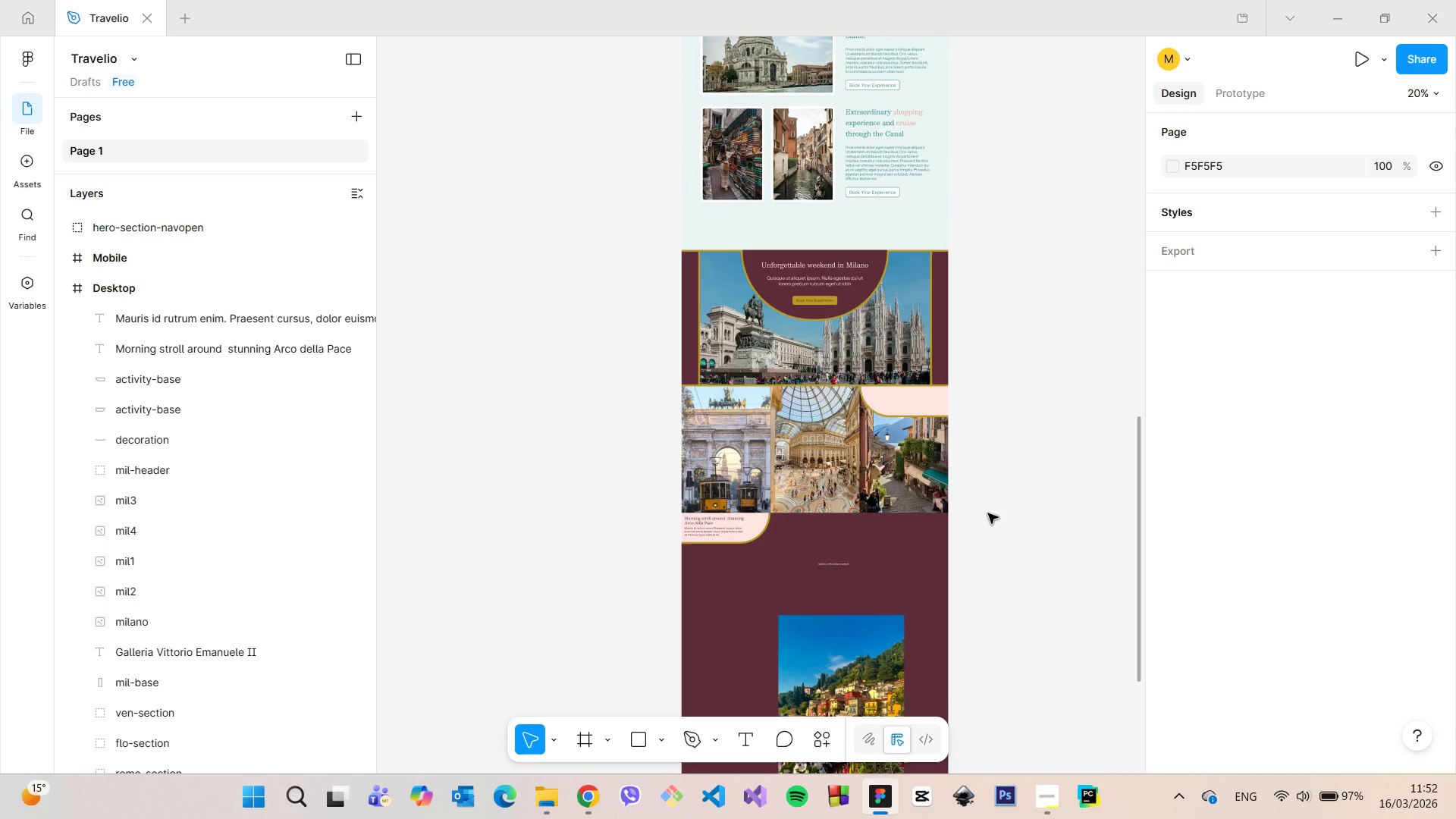 
left_click([902, 400])
 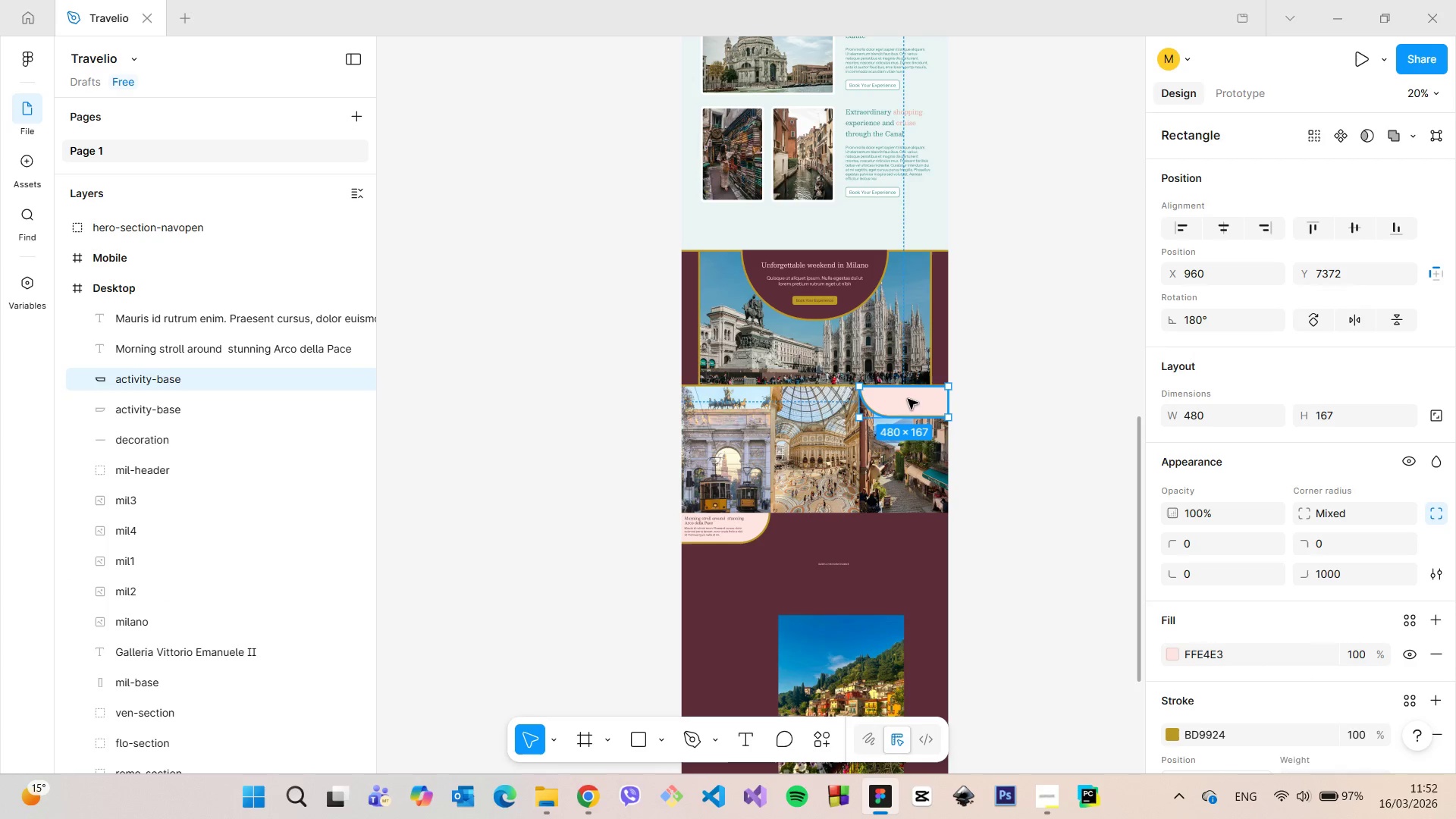 
left_click_drag(start_coordinate=[908, 411], to_coordinate=[910, 539])
 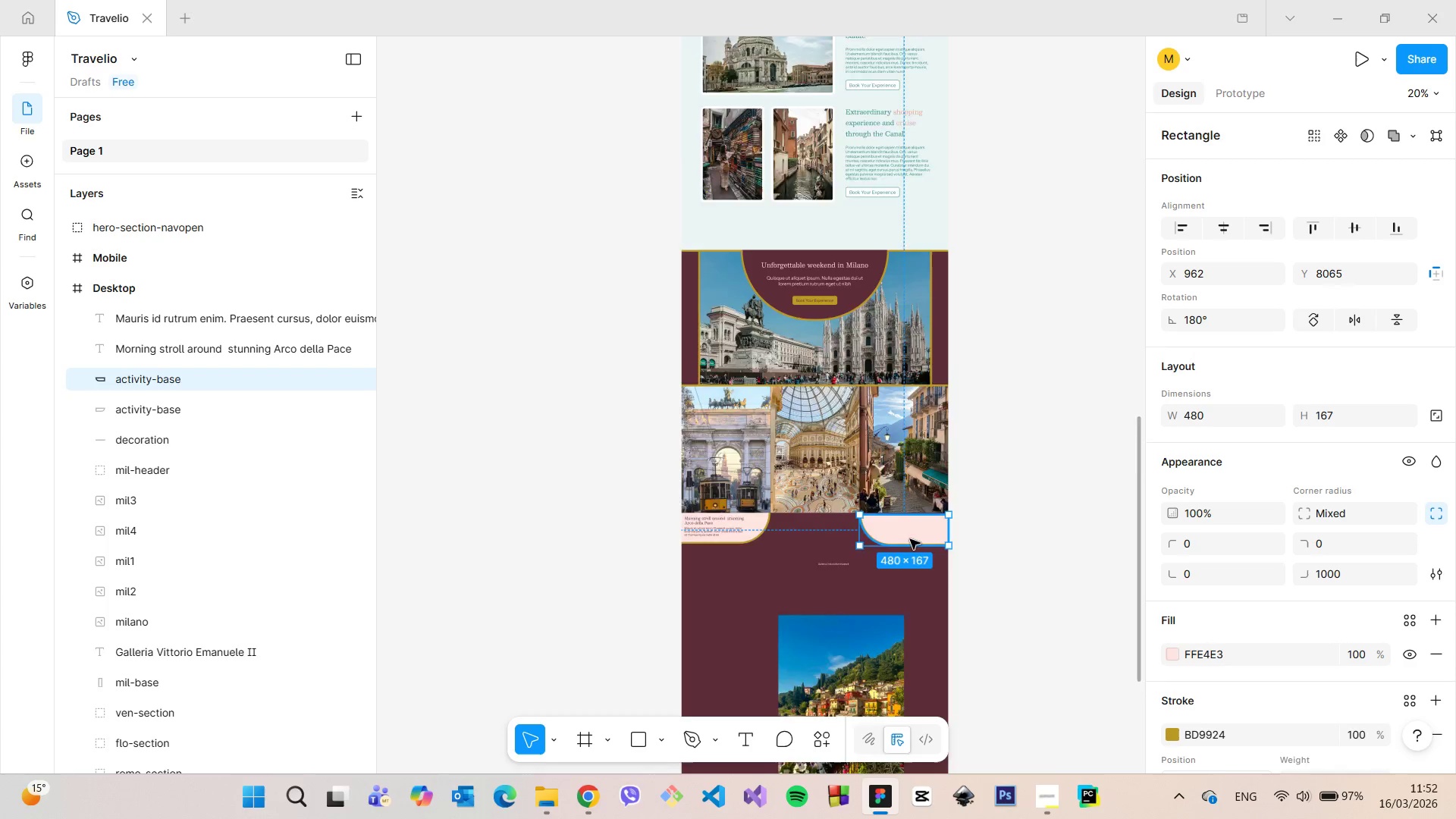 
left_click_drag(start_coordinate=[913, 521], to_coordinate=[913, 515])
 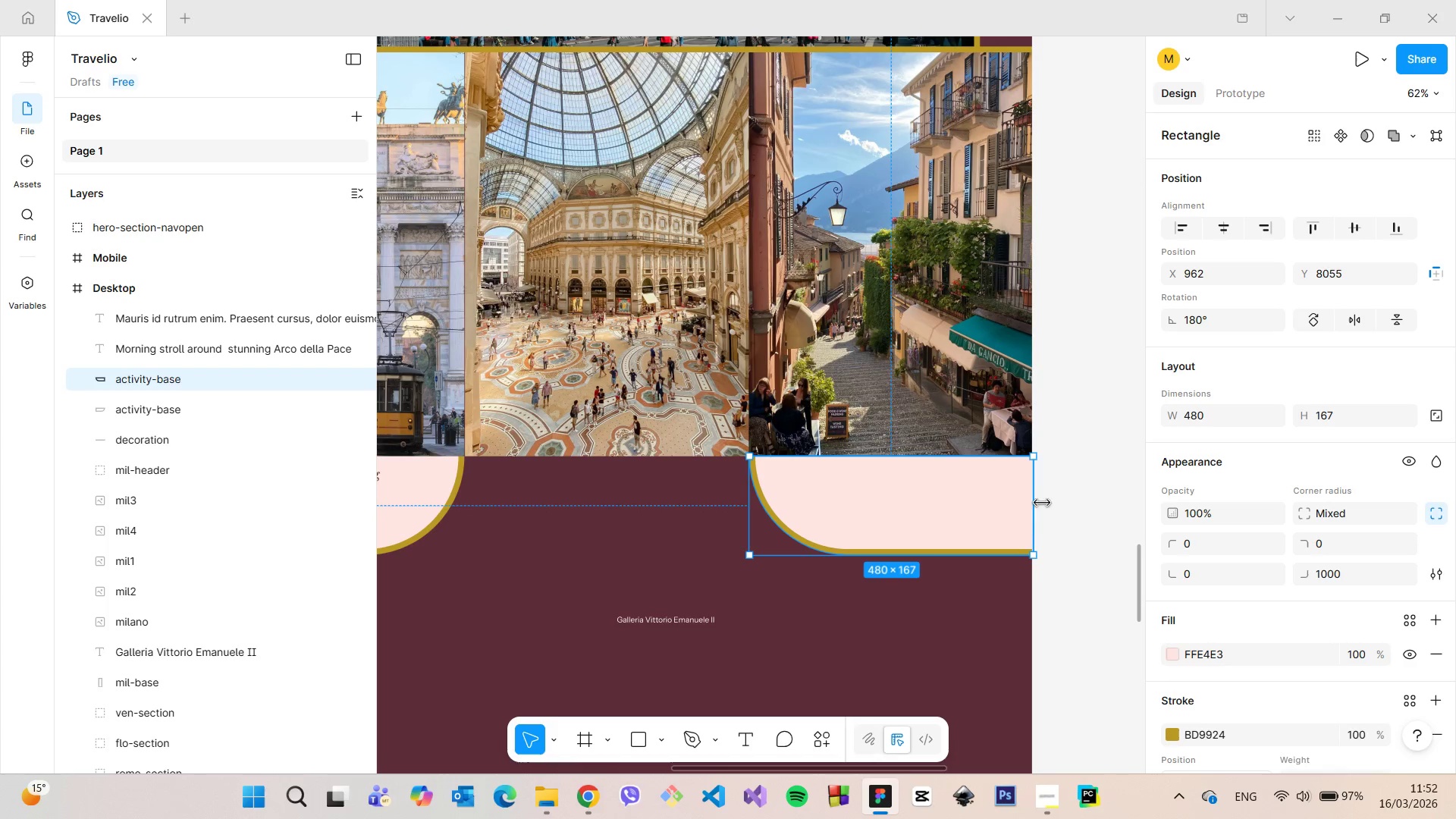 
scroll: coordinate [910, 539], scroll_direction: up, amount: 9.0
 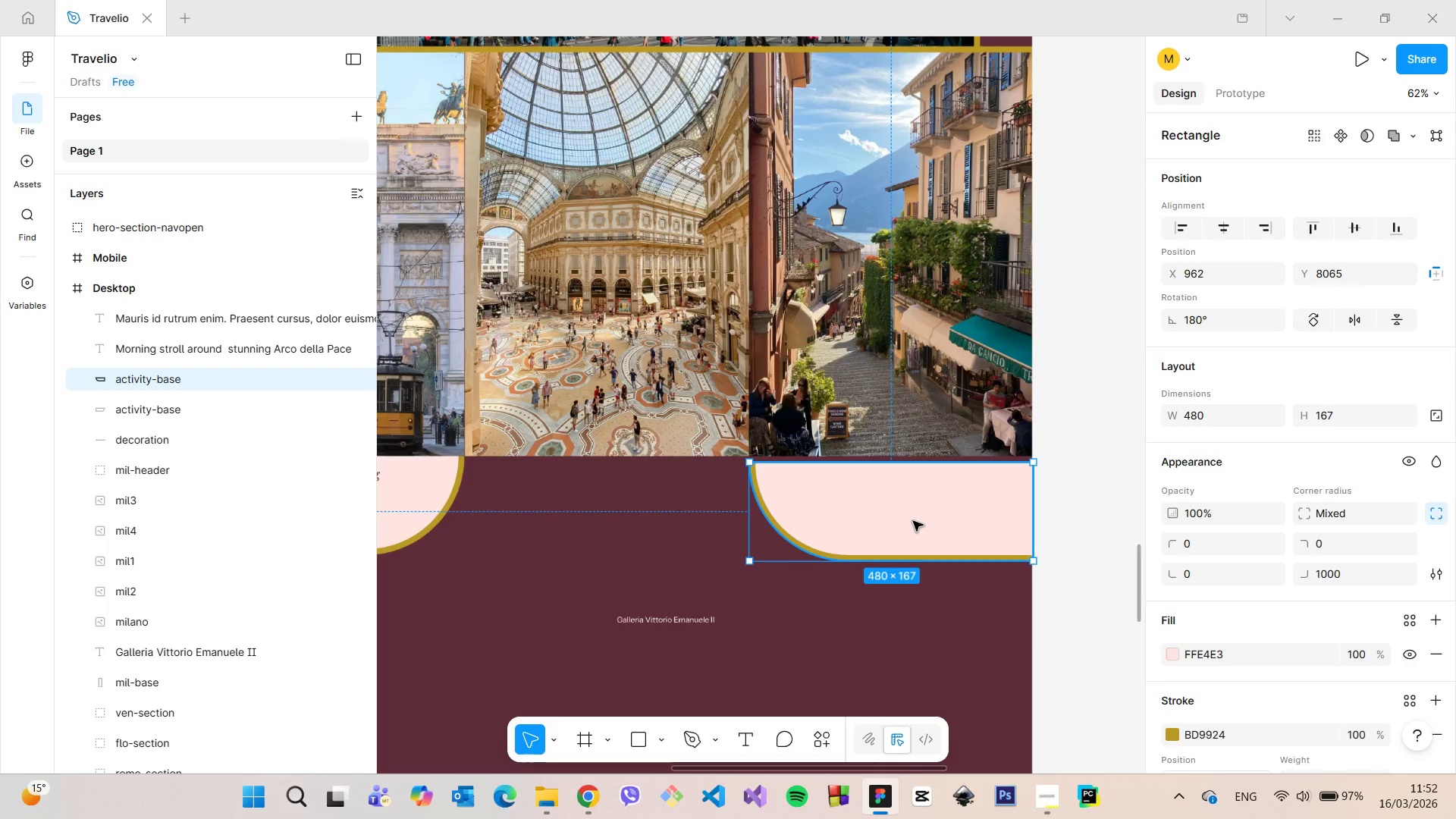 
left_click([1053, 506])
 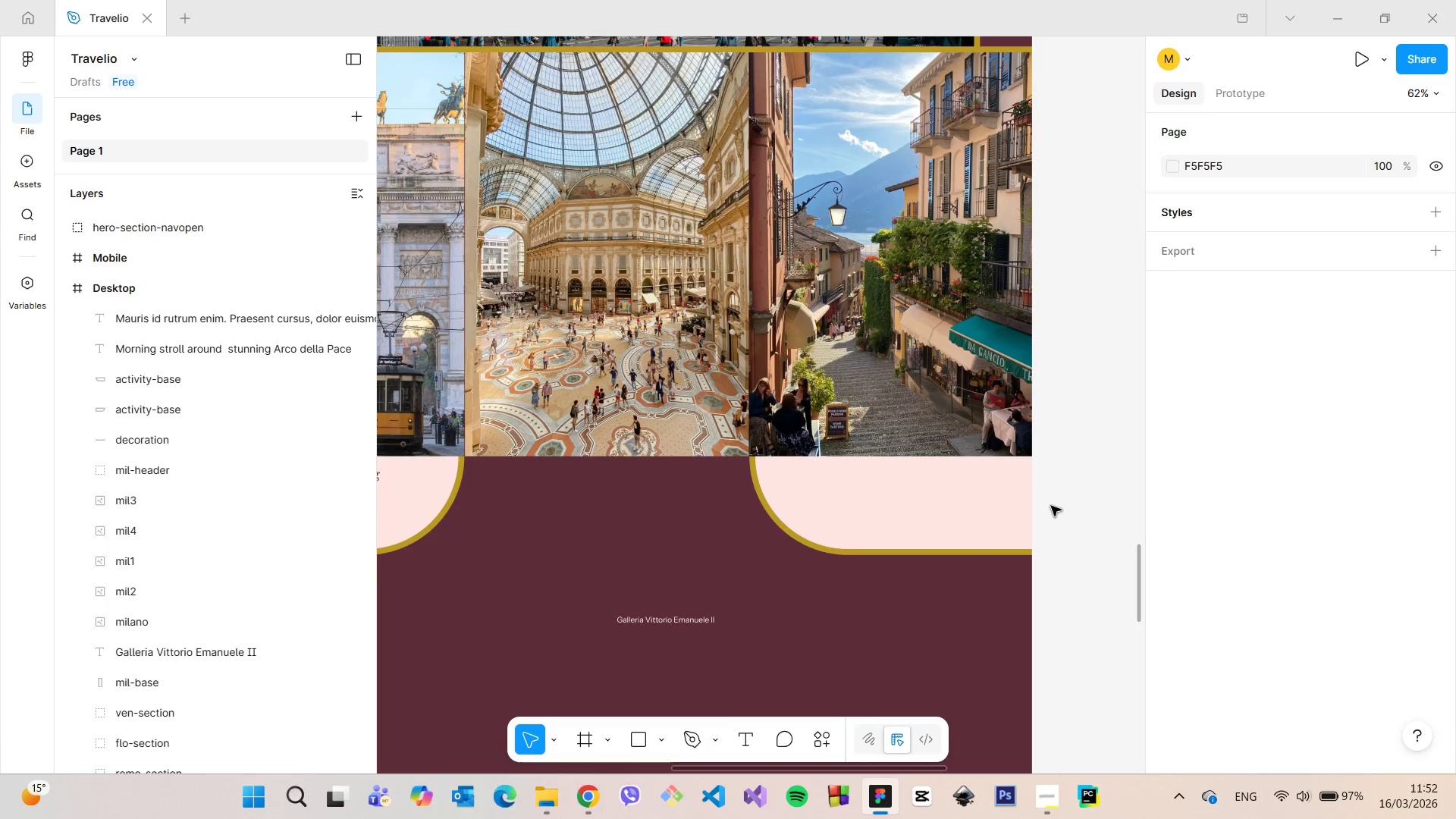 
scroll: coordinate [1046, 503], scroll_direction: down, amount: 11.0
 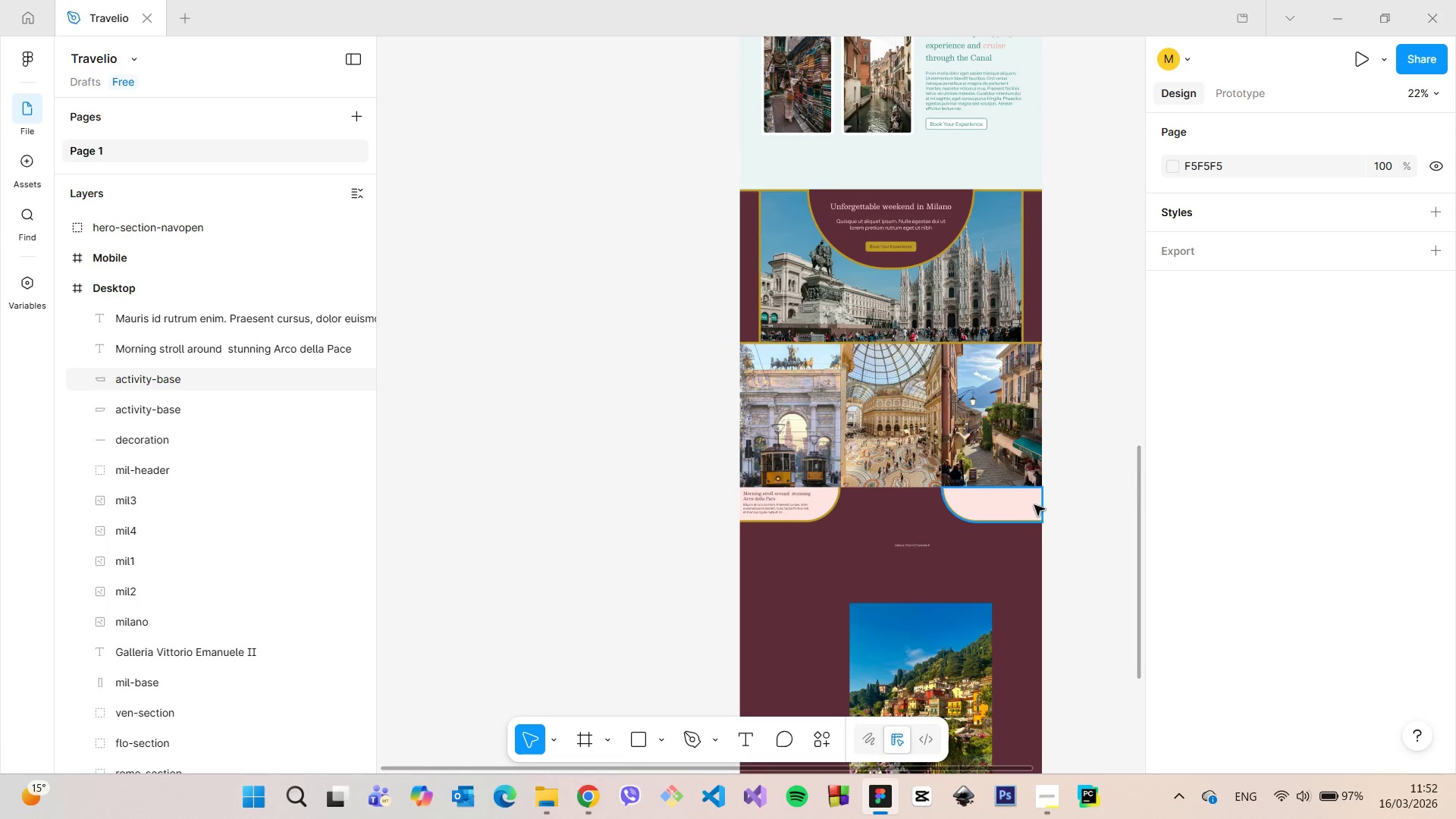 
scroll: coordinate [1028, 511], scroll_direction: up, amount: 5.0
 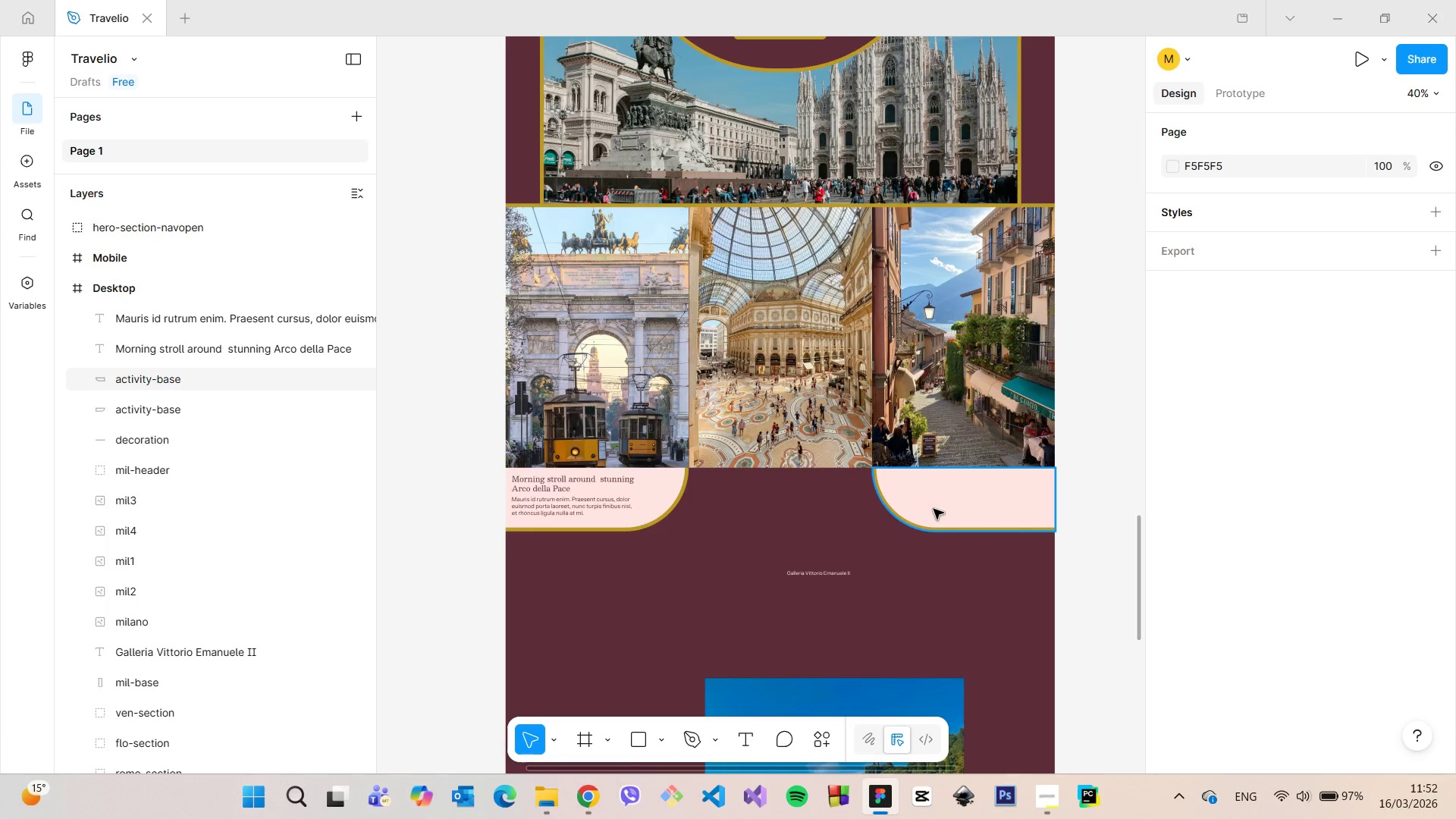 
left_click([934, 509])
 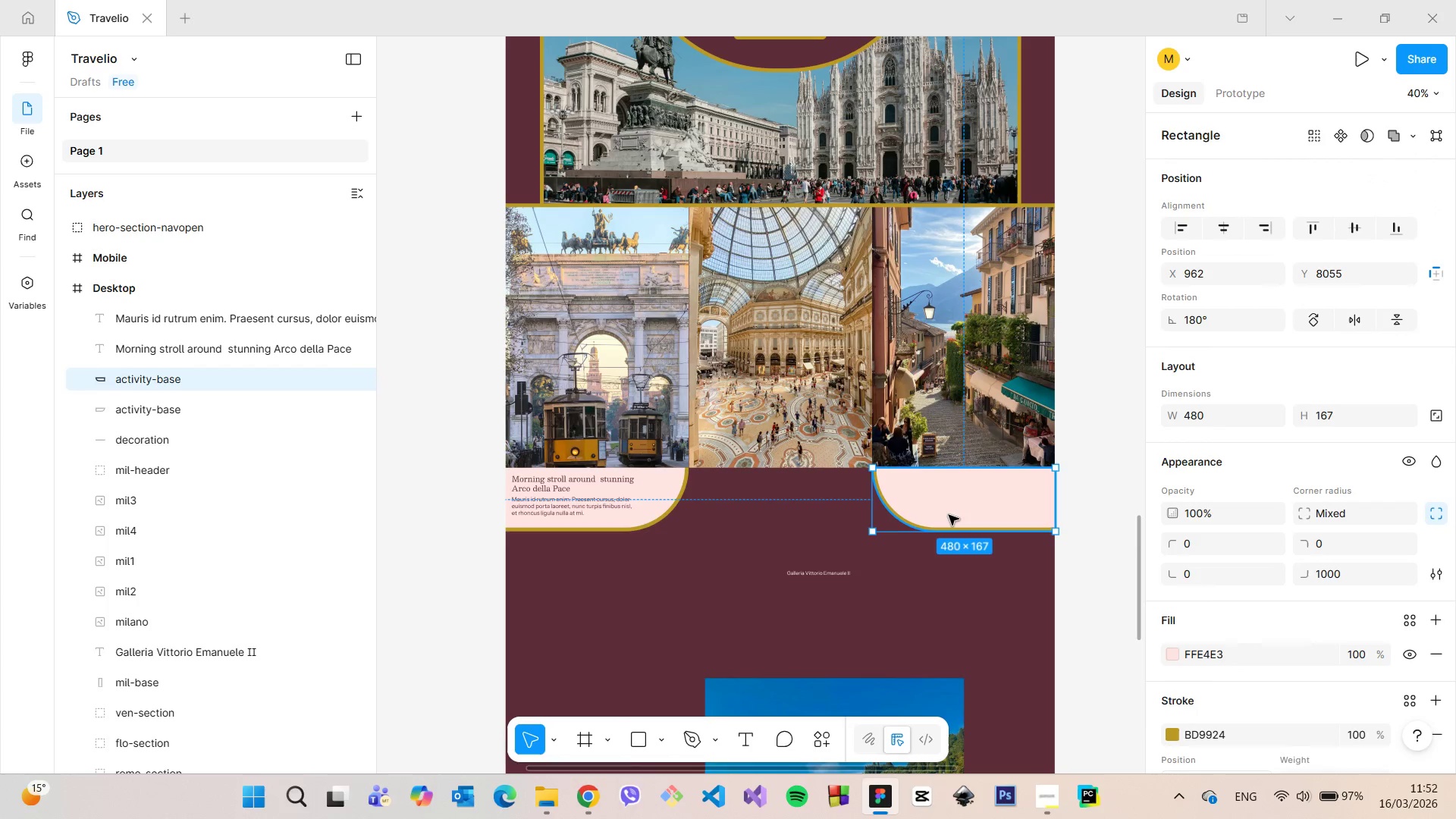 
left_click_drag(start_coordinate=[949, 515], to_coordinate=[764, 450])
 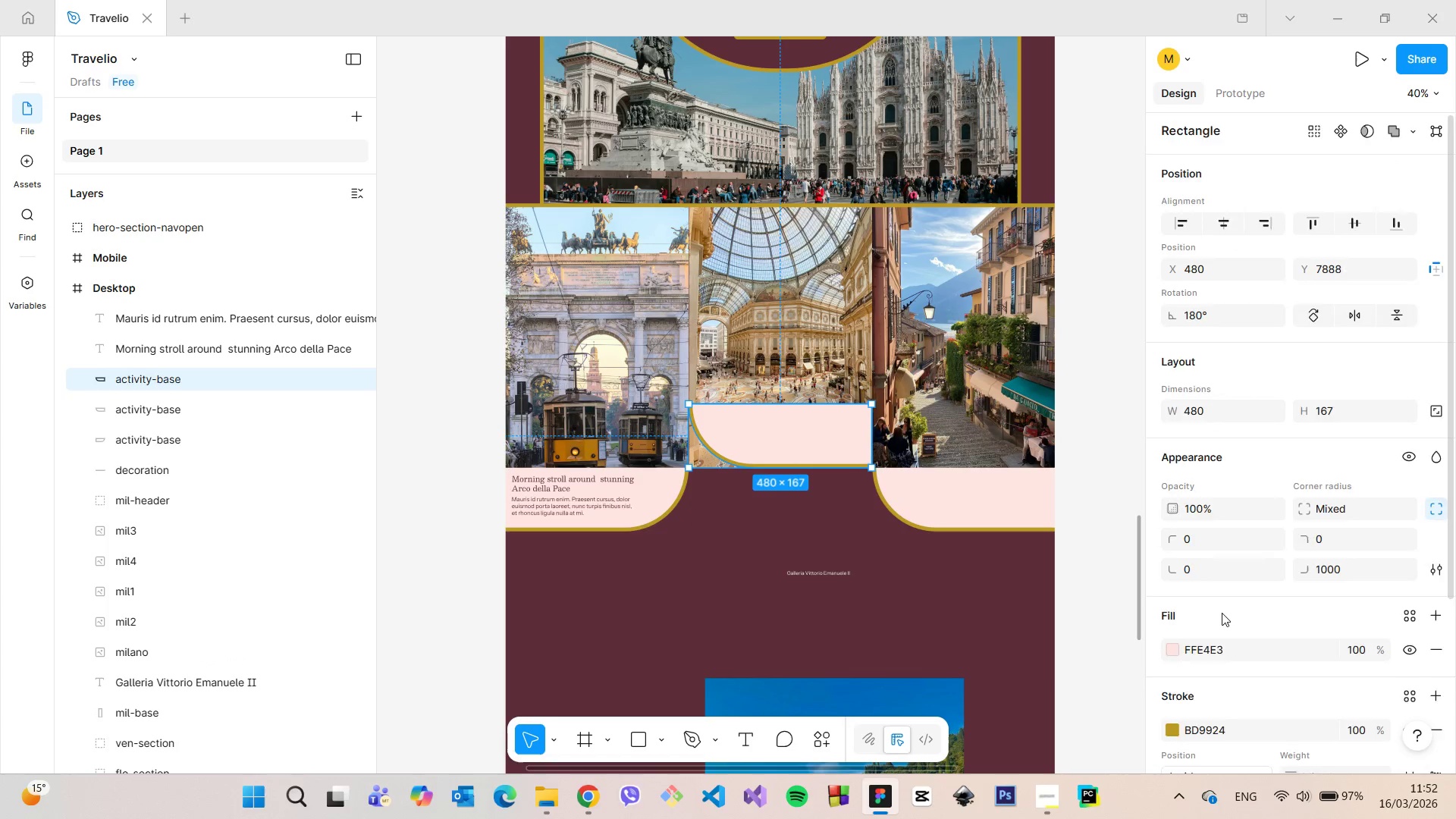 
hold_key(key=AltLeft, duration=1.52)
 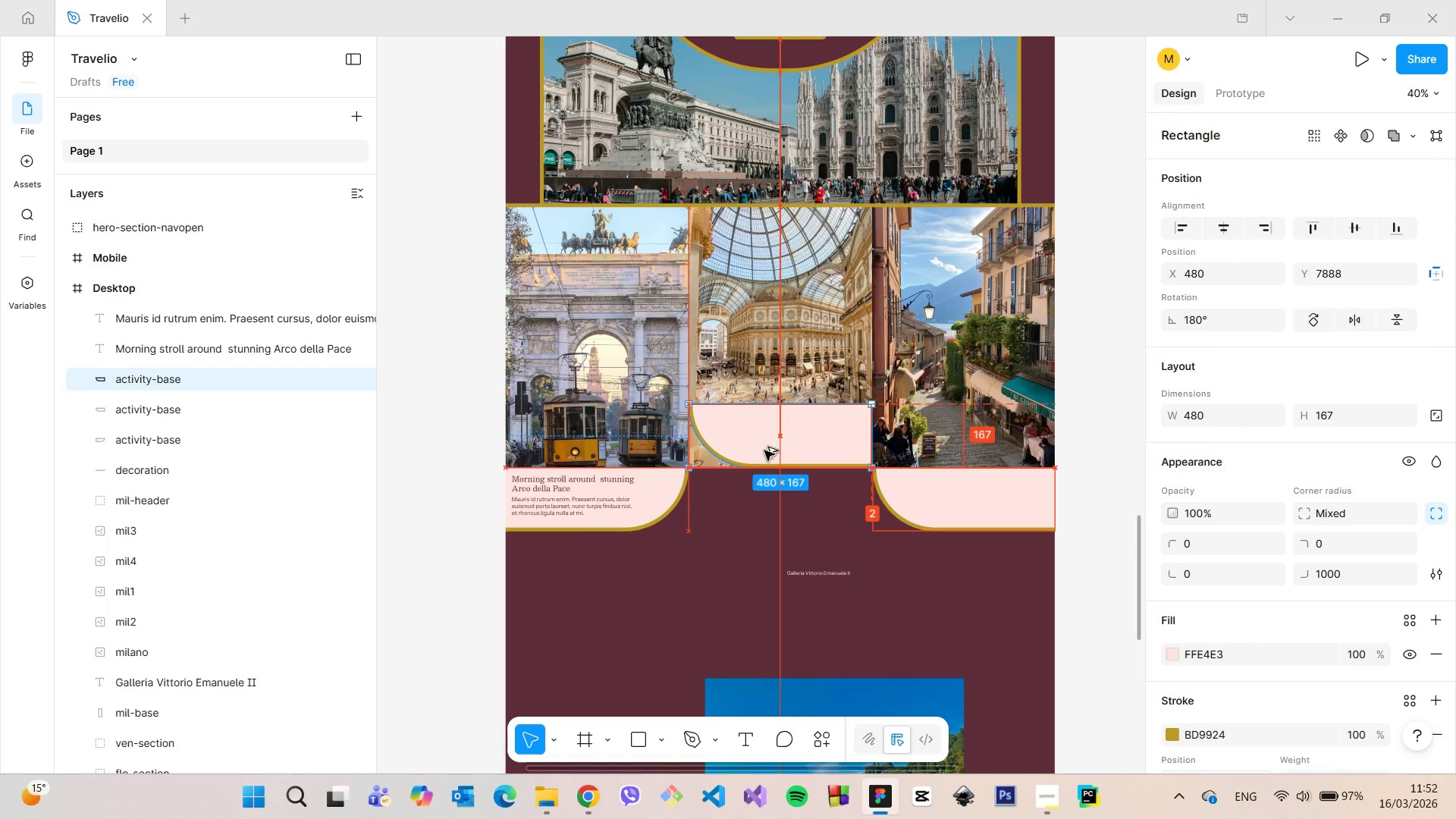 
hold_key(key=AltLeft, duration=0.83)
 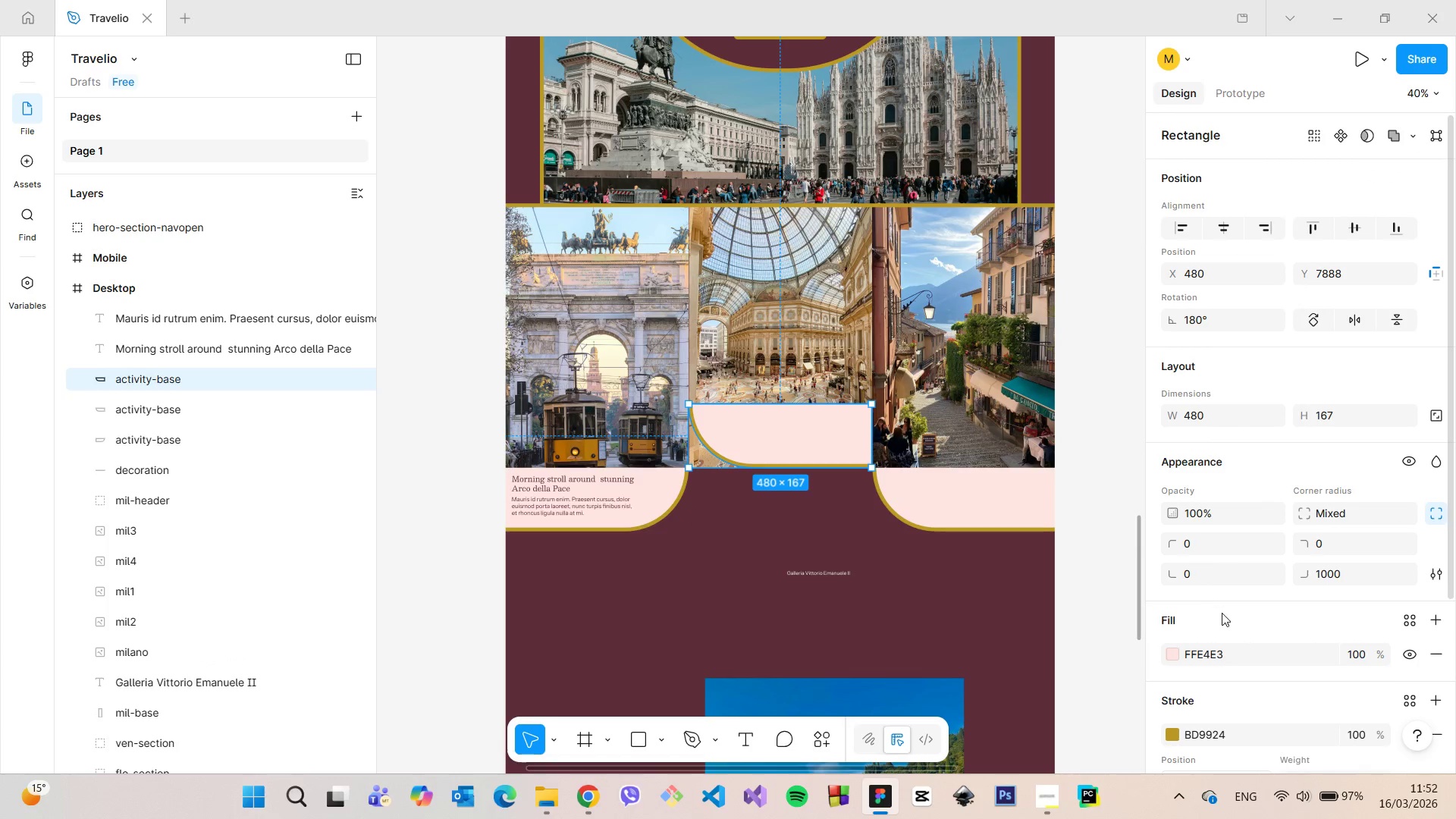 
scroll: coordinate [1222, 613], scroll_direction: down, amount: 4.0
 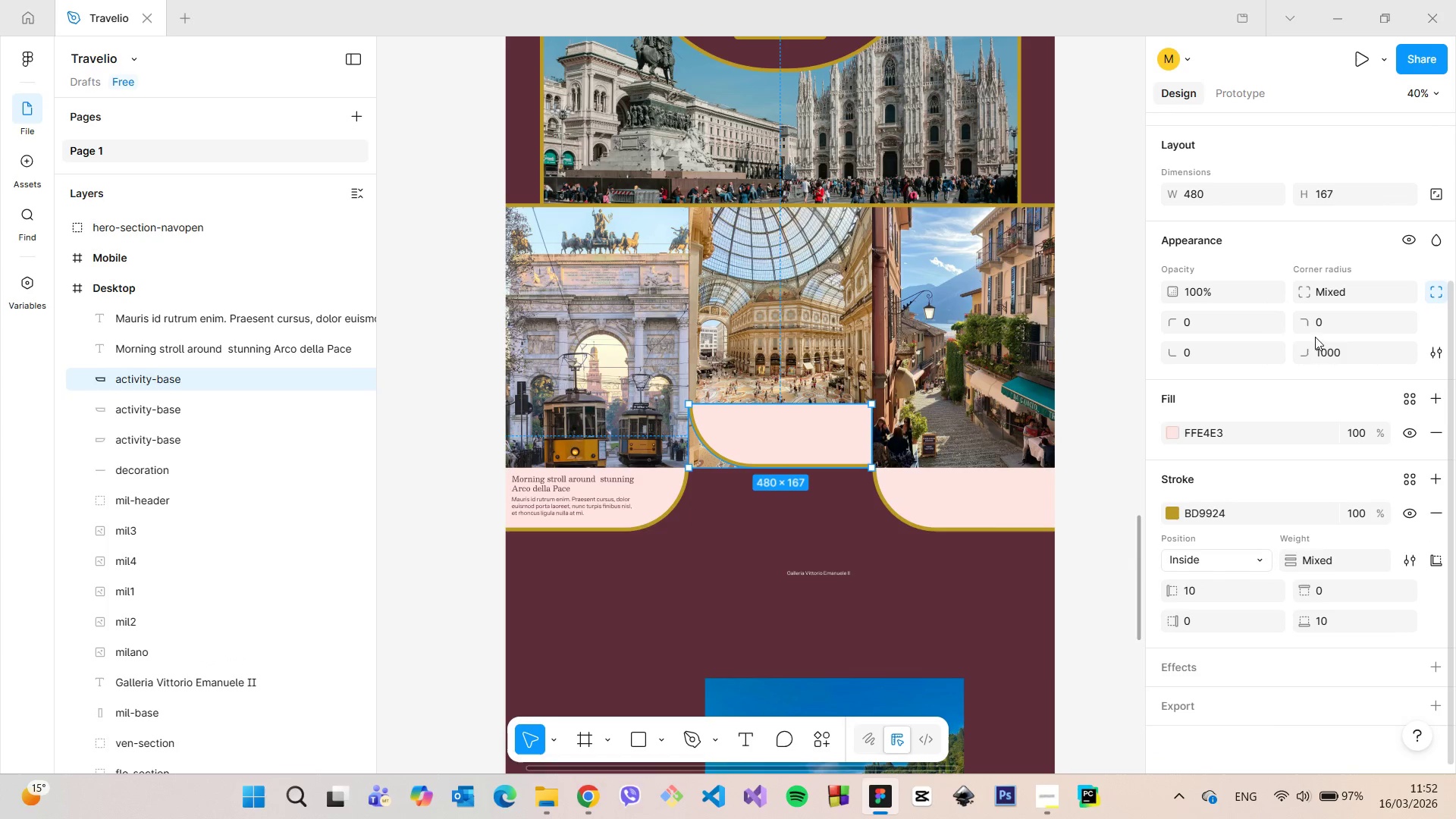 
left_click([1225, 327])
 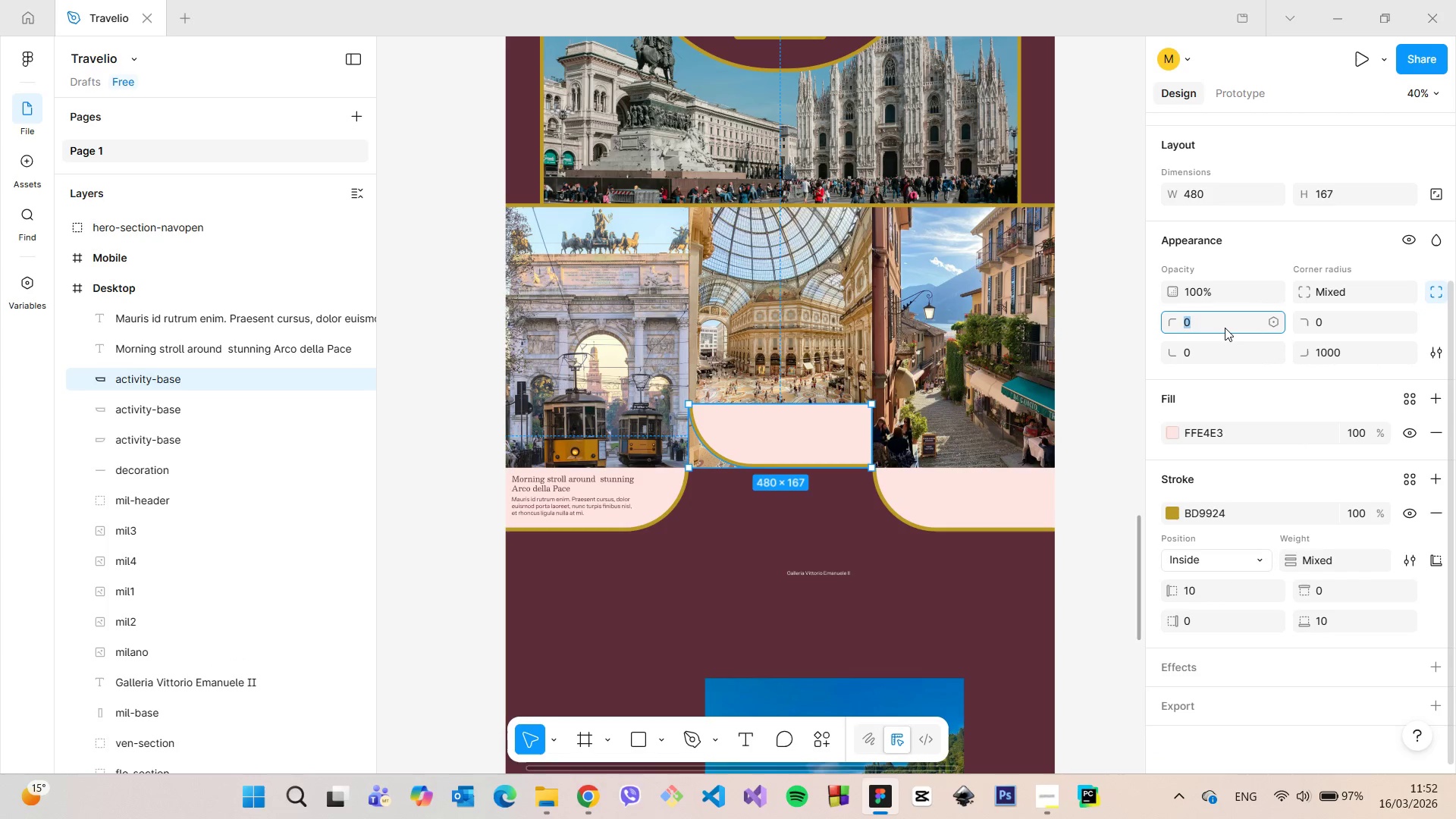 
type(1000)
 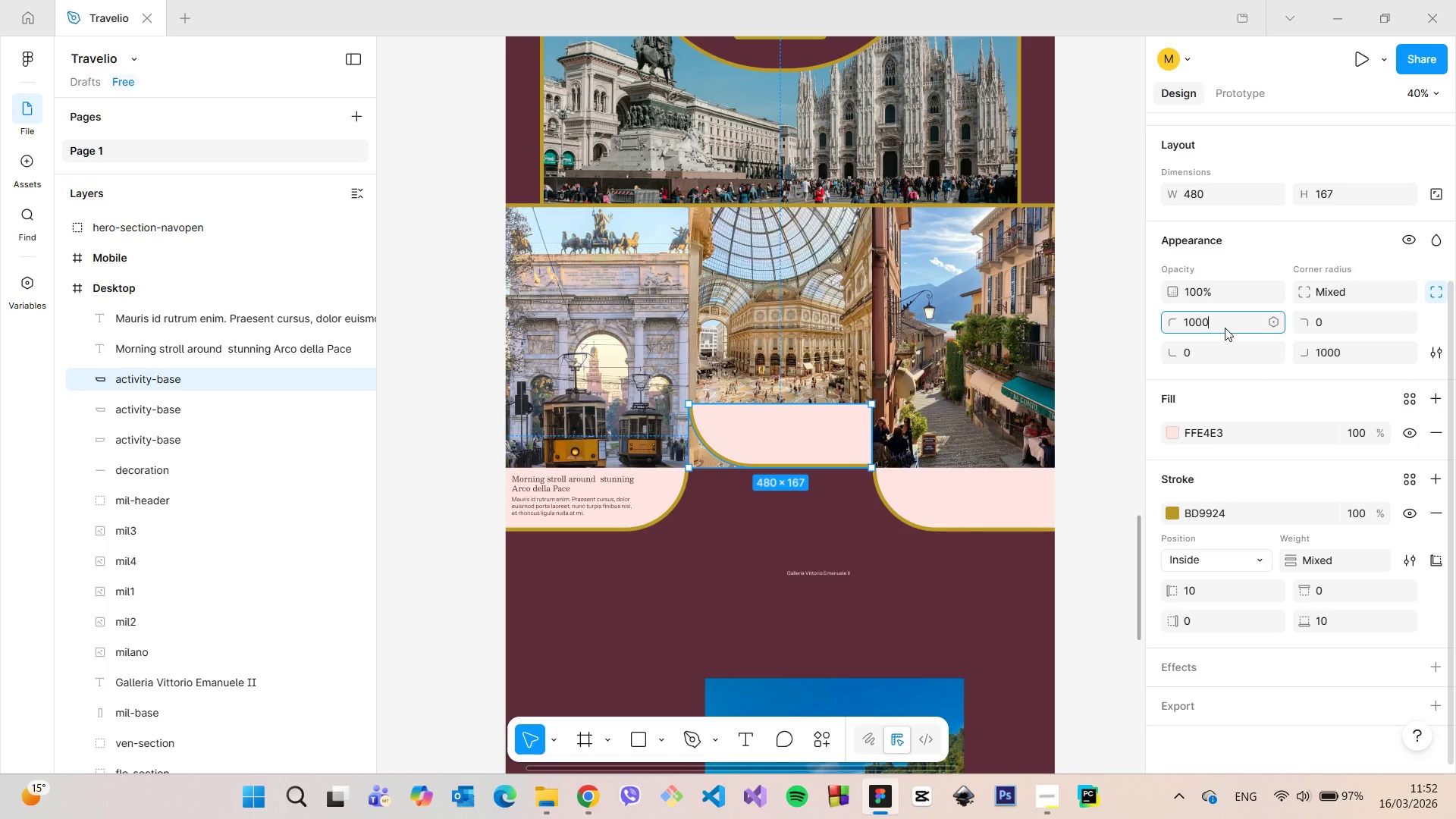 
key(Enter)
 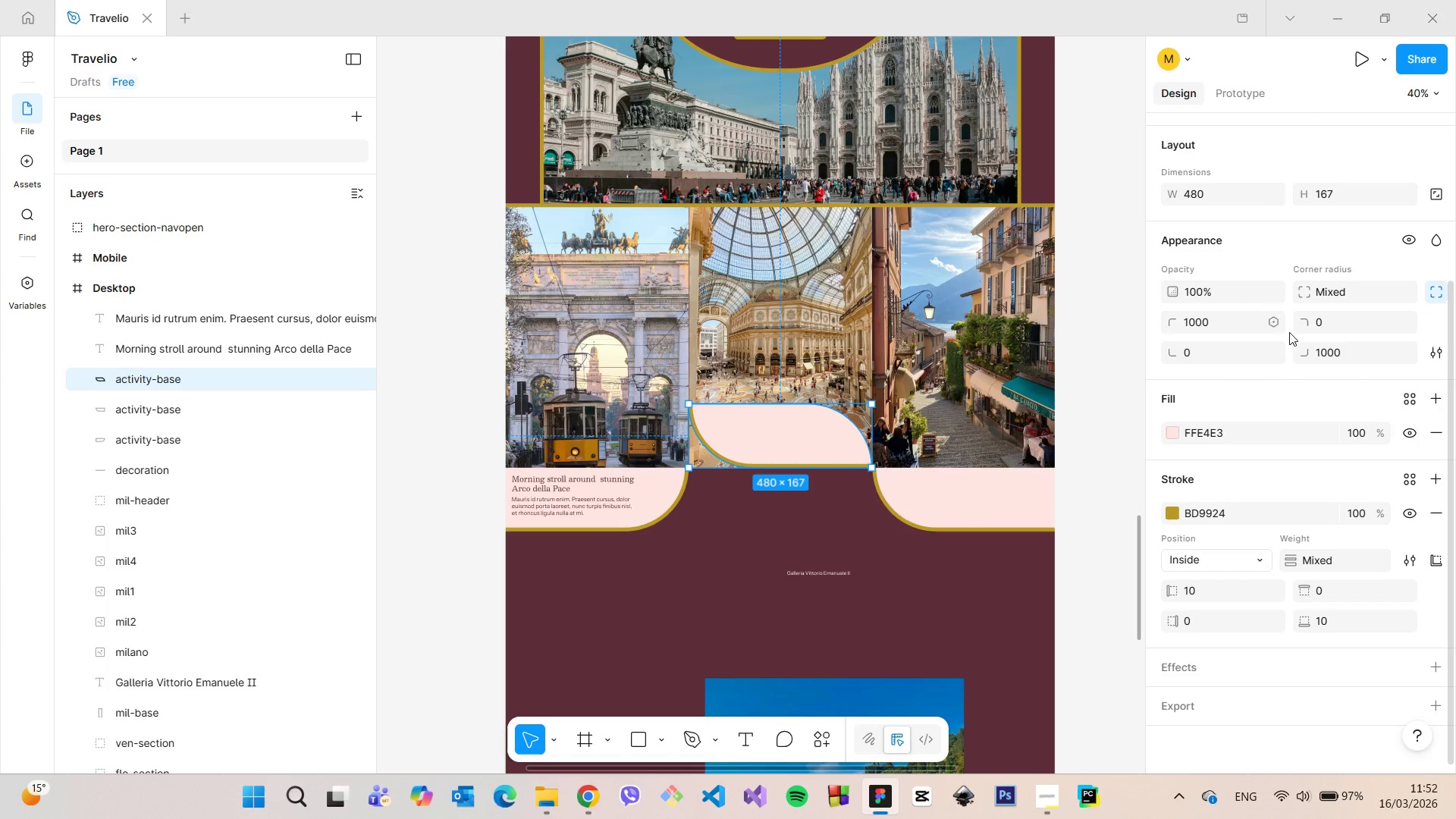 
left_click([1332, 328])
 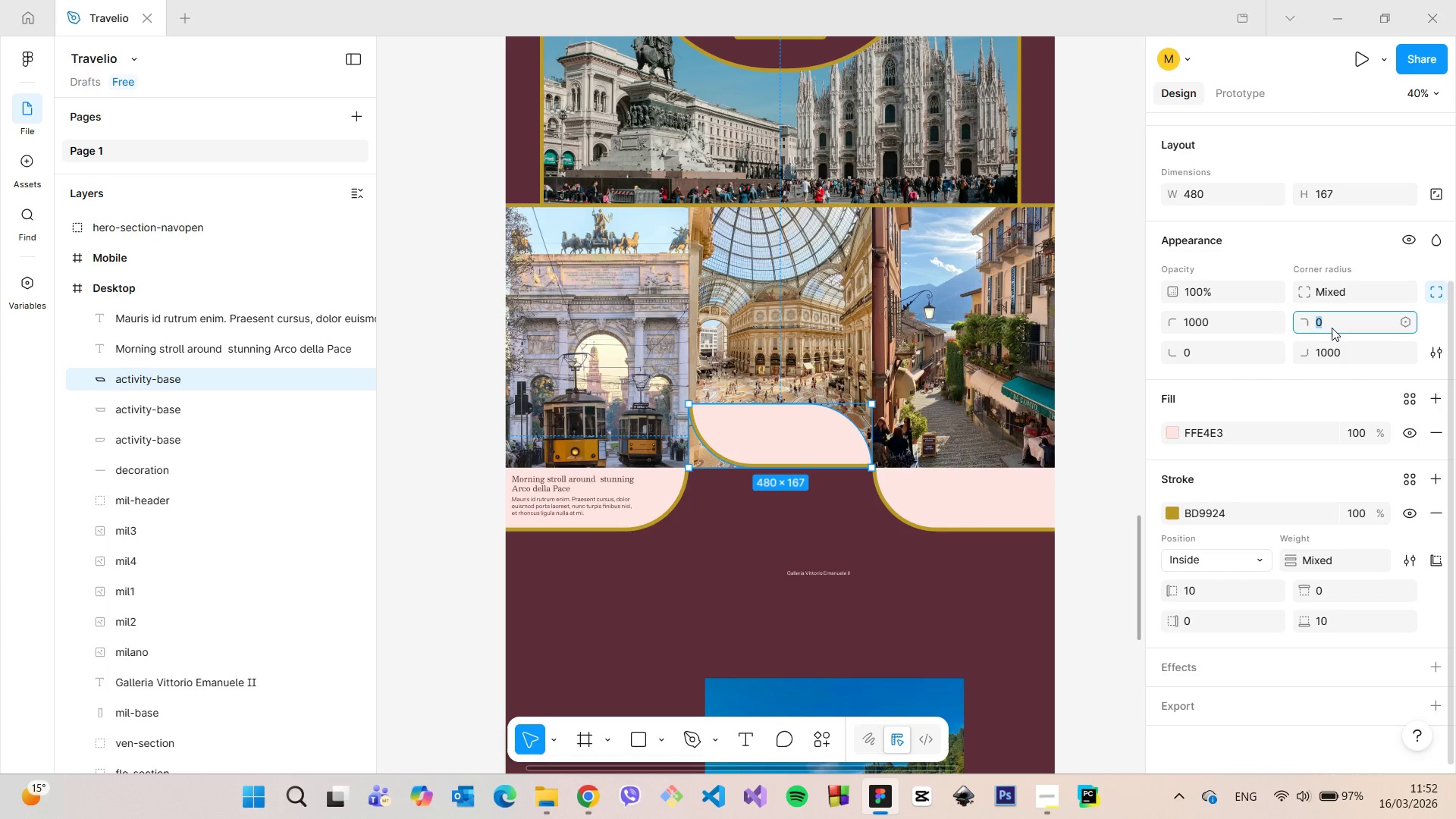 
type(1000)
 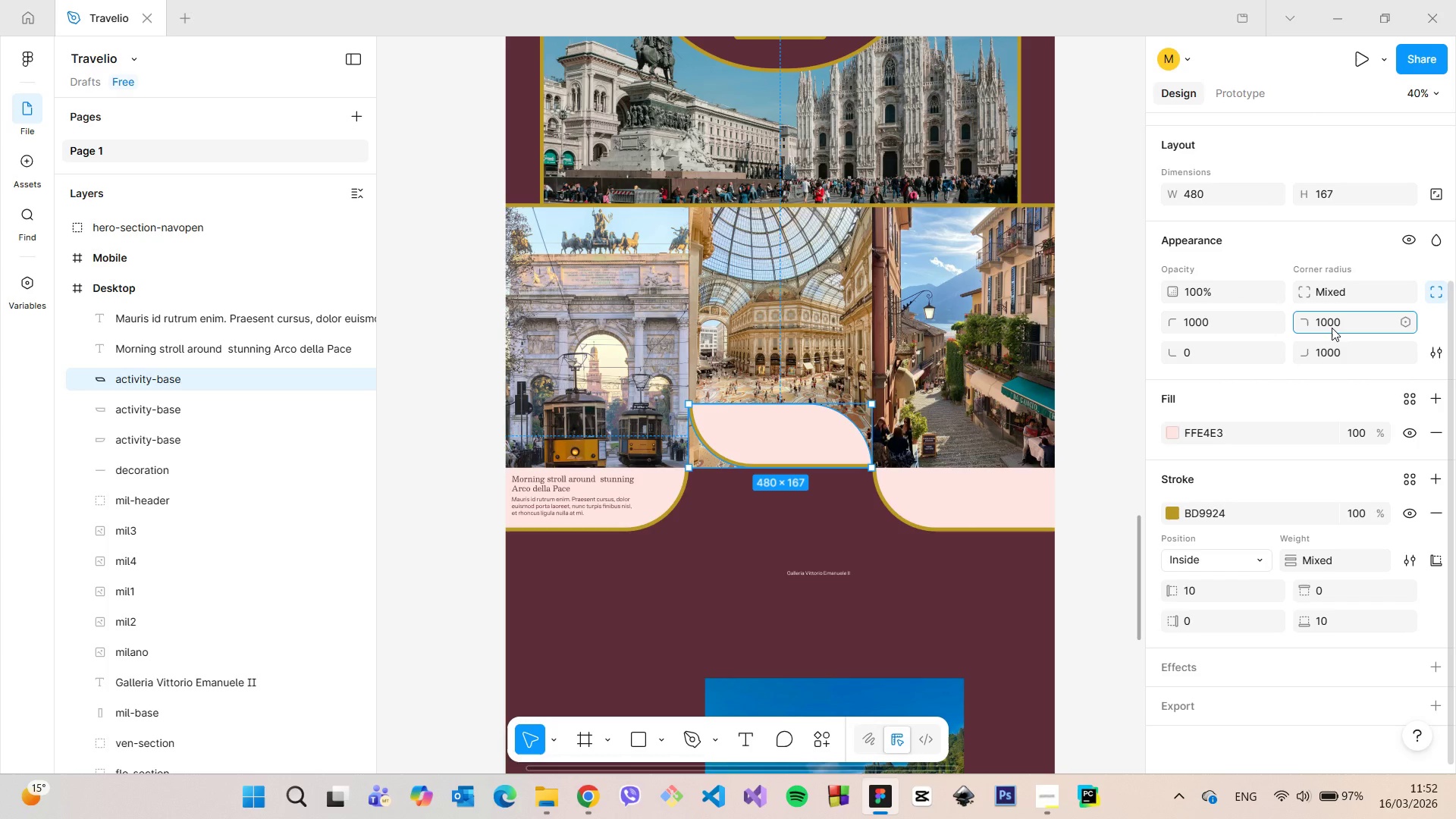 
key(Enter)
 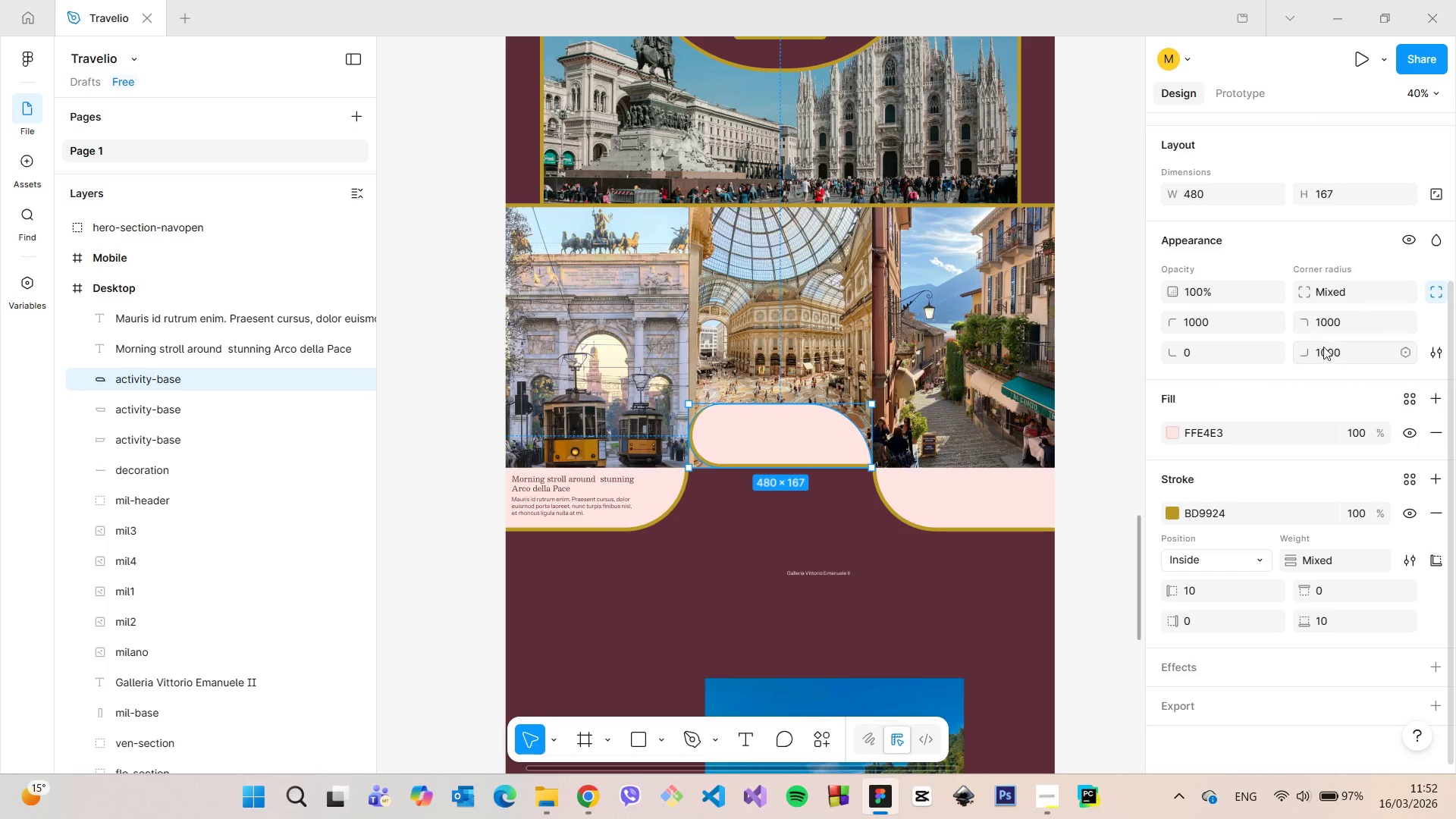 
left_click([1323, 352])
 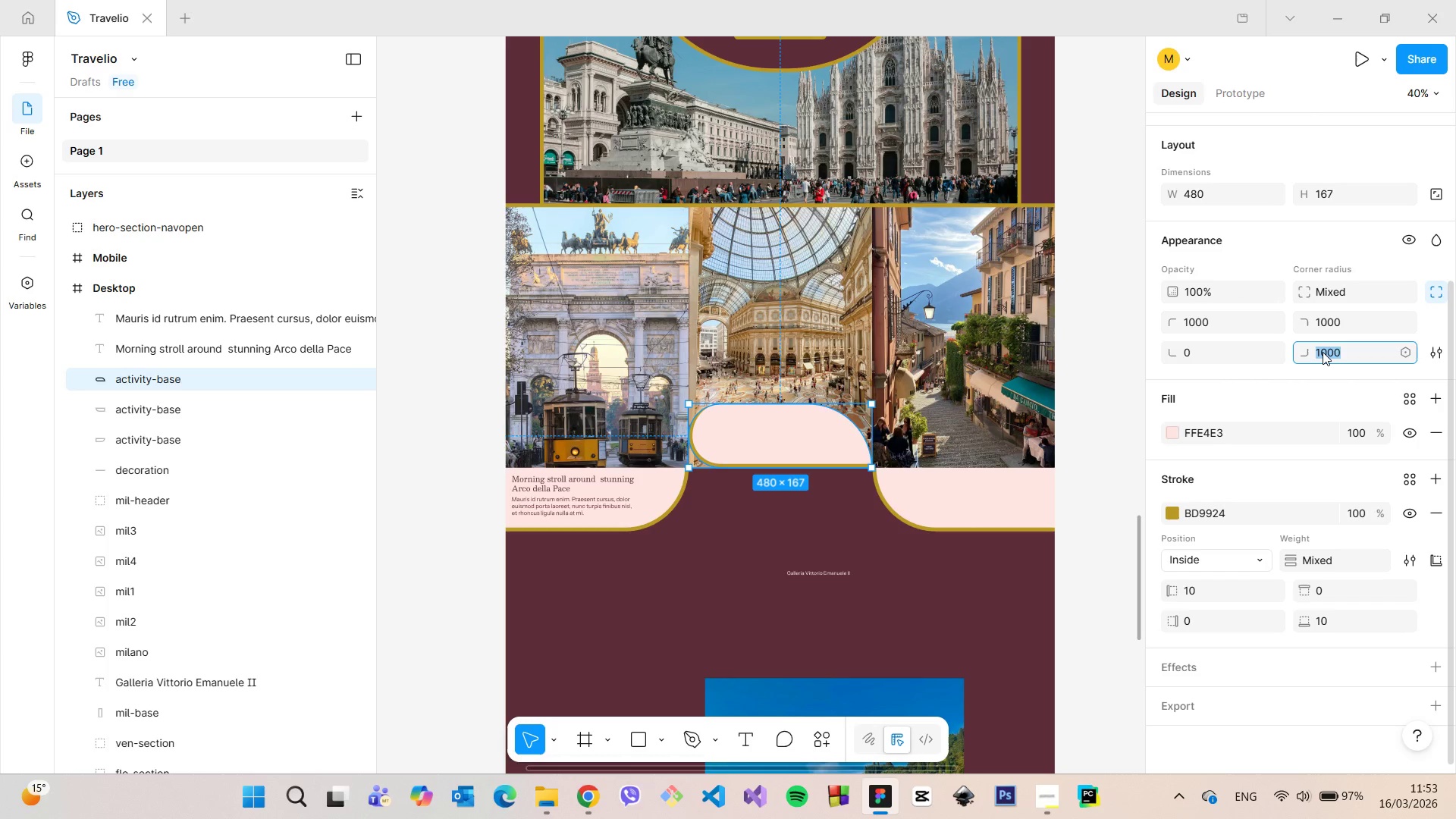 
key(0)
 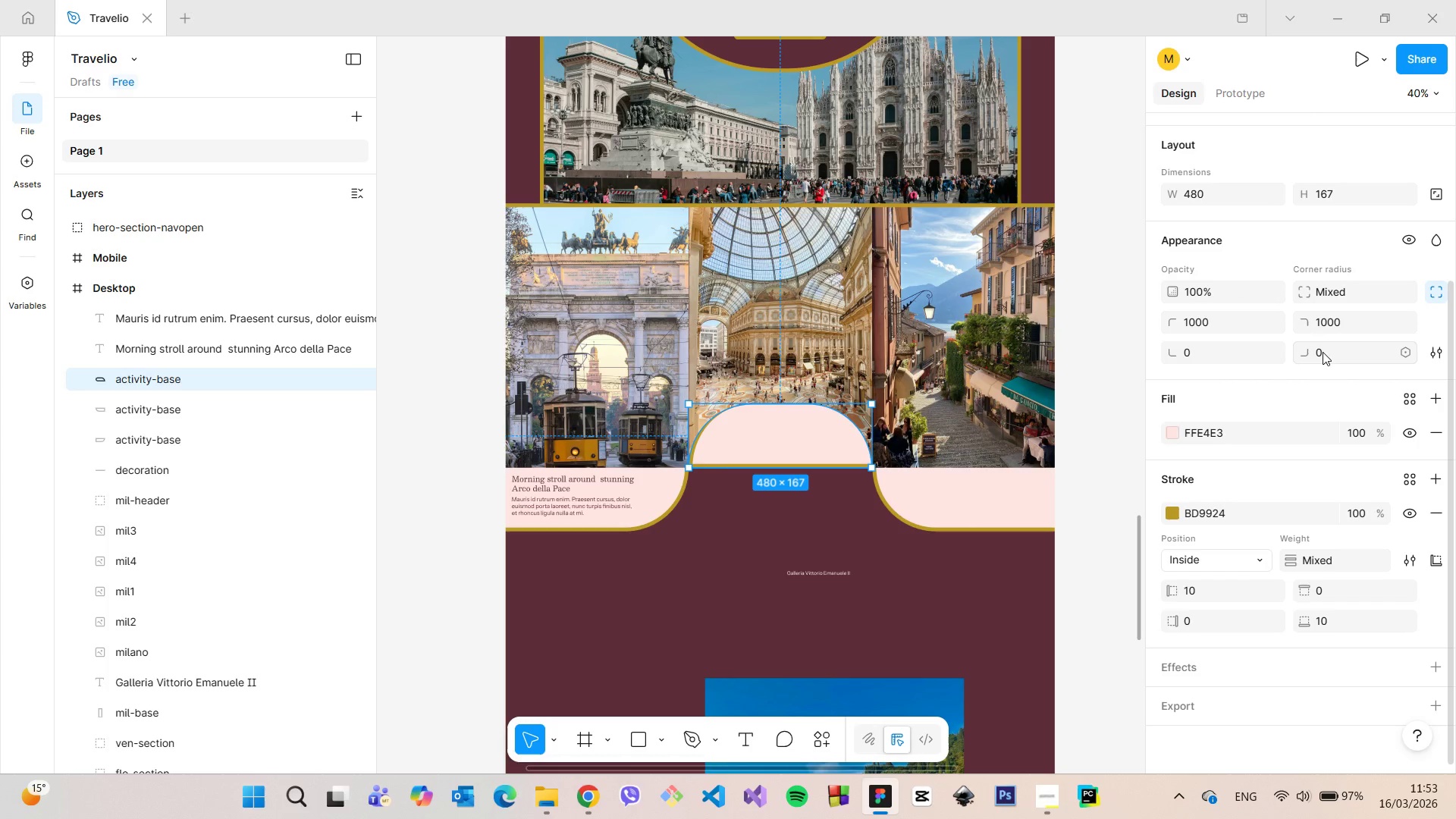 
key(Enter)
 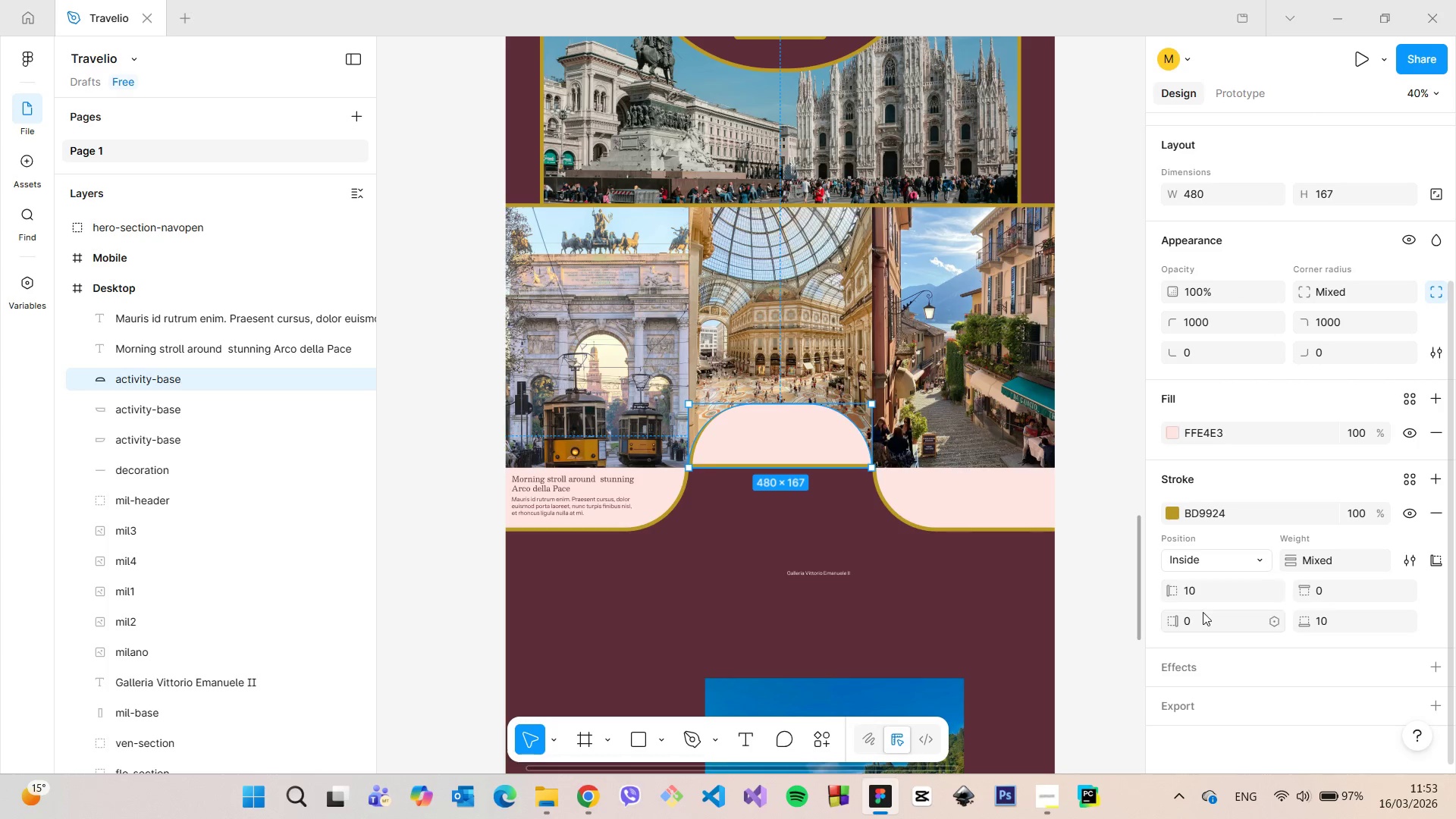 
left_click([1204, 617])
 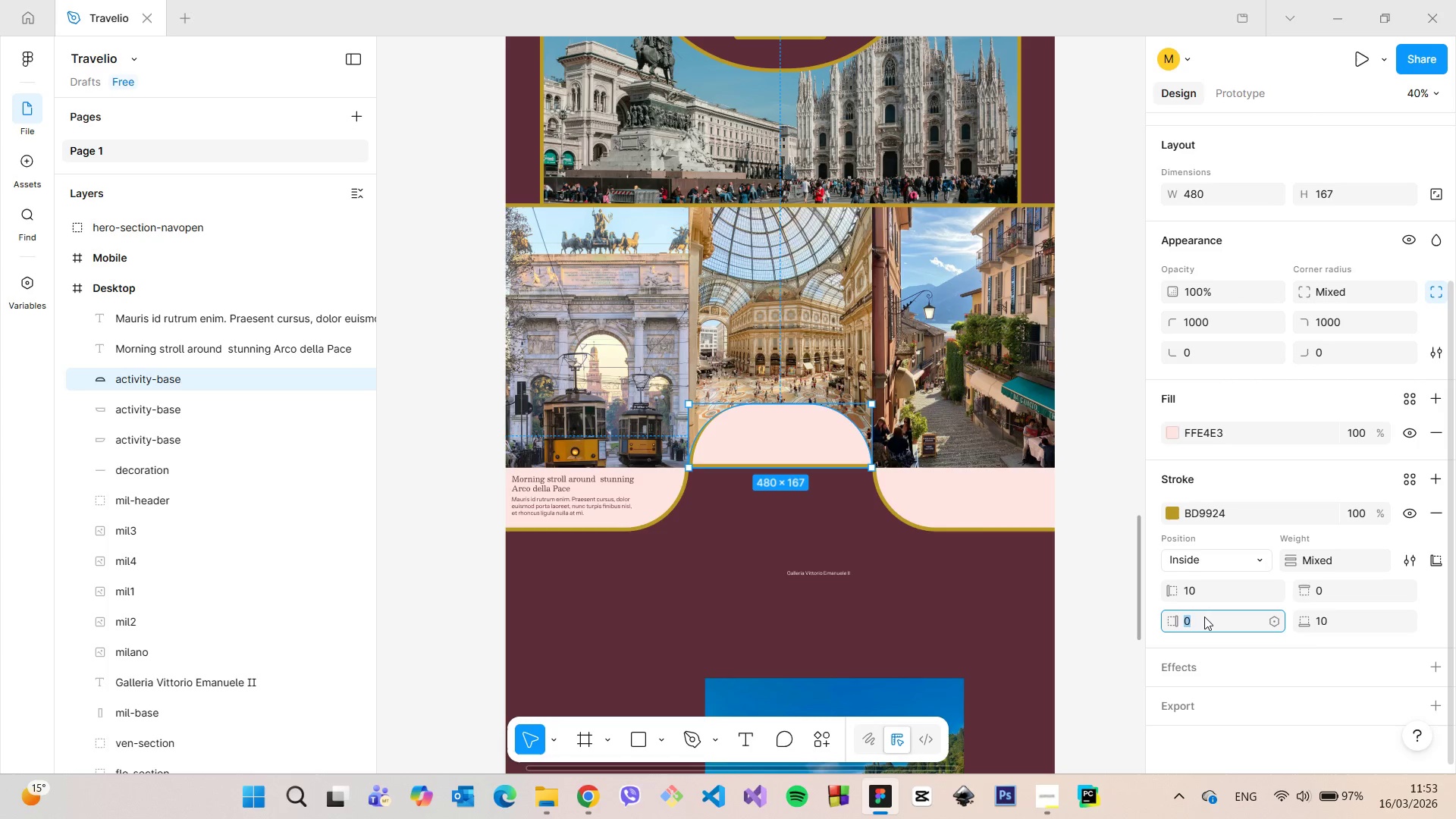 
type(10)
 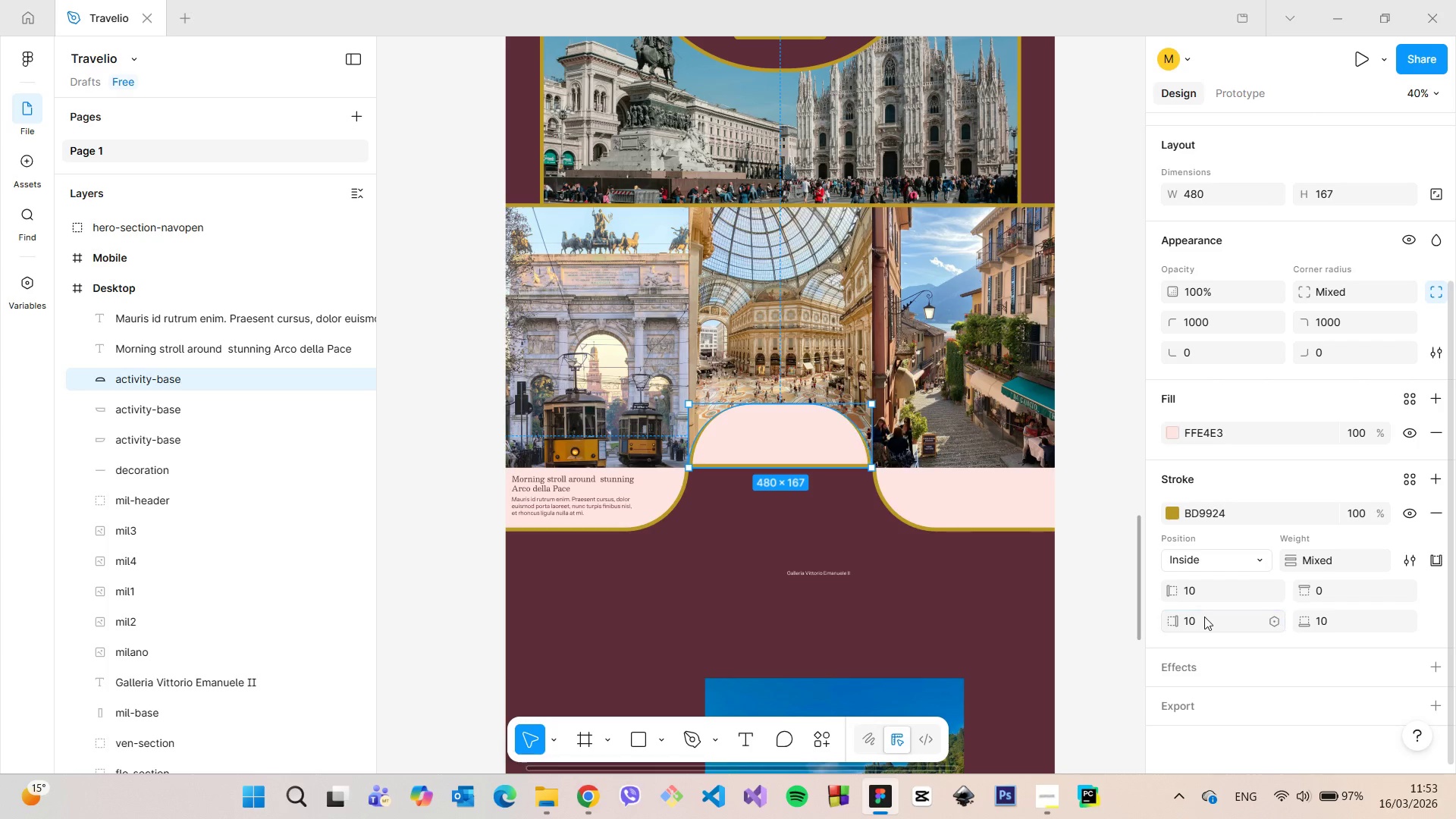 
key(Enter)
 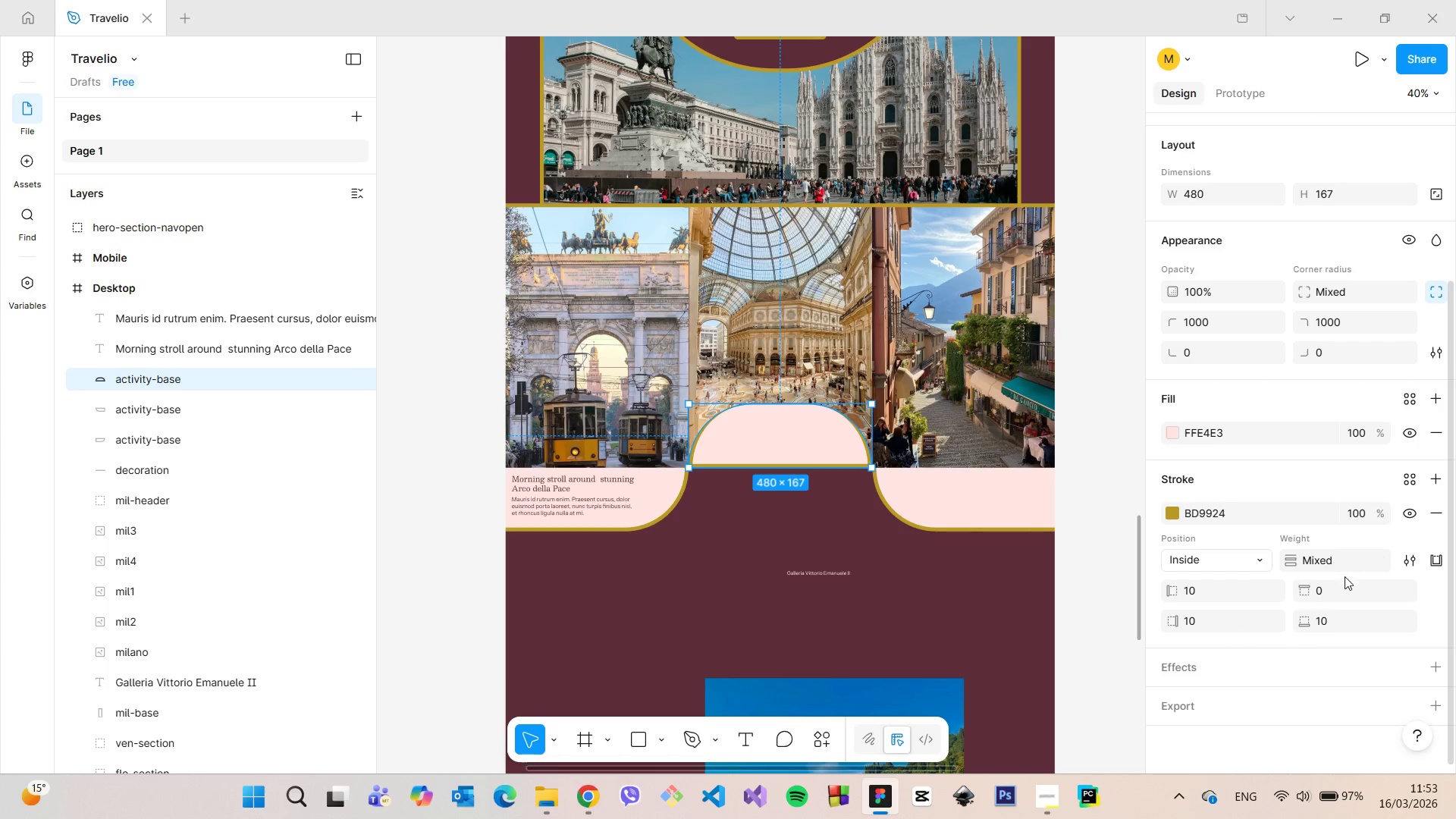 
left_click([1335, 587])
 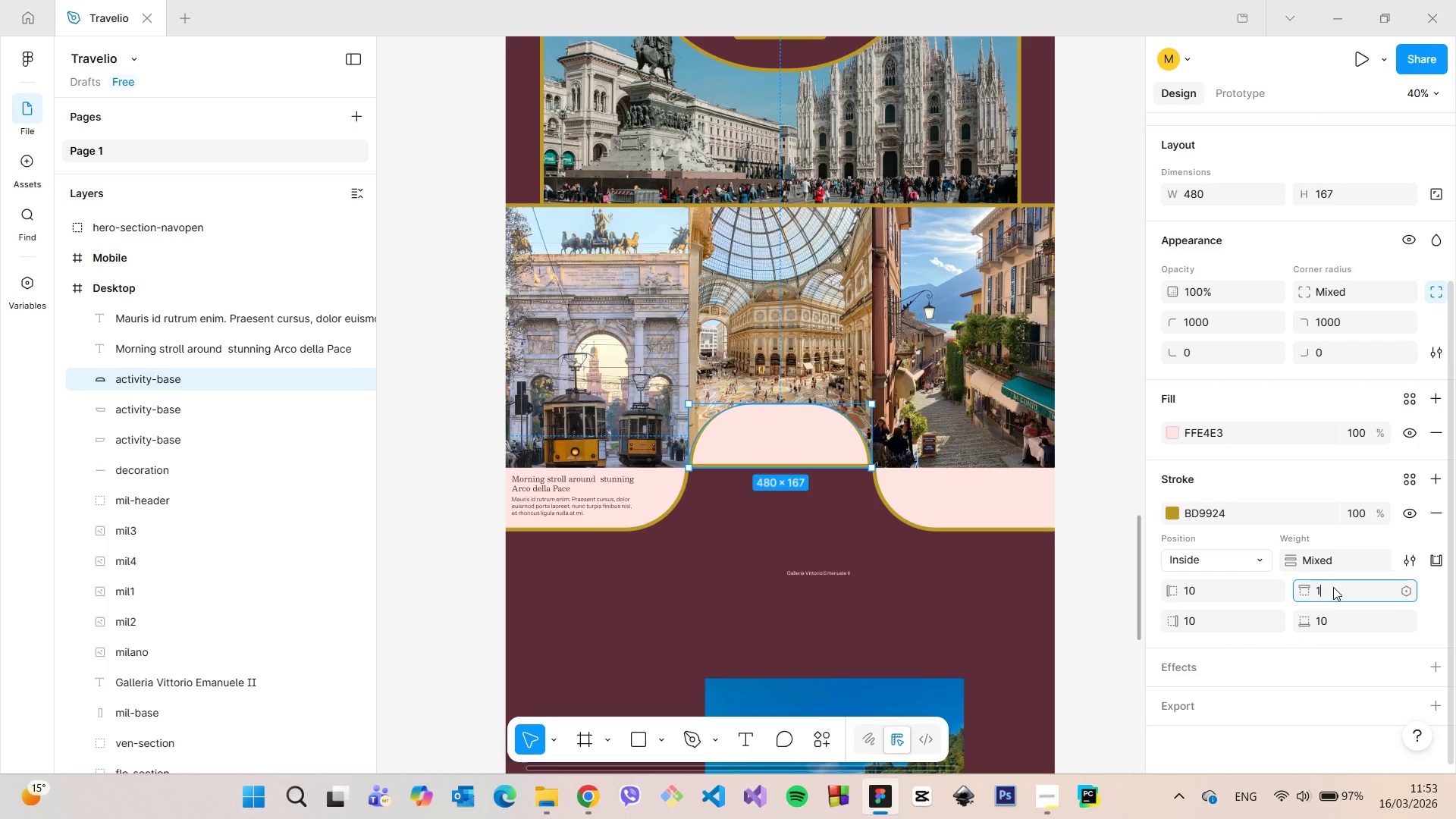 
type(10)
 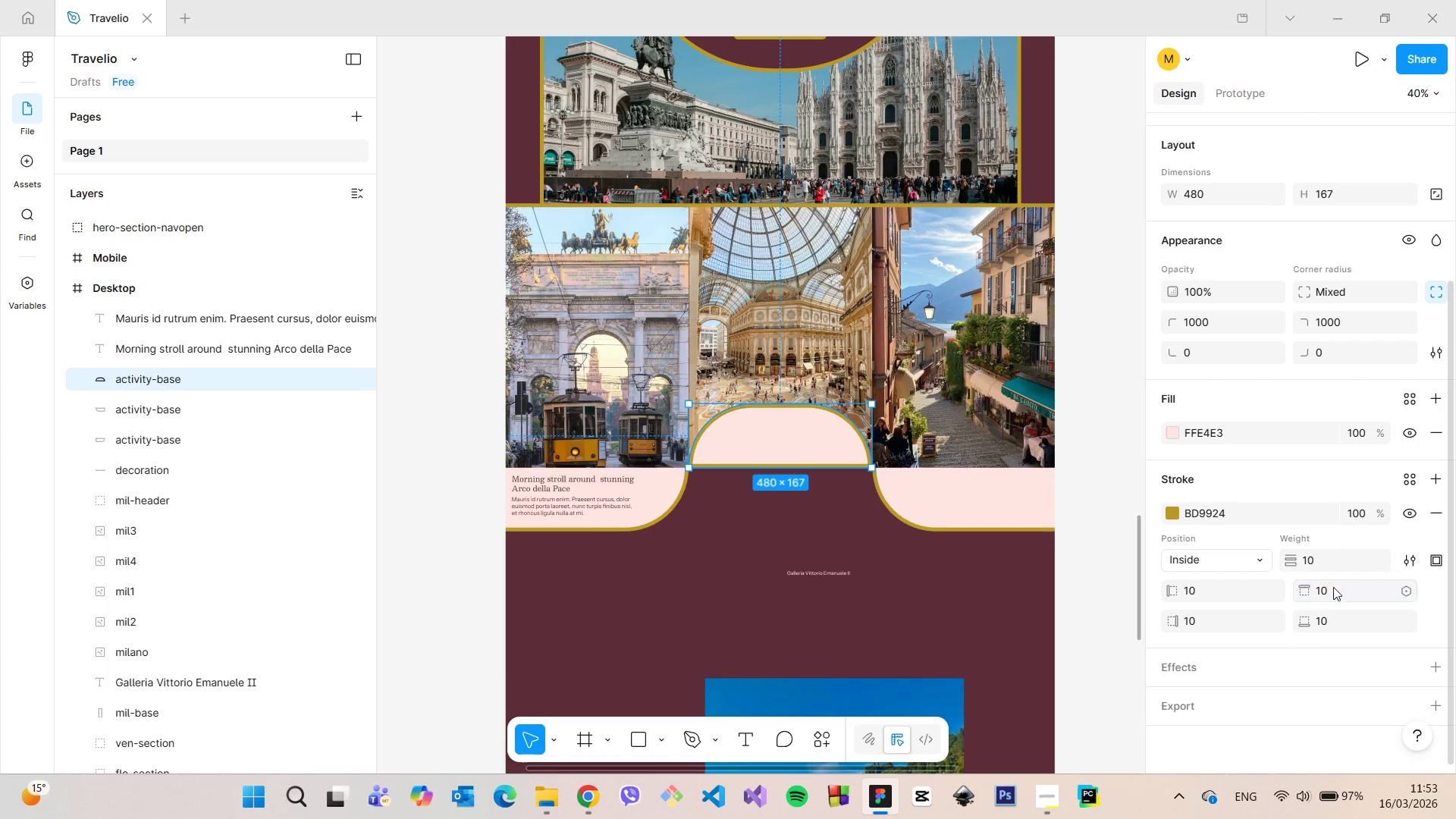 
key(Enter)
 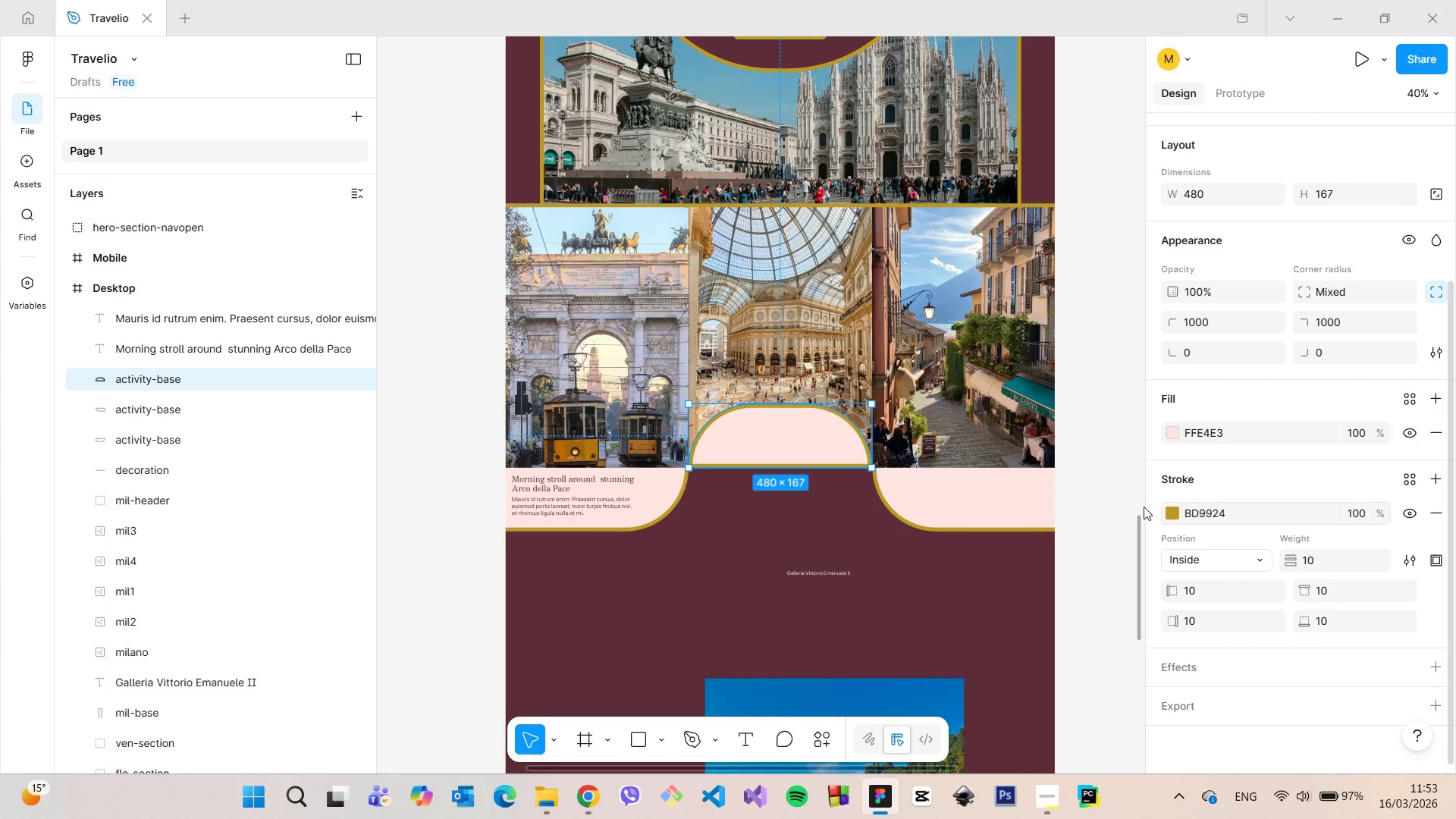 
left_click([1081, 435])
 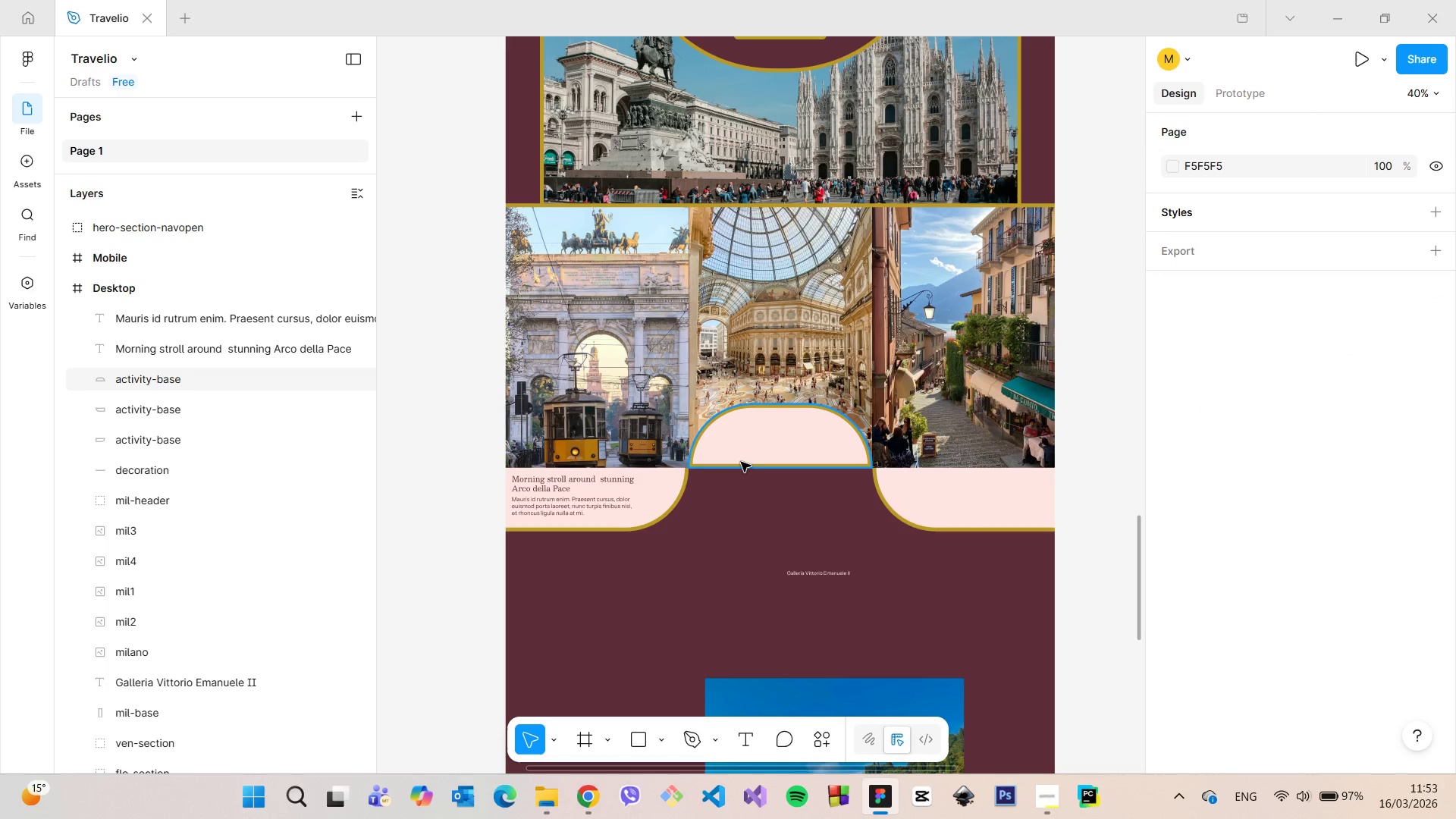 
left_click([741, 462])
 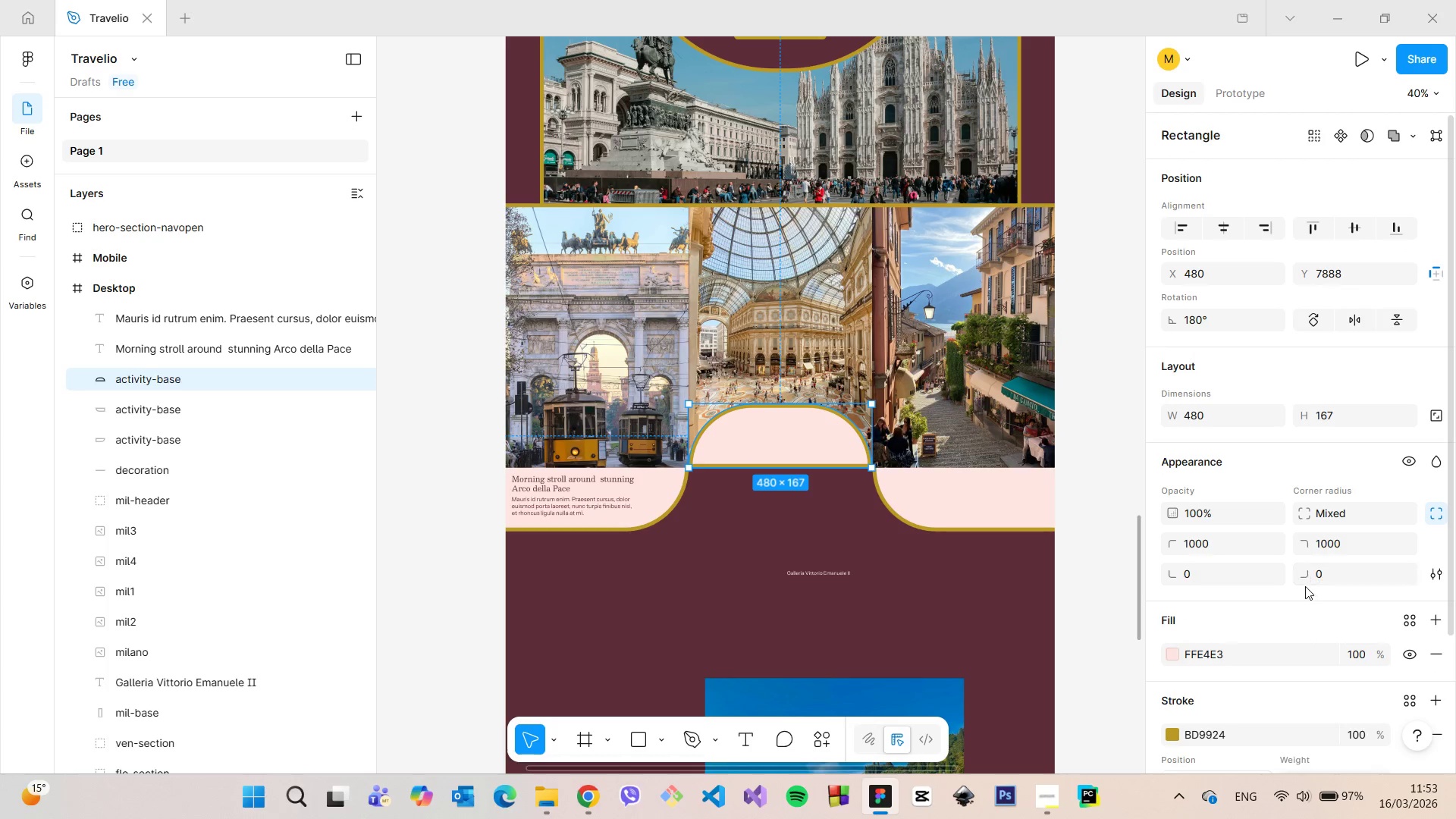 
scroll: coordinate [1272, 629], scroll_direction: down, amount: 3.0
 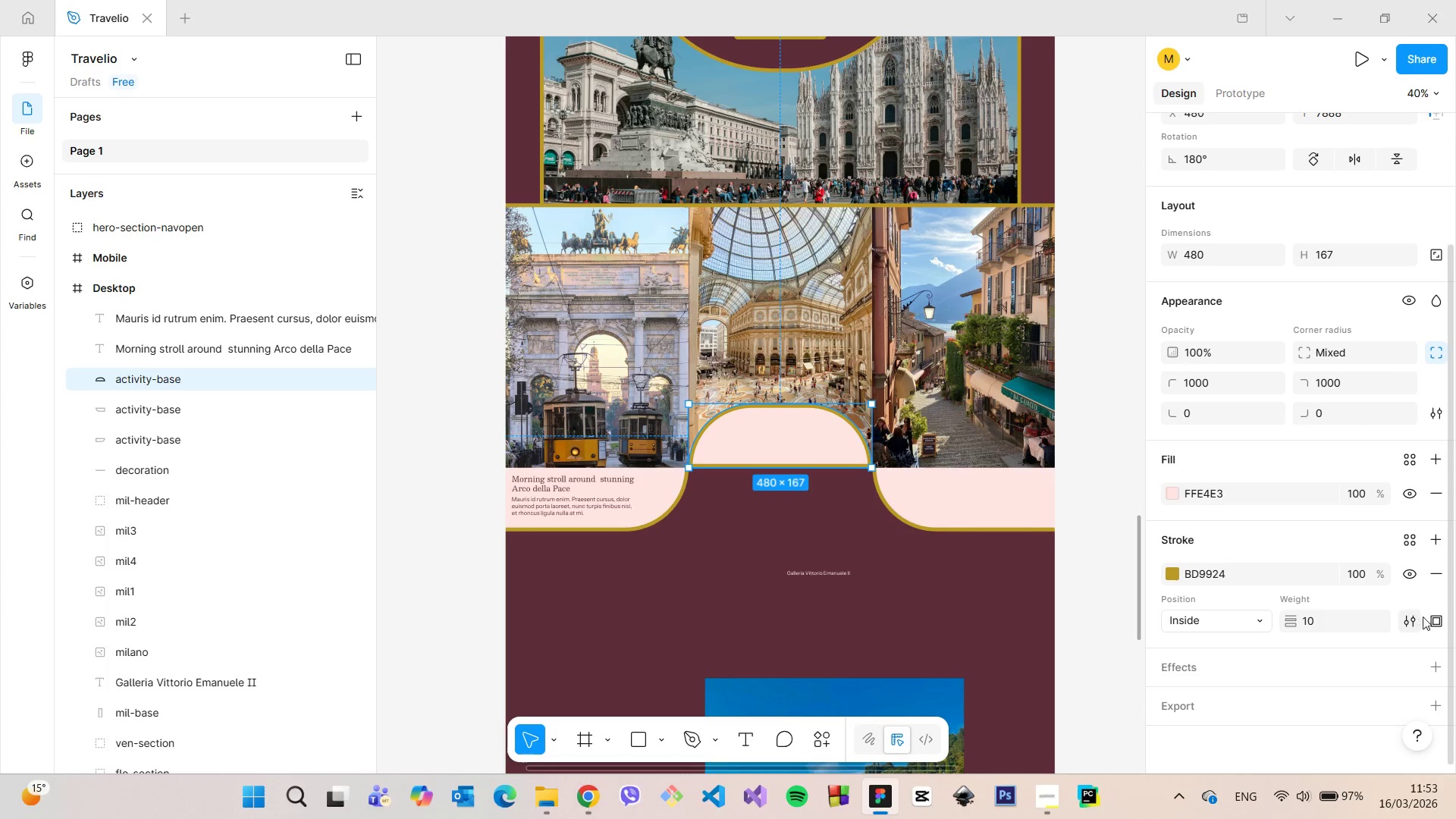 
left_click([1436, 623])
 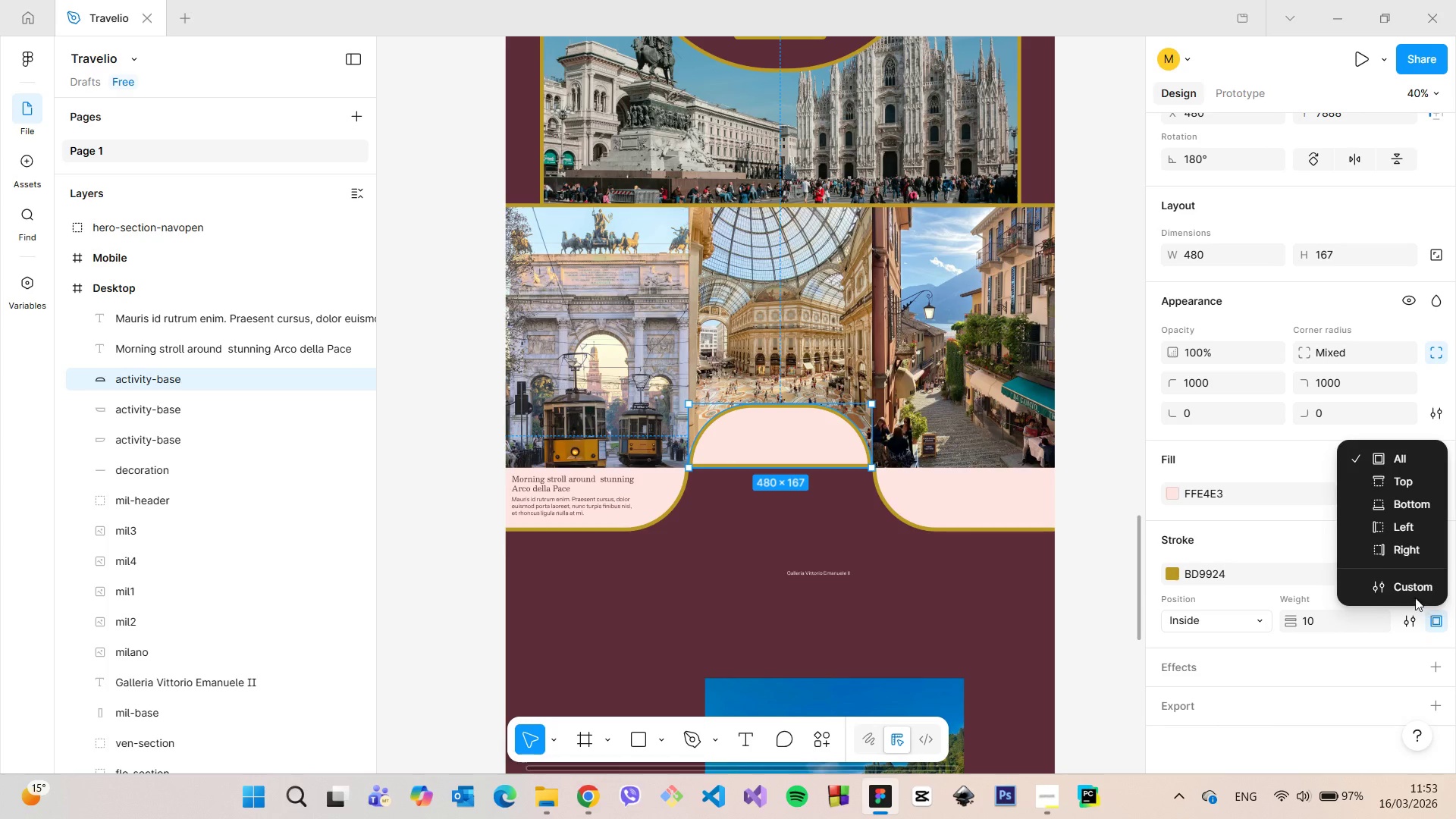 
left_click([1415, 596])
 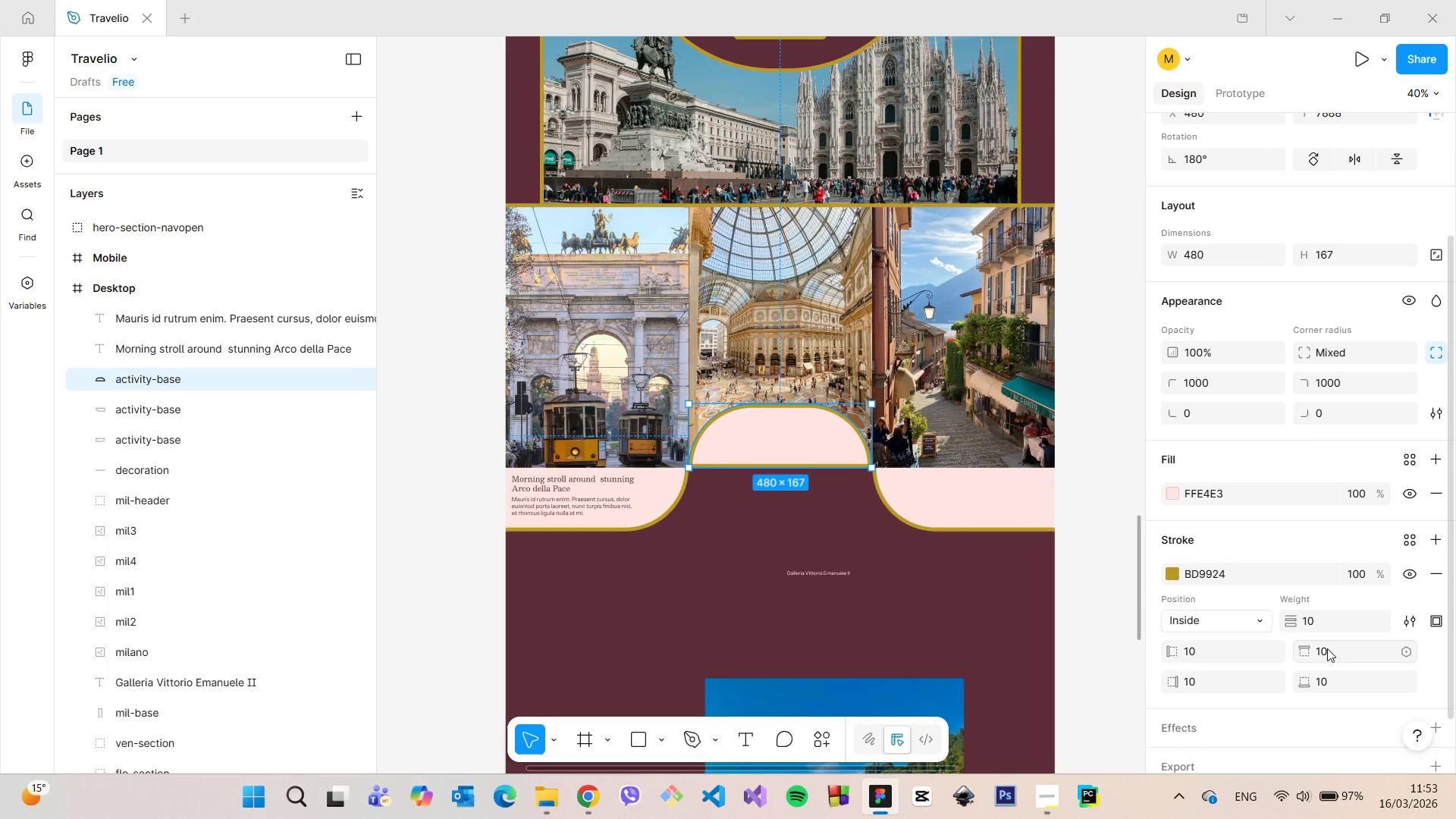 
left_click([1327, 648])
 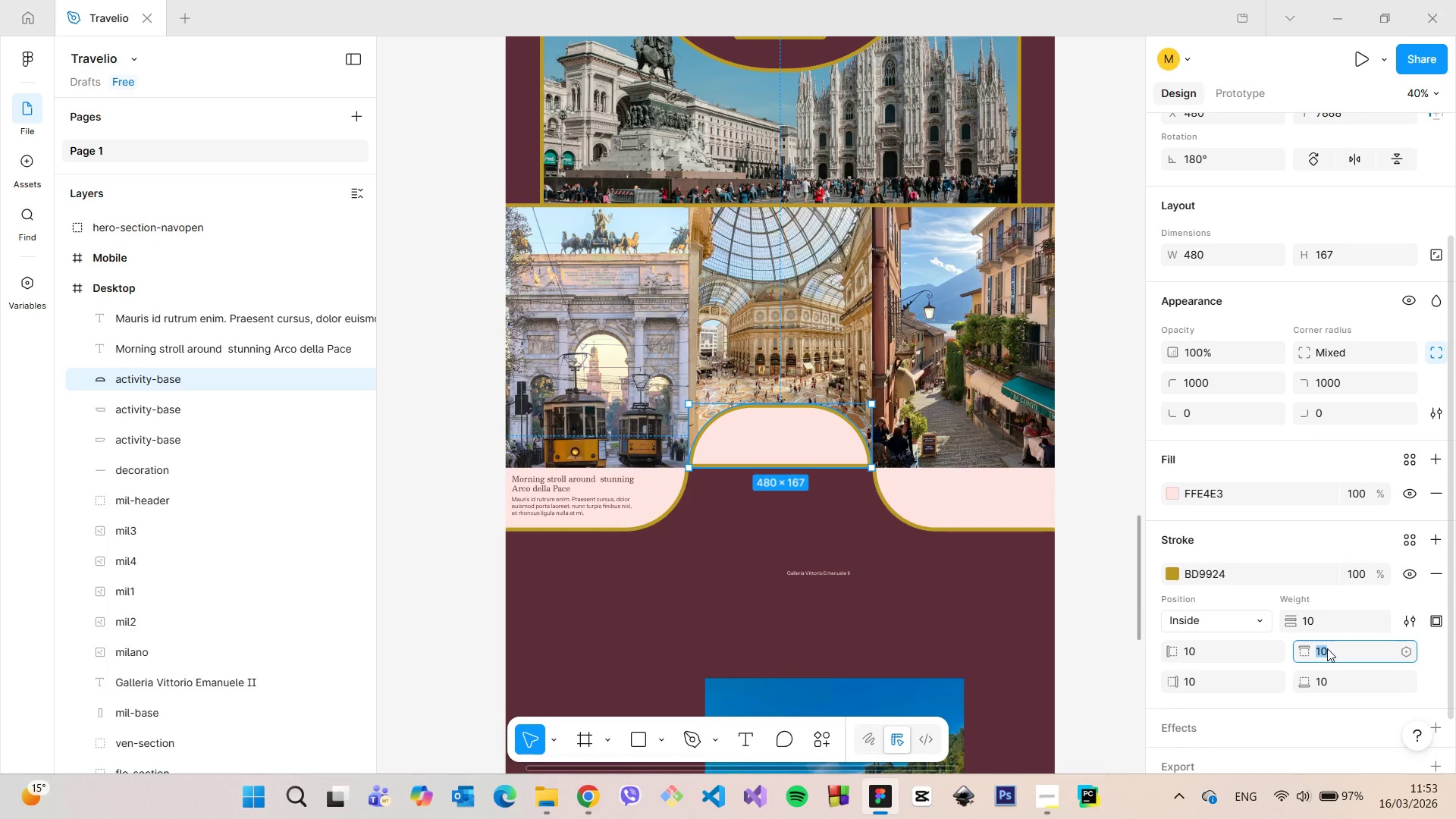 
key(0)
 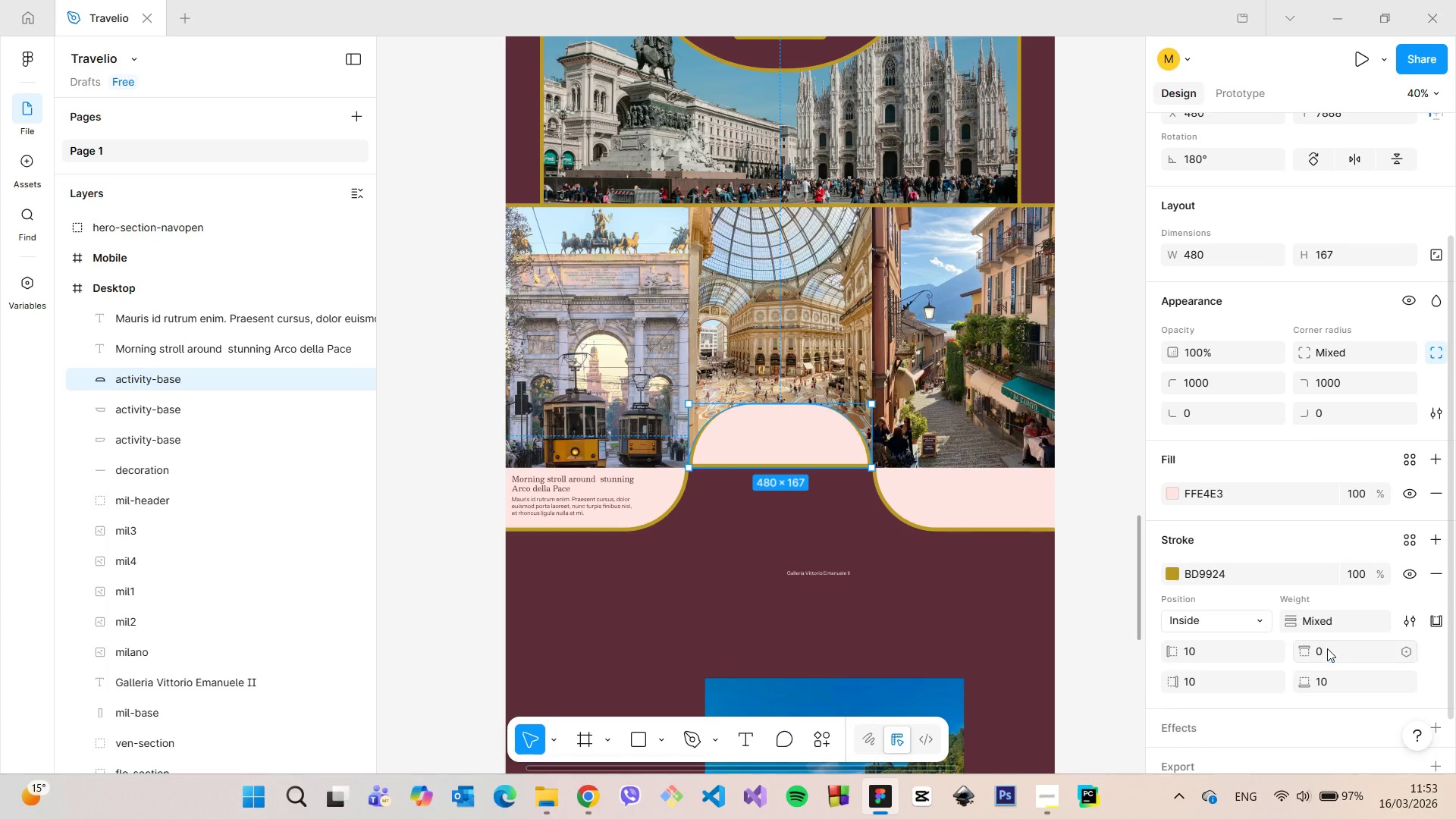 
key(Enter)
 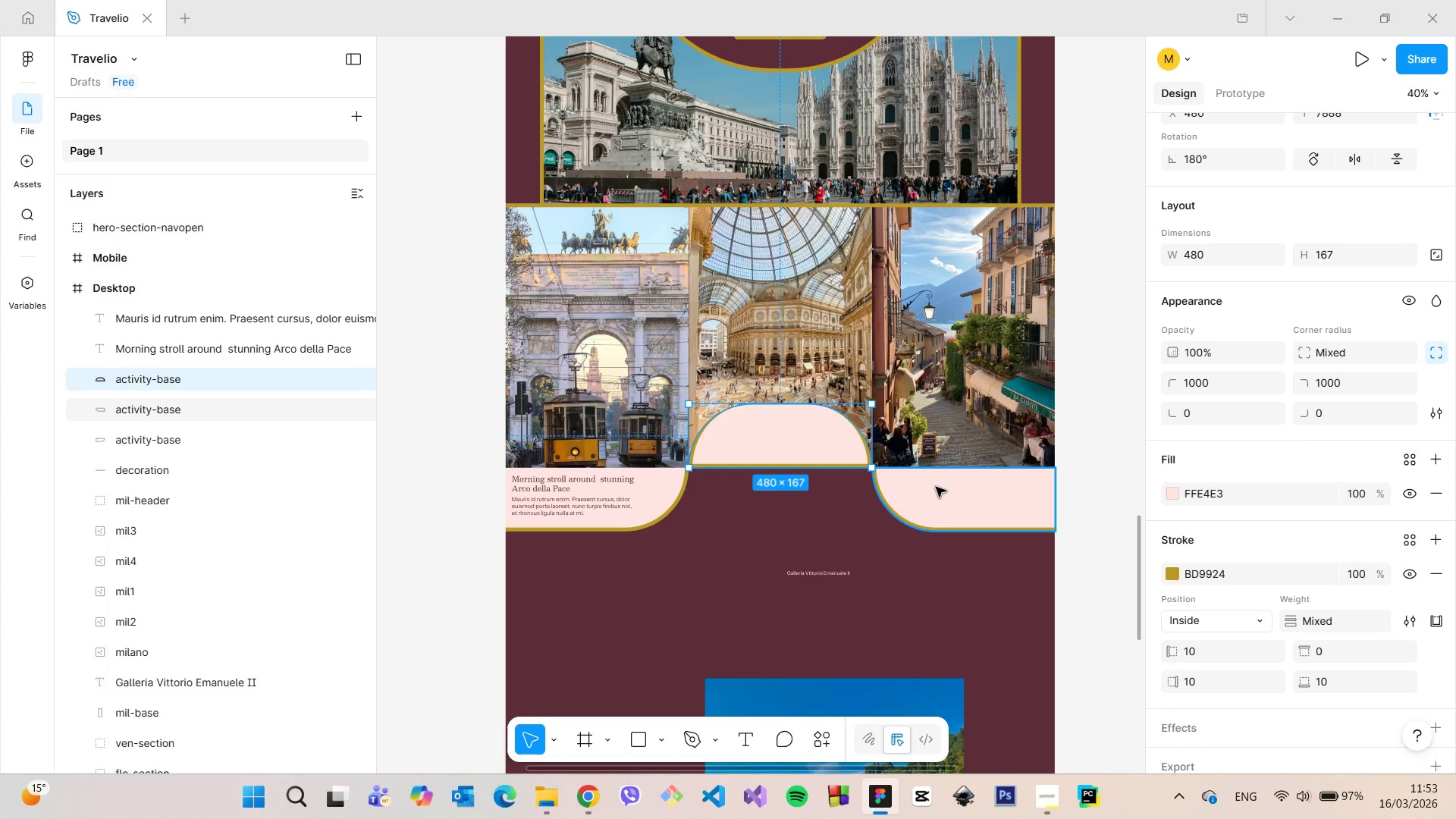 
left_click([1341, 648])
 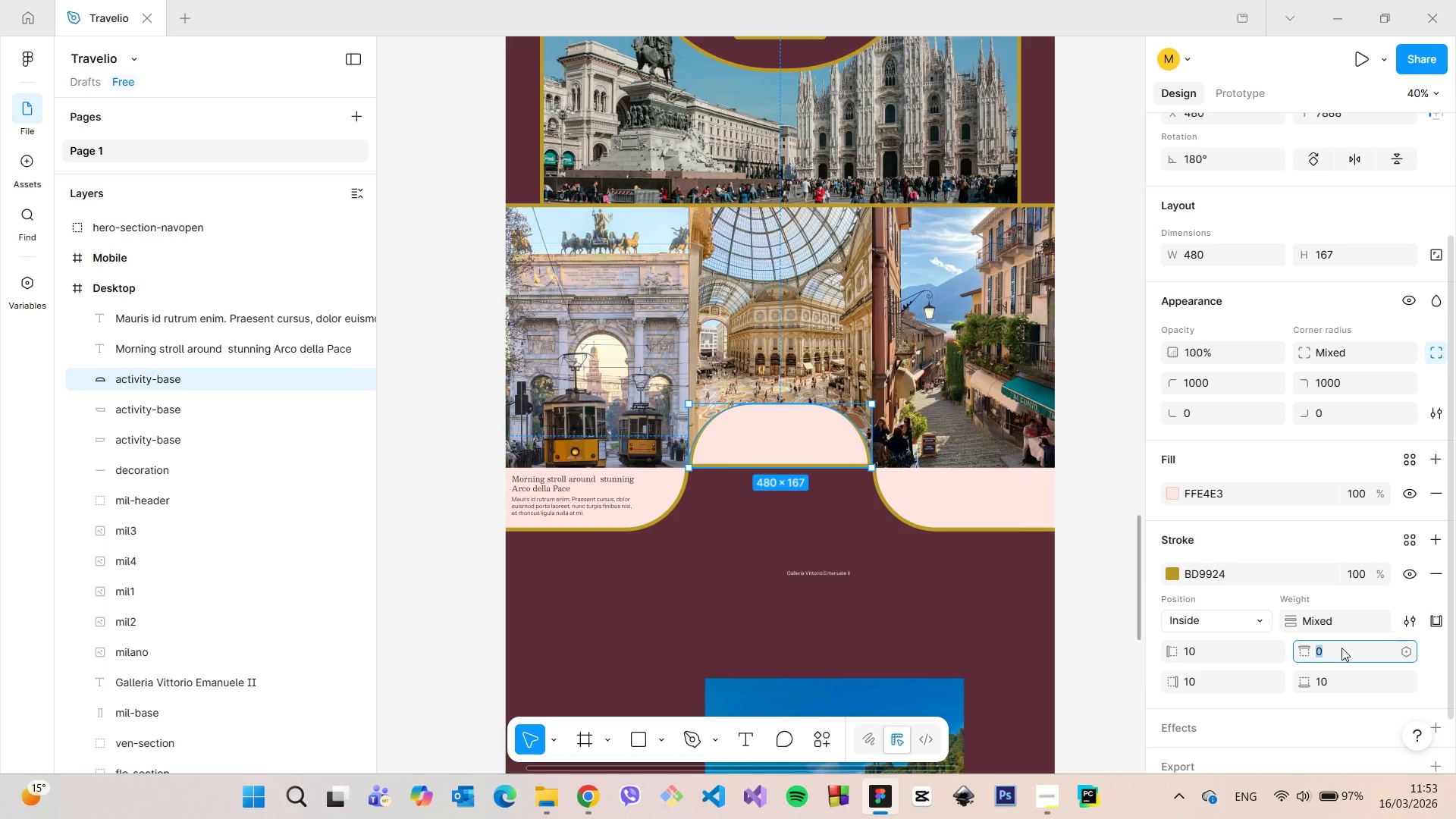 
type(10)
 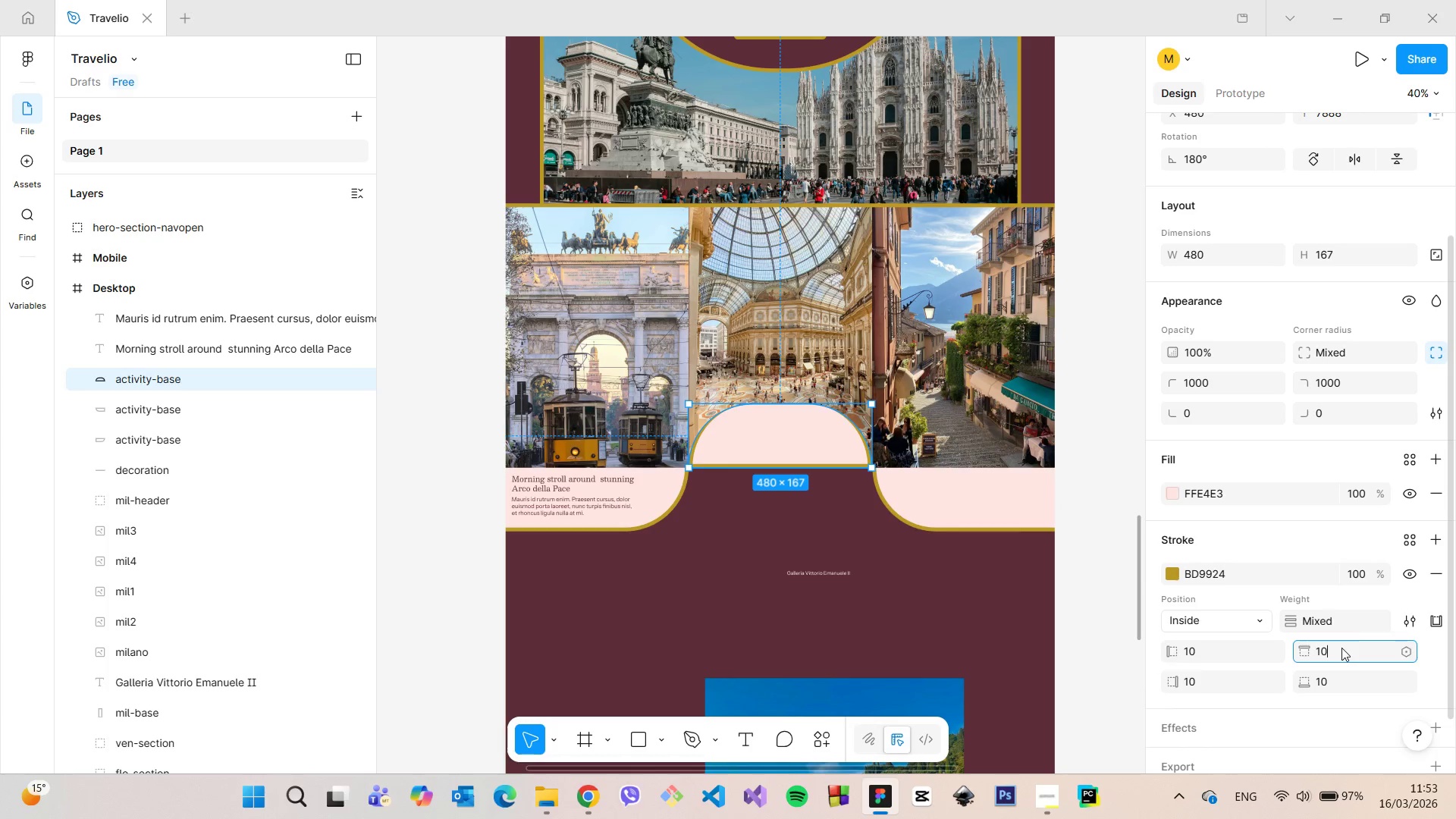 
key(Enter)
 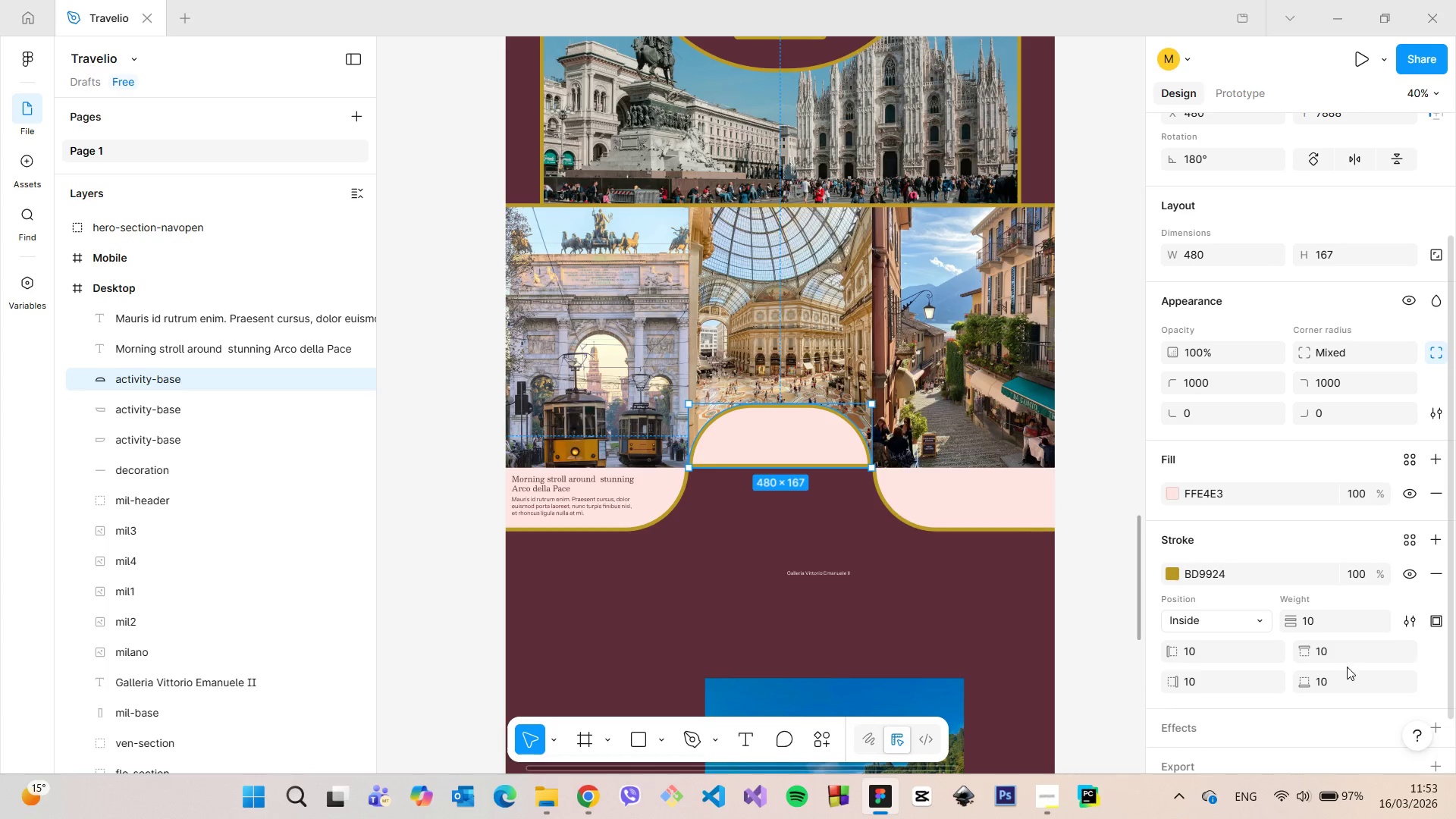 
left_click([1334, 674])
 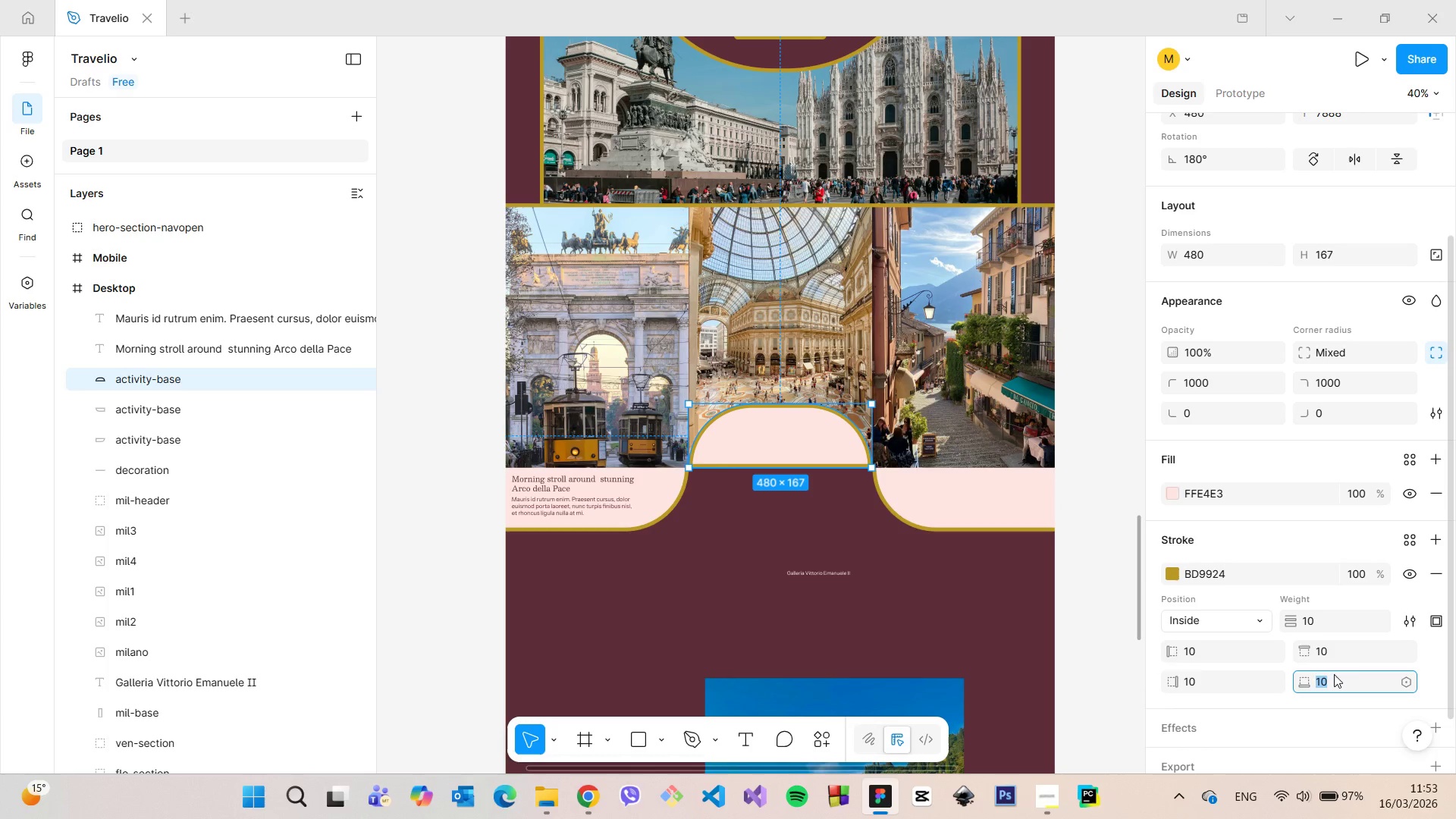 
key(0)
 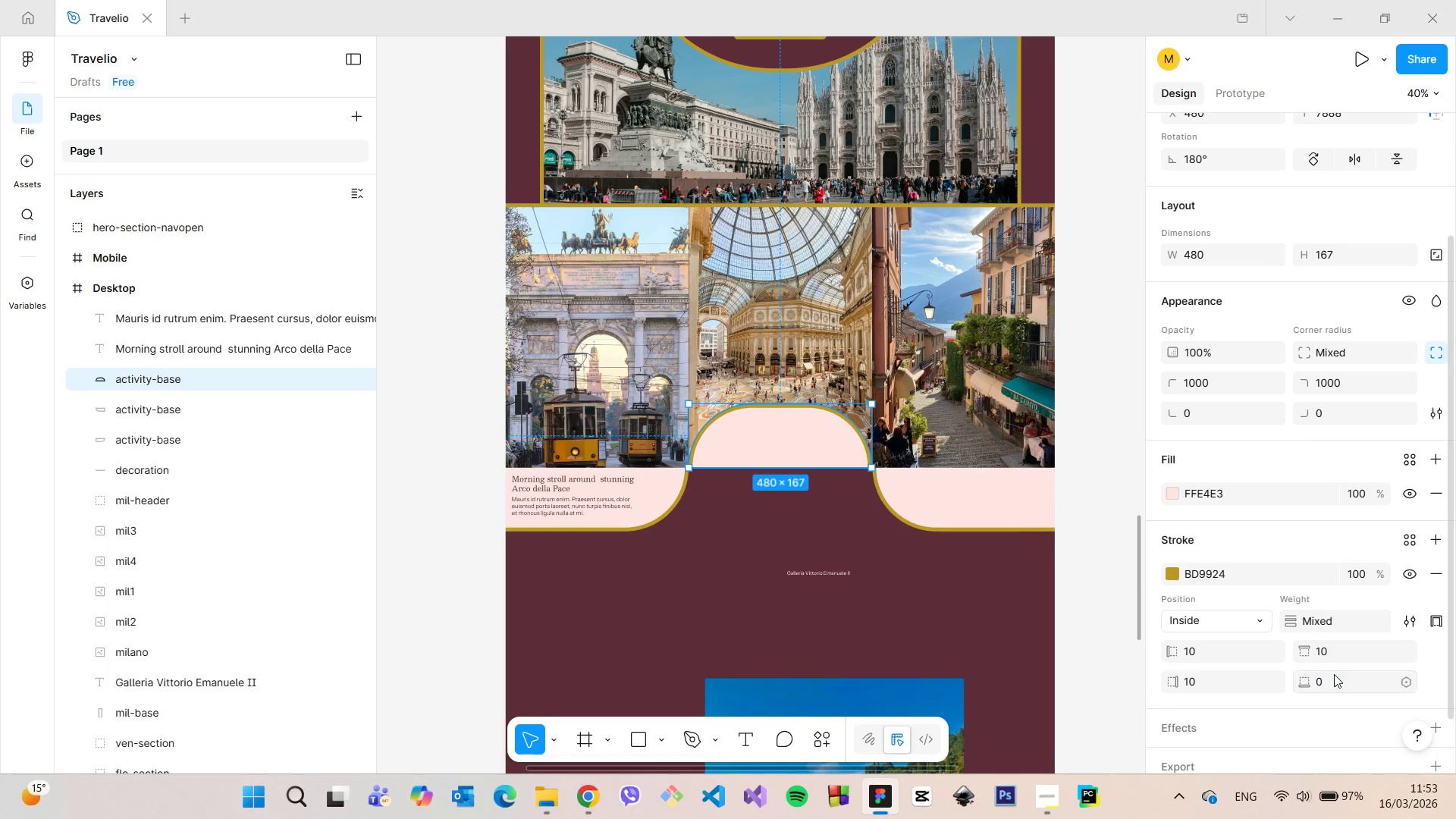 
key(Enter)
 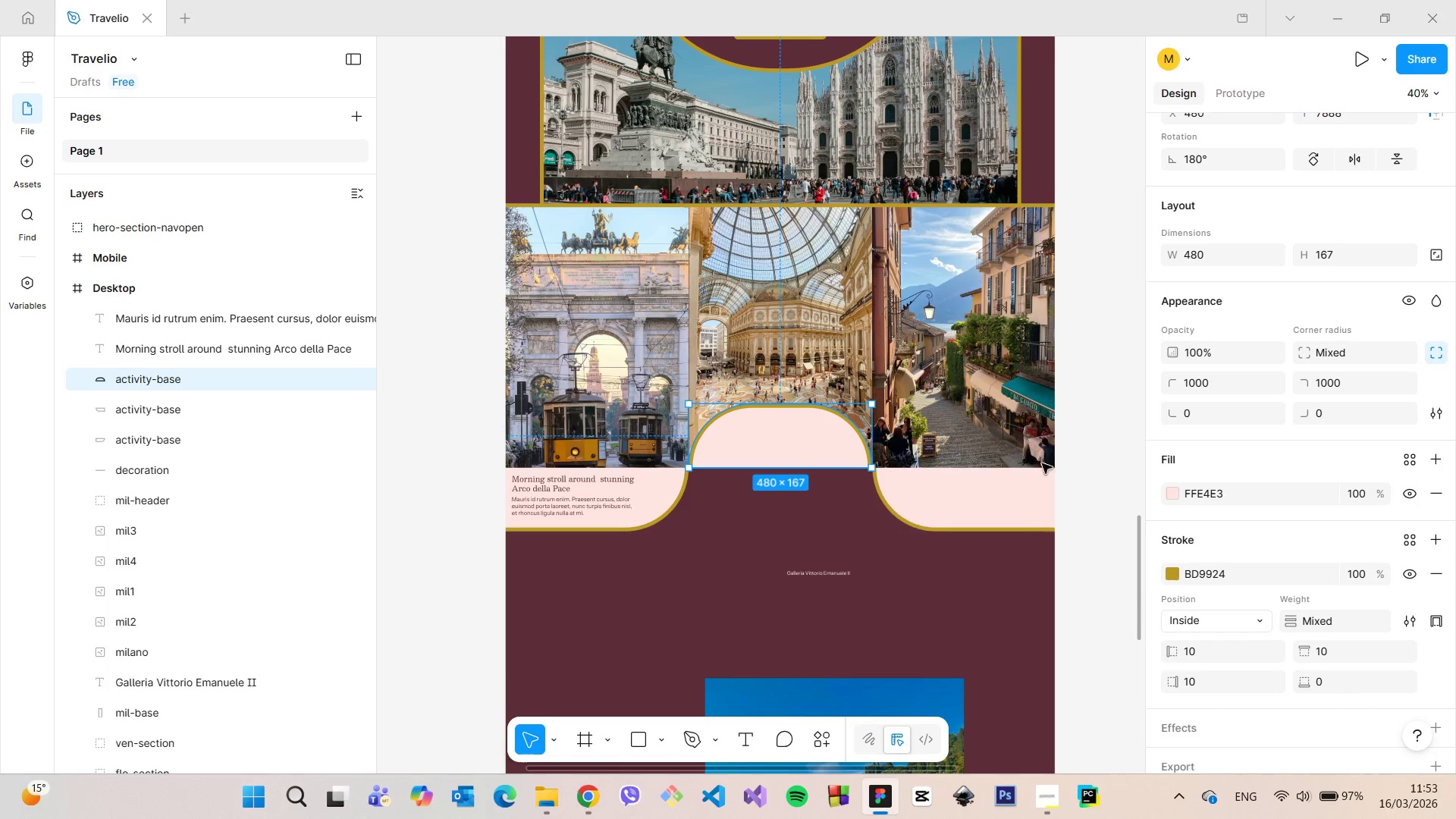 
left_click([1120, 378])
 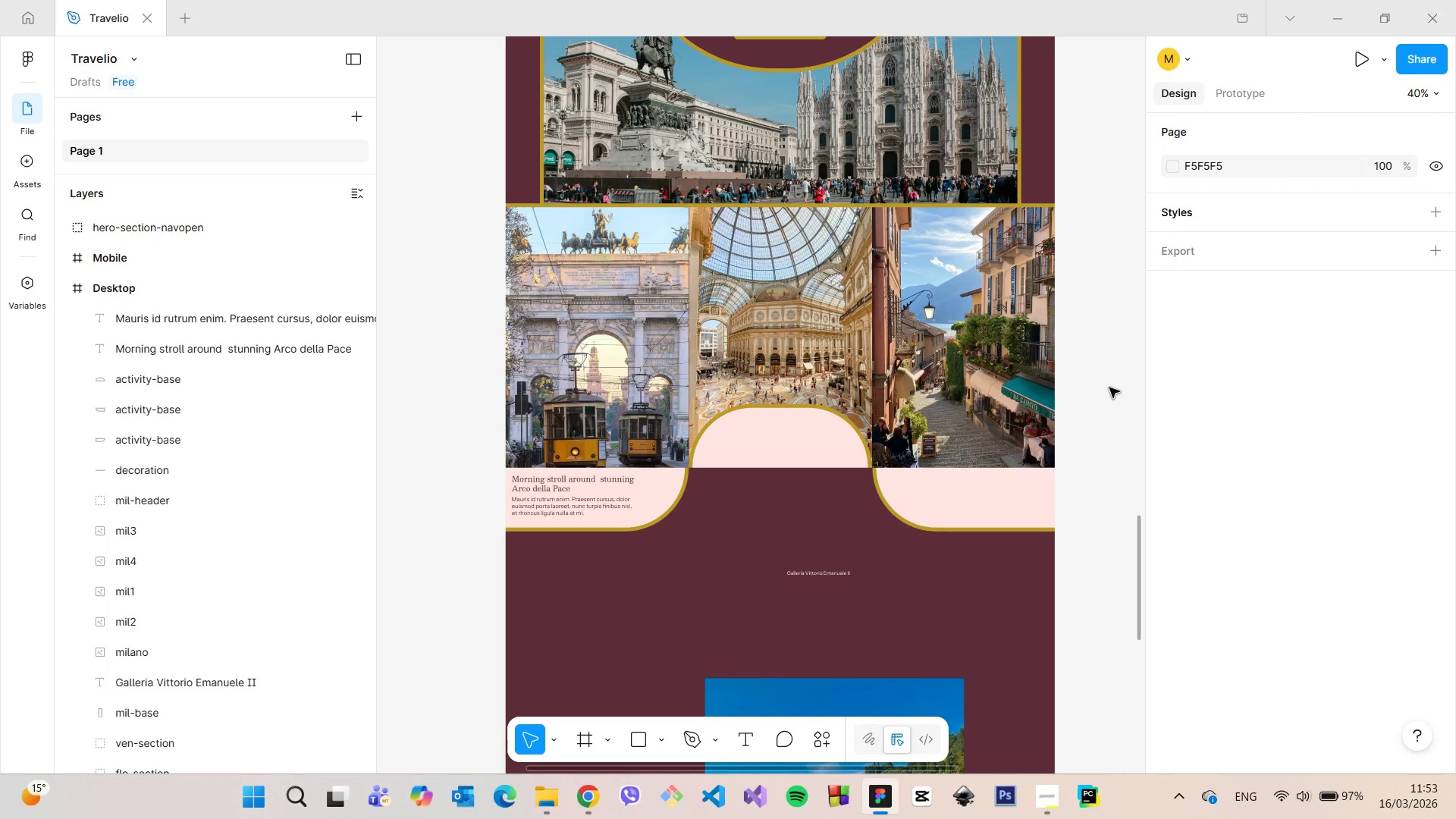 
scroll: coordinate [1109, 388], scroll_direction: down, amount: 5.0
 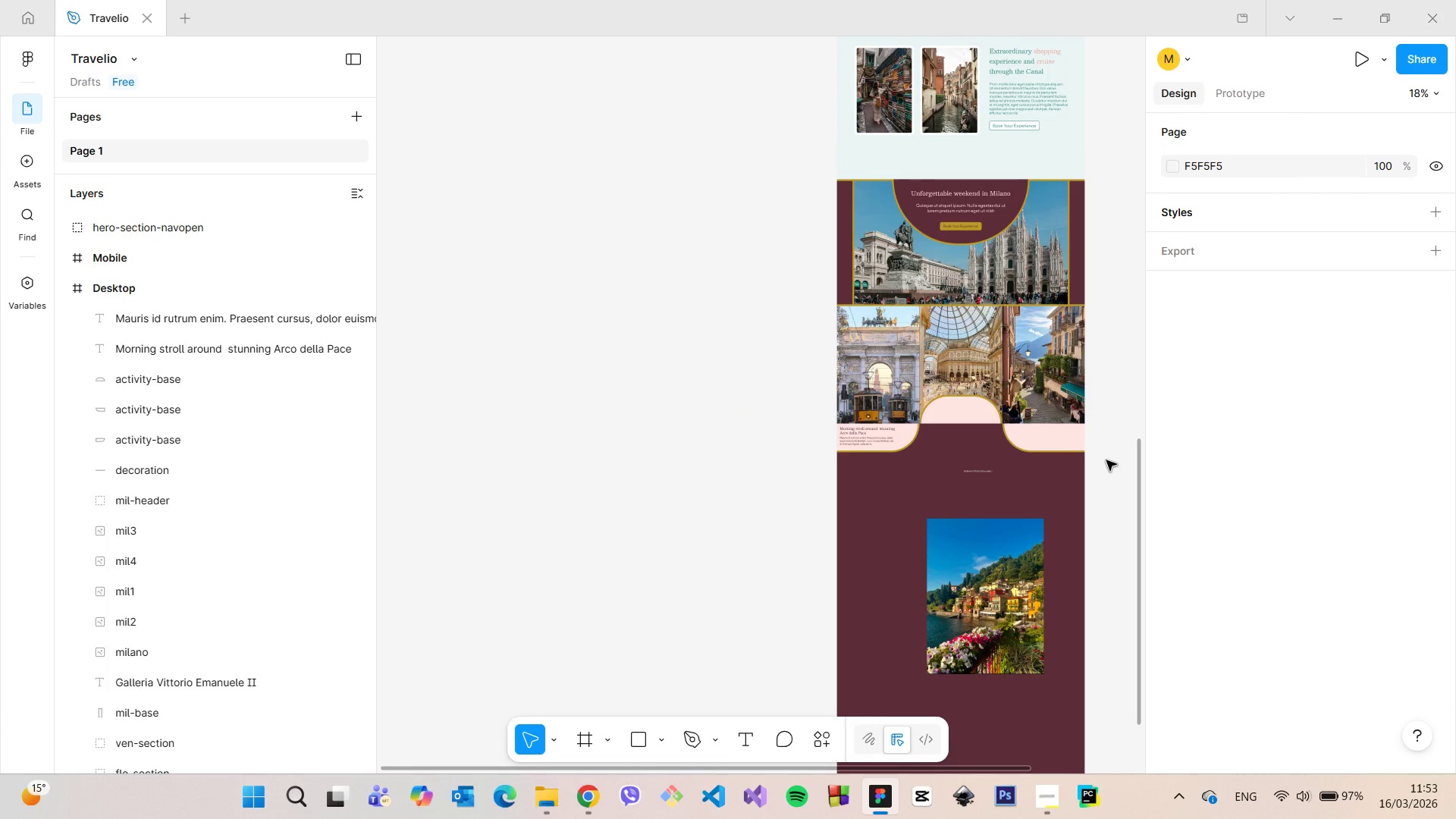 
wait(6.82)
 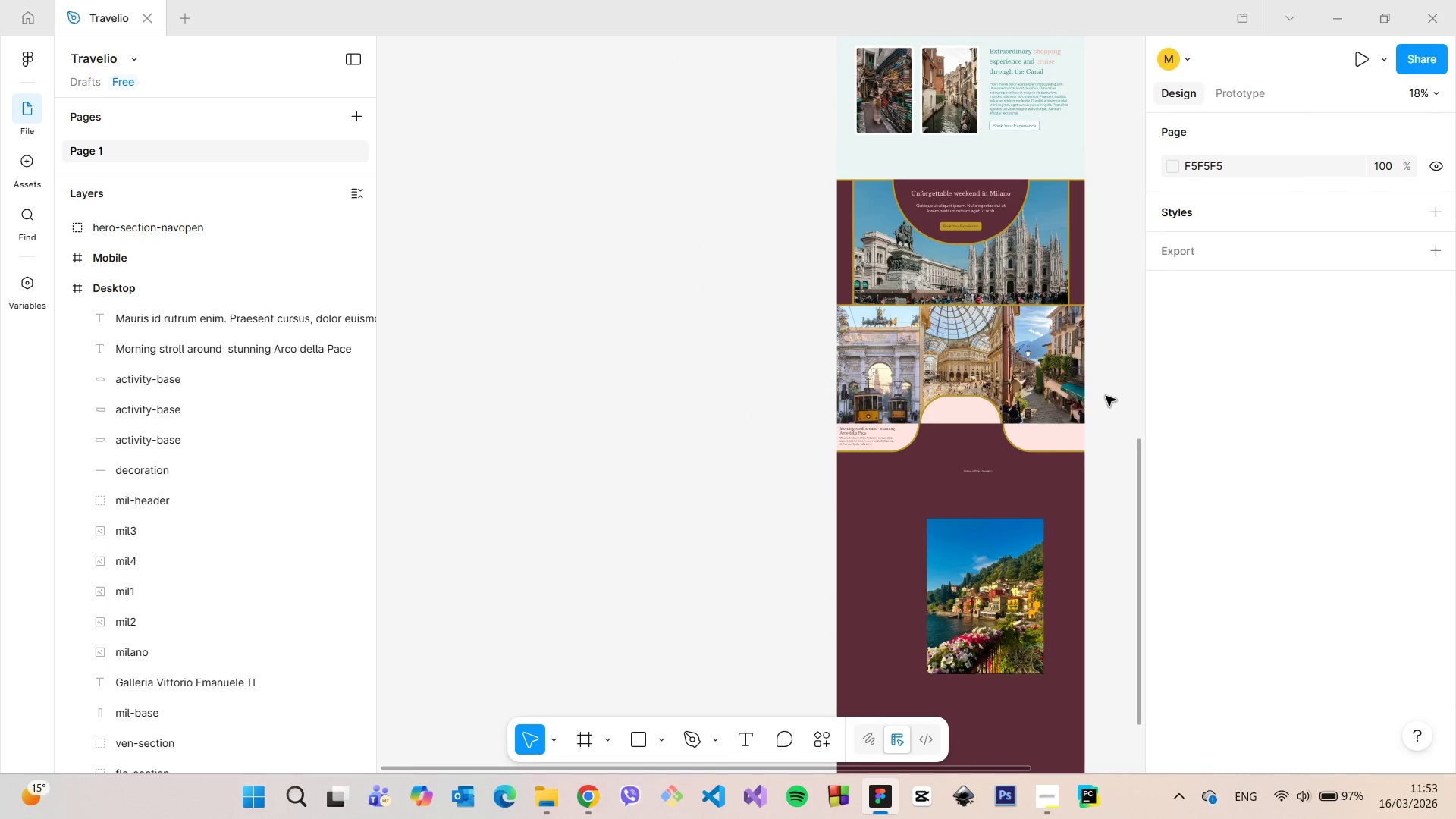 
scroll: coordinate [1090, 446], scroll_direction: down, amount: 10.0
 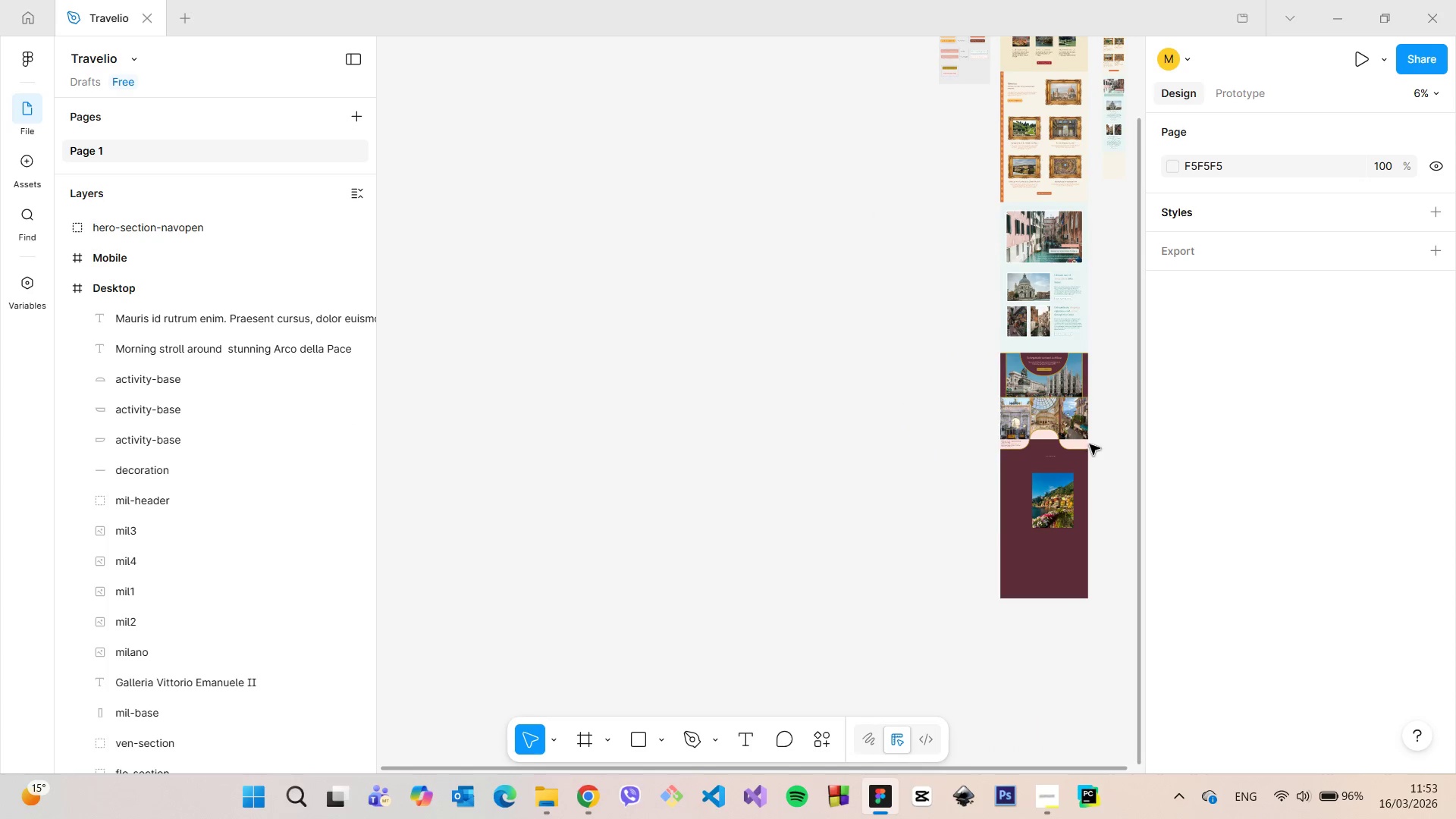 
scroll: coordinate [1091, 491], scroll_direction: up, amount: 16.0
 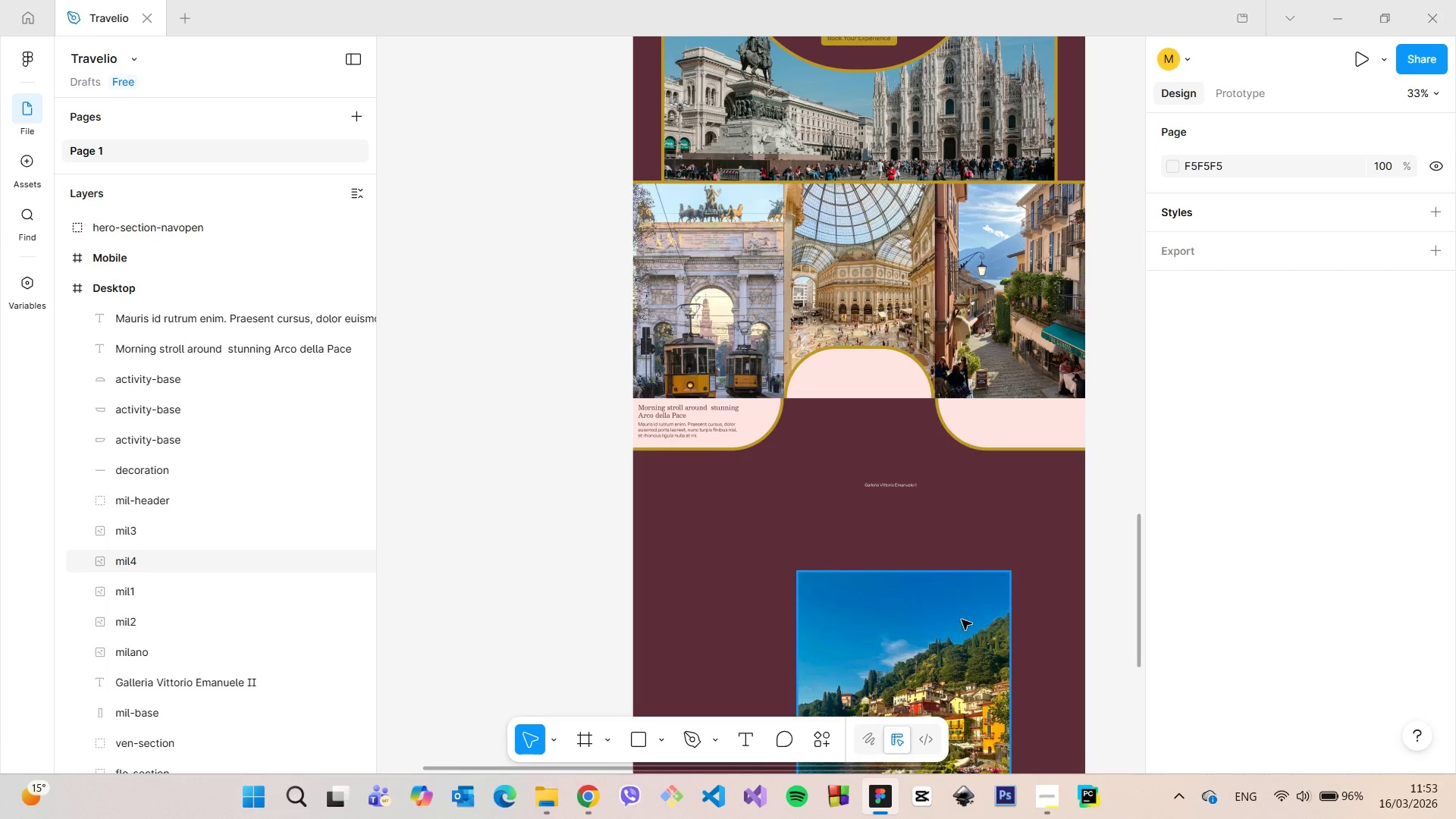 
left_click([959, 632])
 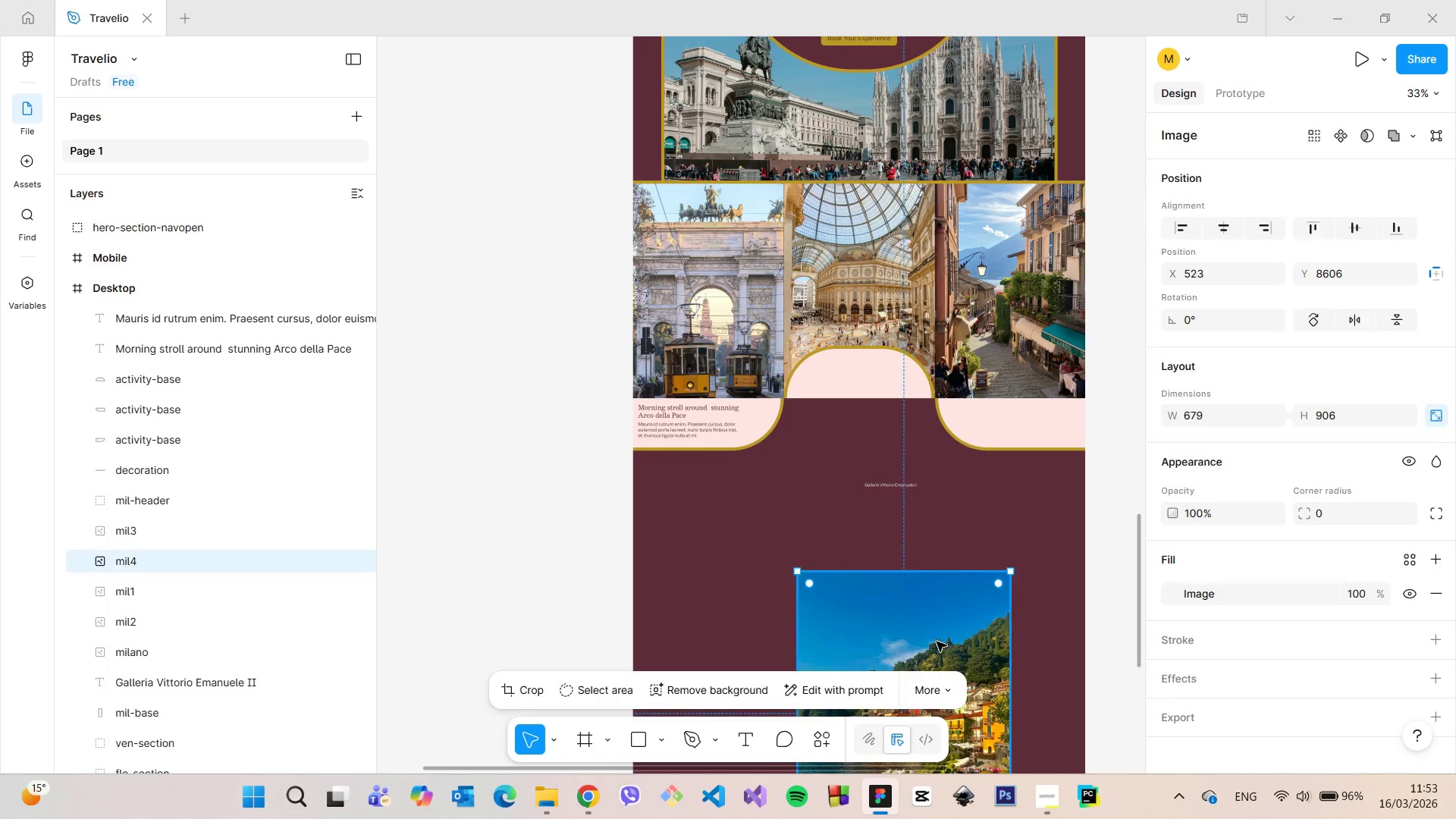 
left_click_drag(start_coordinate=[929, 639], to_coordinate=[889, 536])
 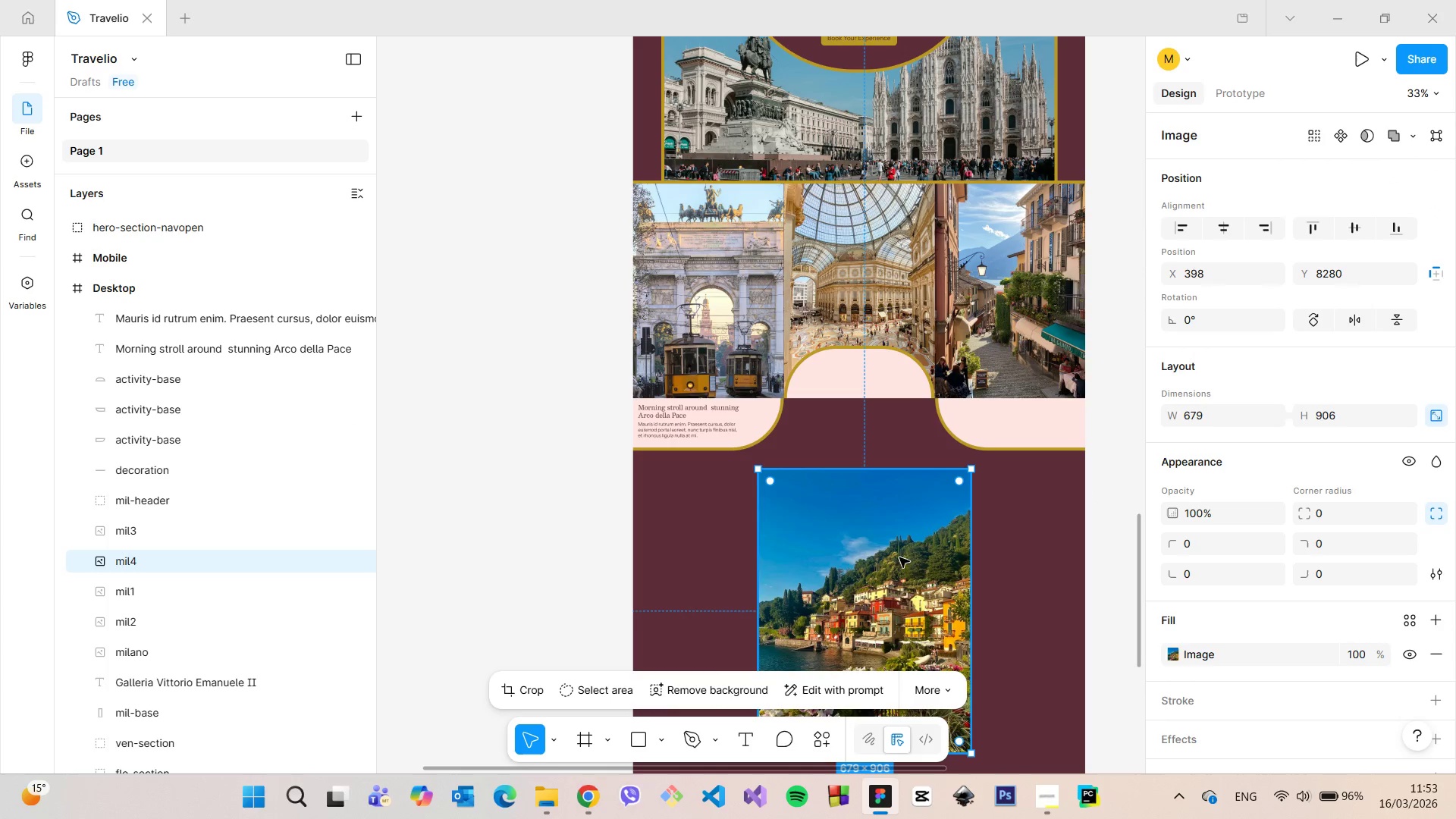 
left_click_drag(start_coordinate=[900, 563], to_coordinate=[892, 503])
 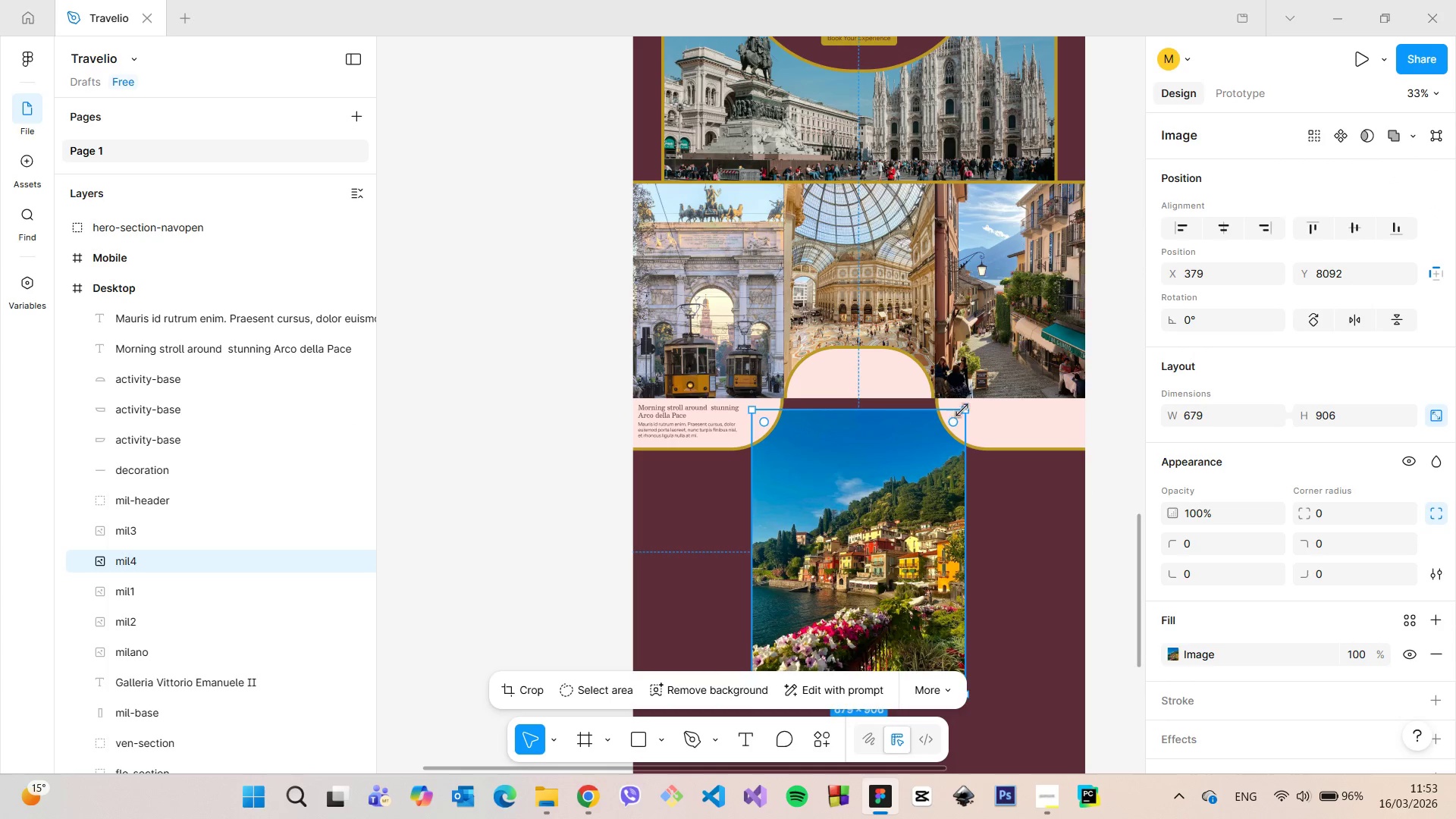 
left_click_drag(start_coordinate=[965, 410], to_coordinate=[918, 476])
 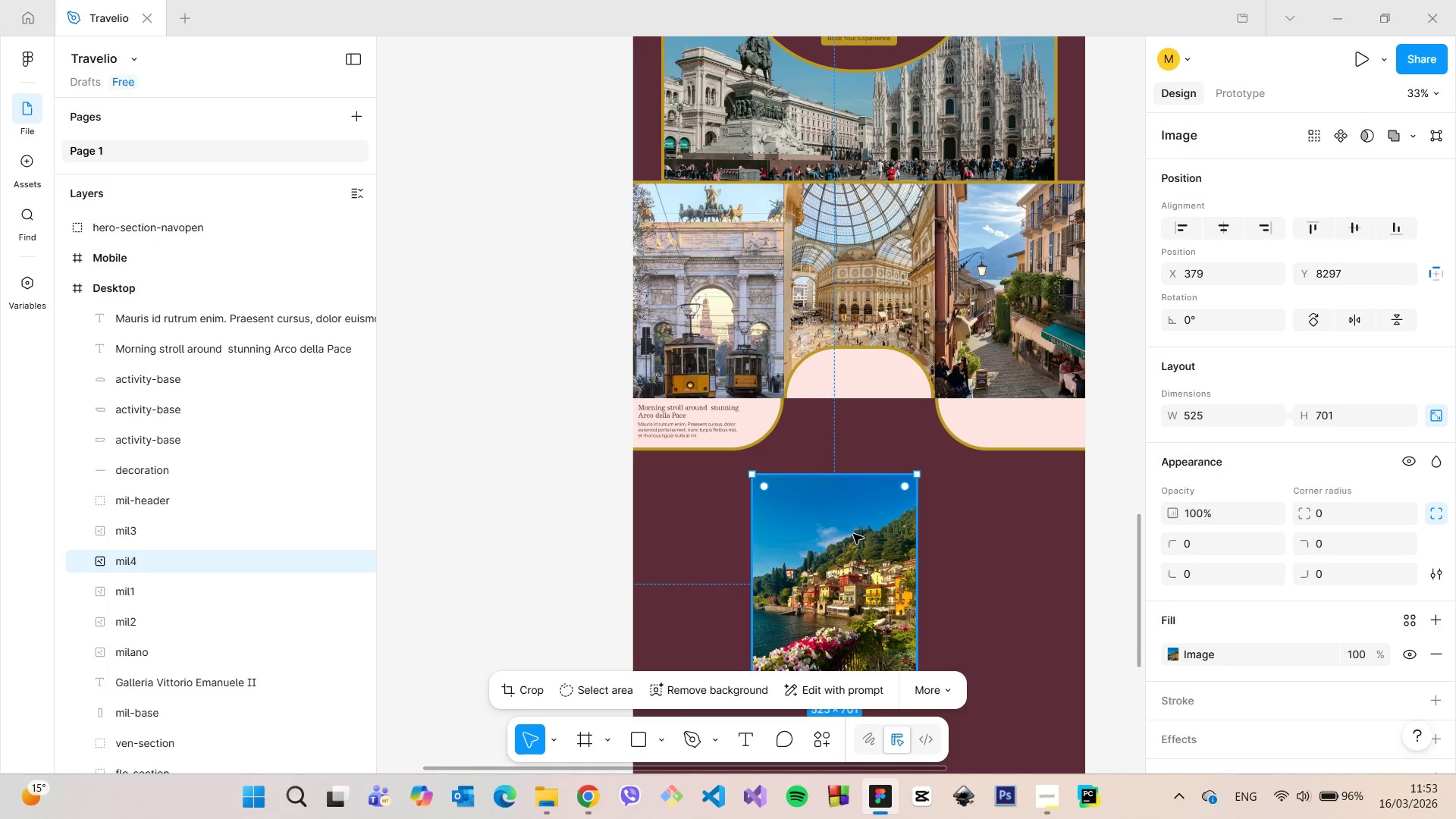 
left_click_drag(start_coordinate=[852, 534], to_coordinate=[886, 456])
 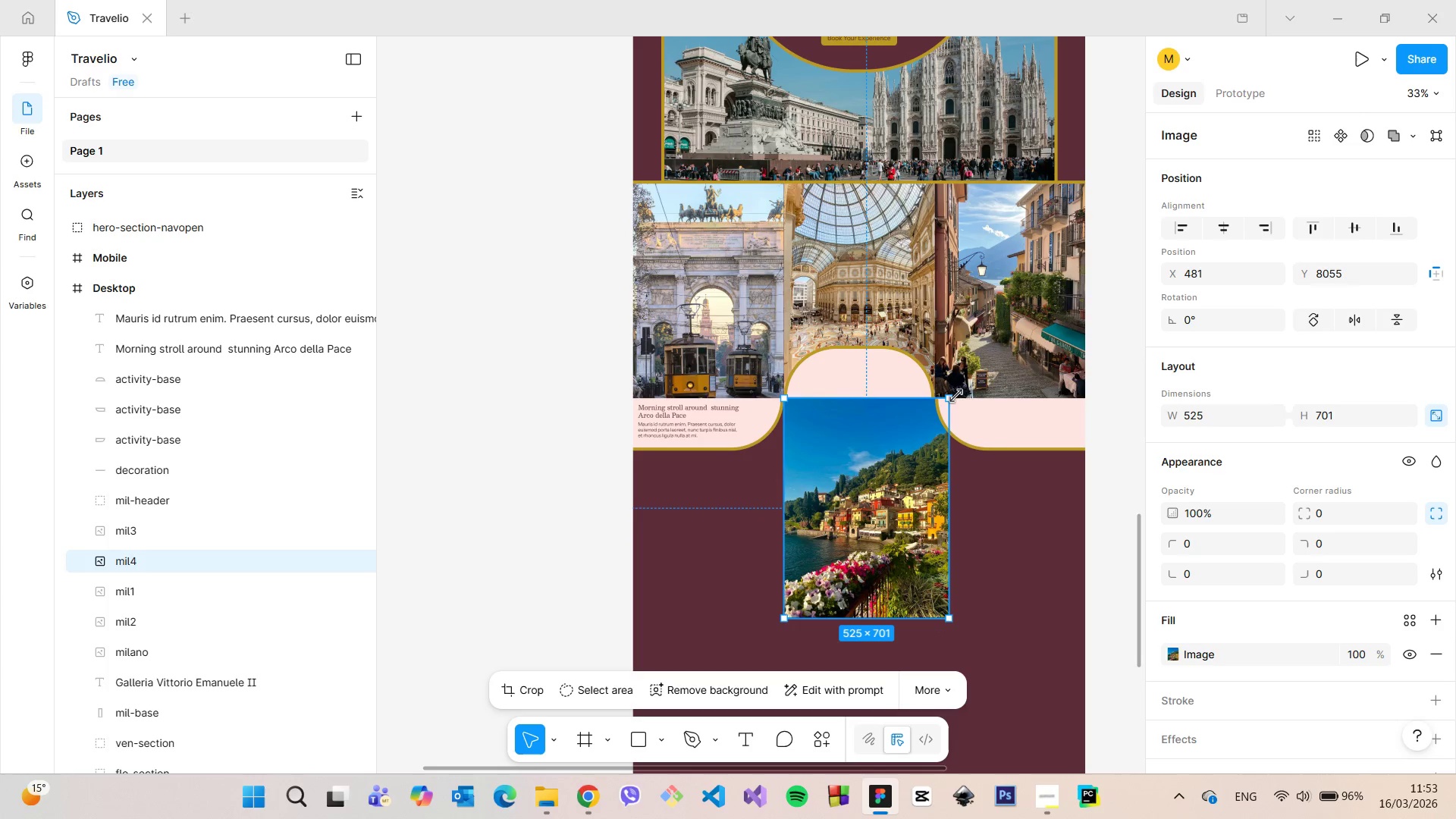 
left_click_drag(start_coordinate=[953, 397], to_coordinate=[936, 417])
 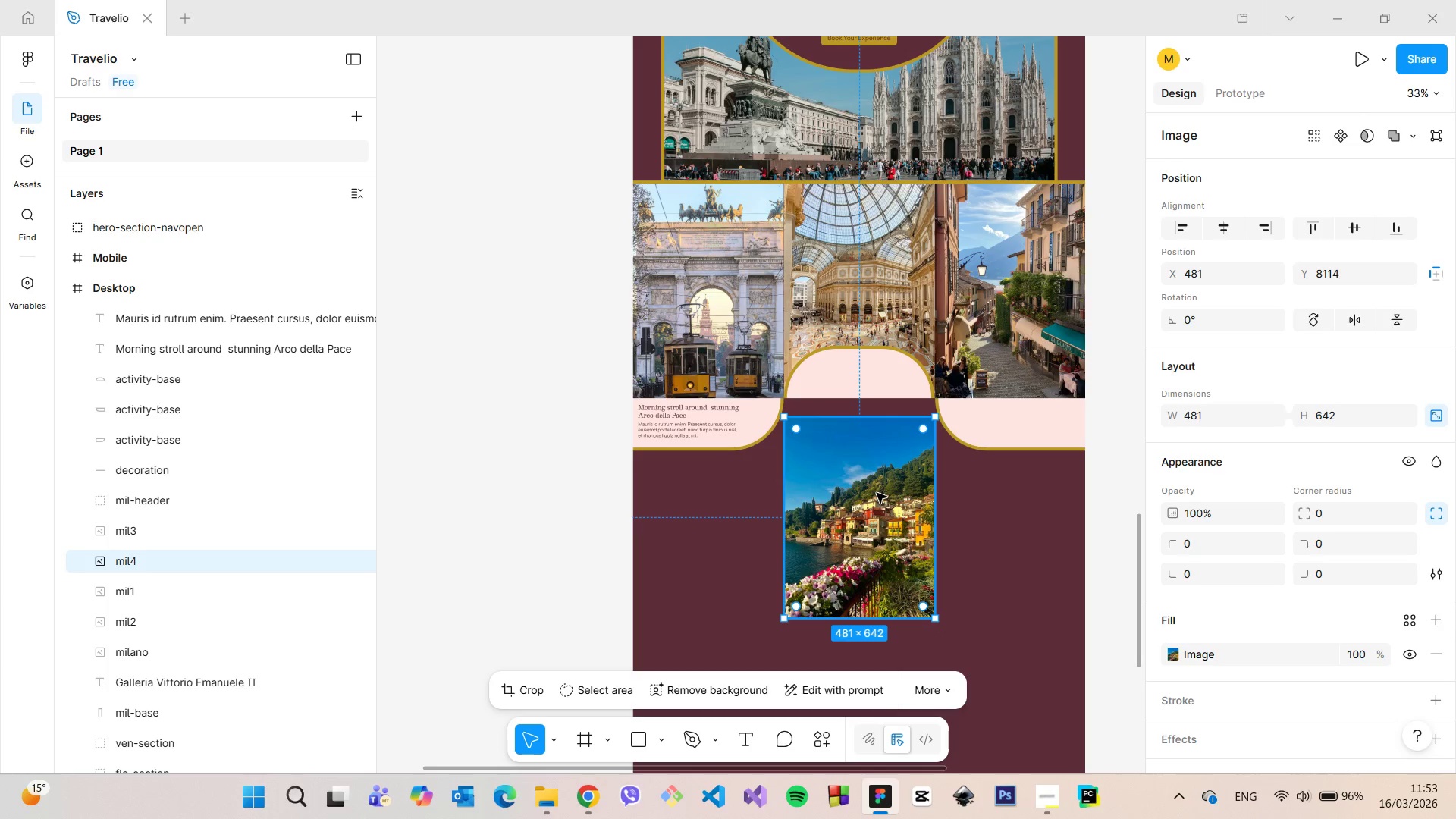 
left_click_drag(start_coordinate=[877, 493], to_coordinate=[877, 474])
 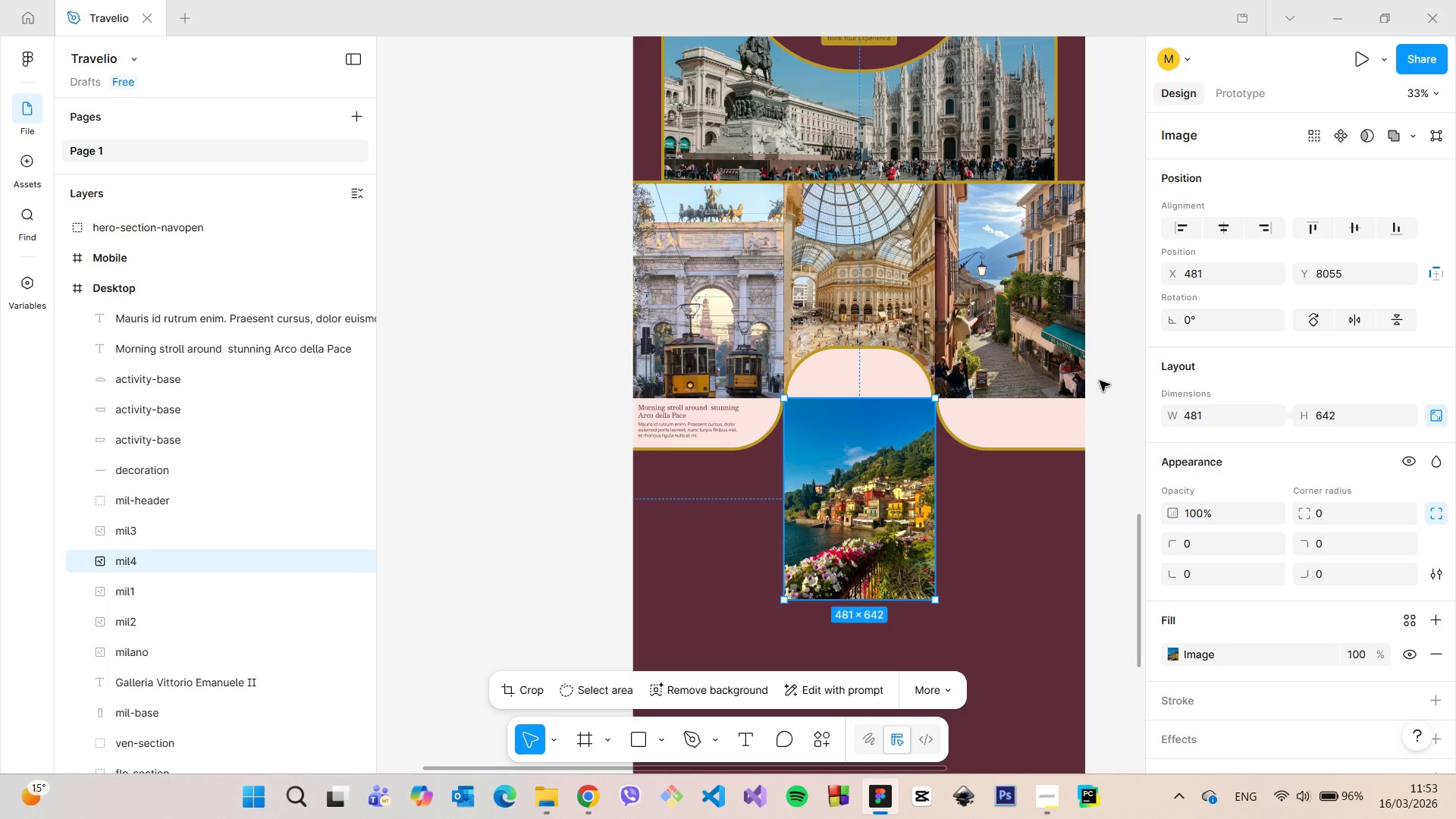 
left_click([1122, 375])
 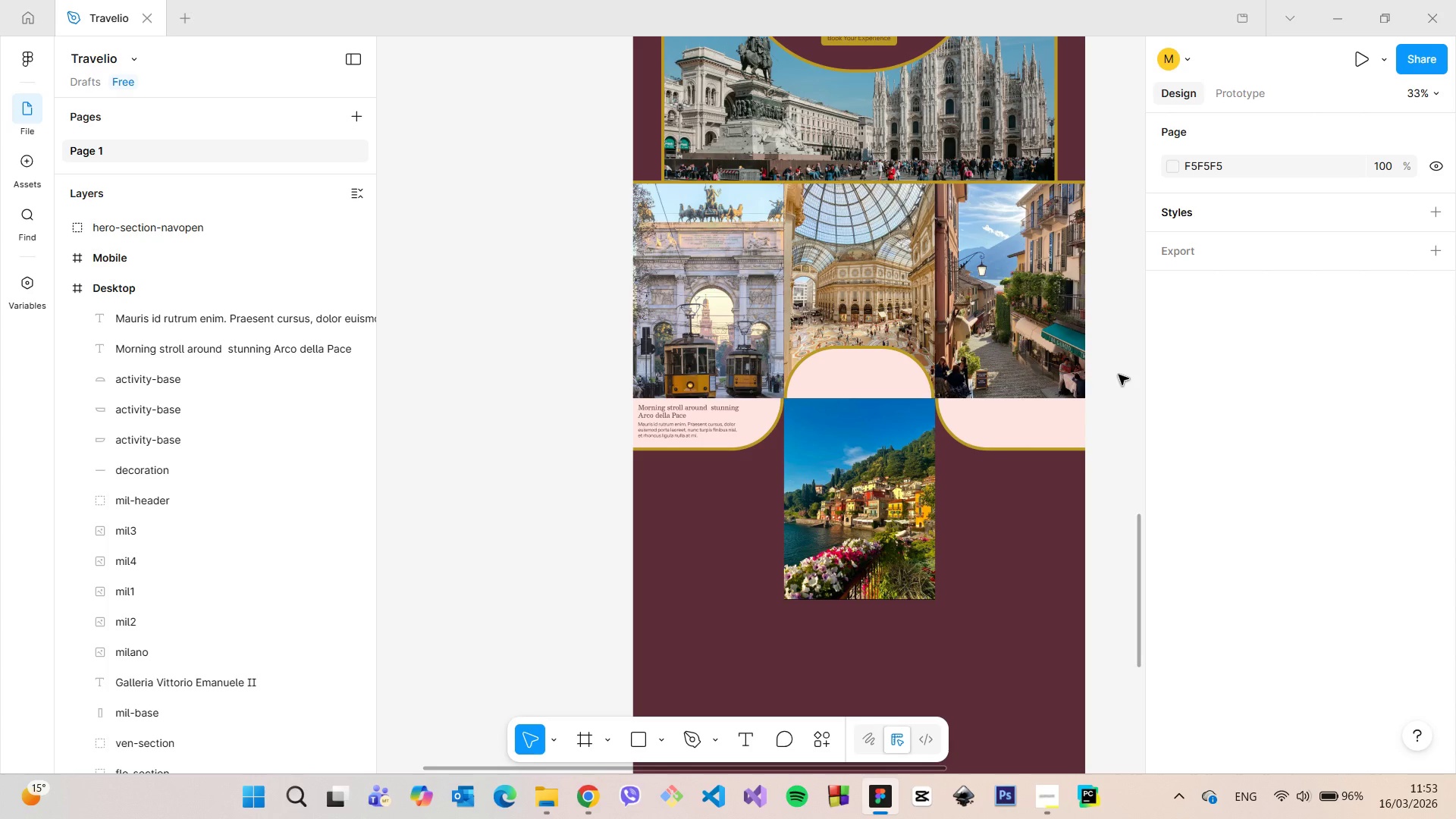 
scroll: coordinate [1116, 375], scroll_direction: down, amount: 5.0
 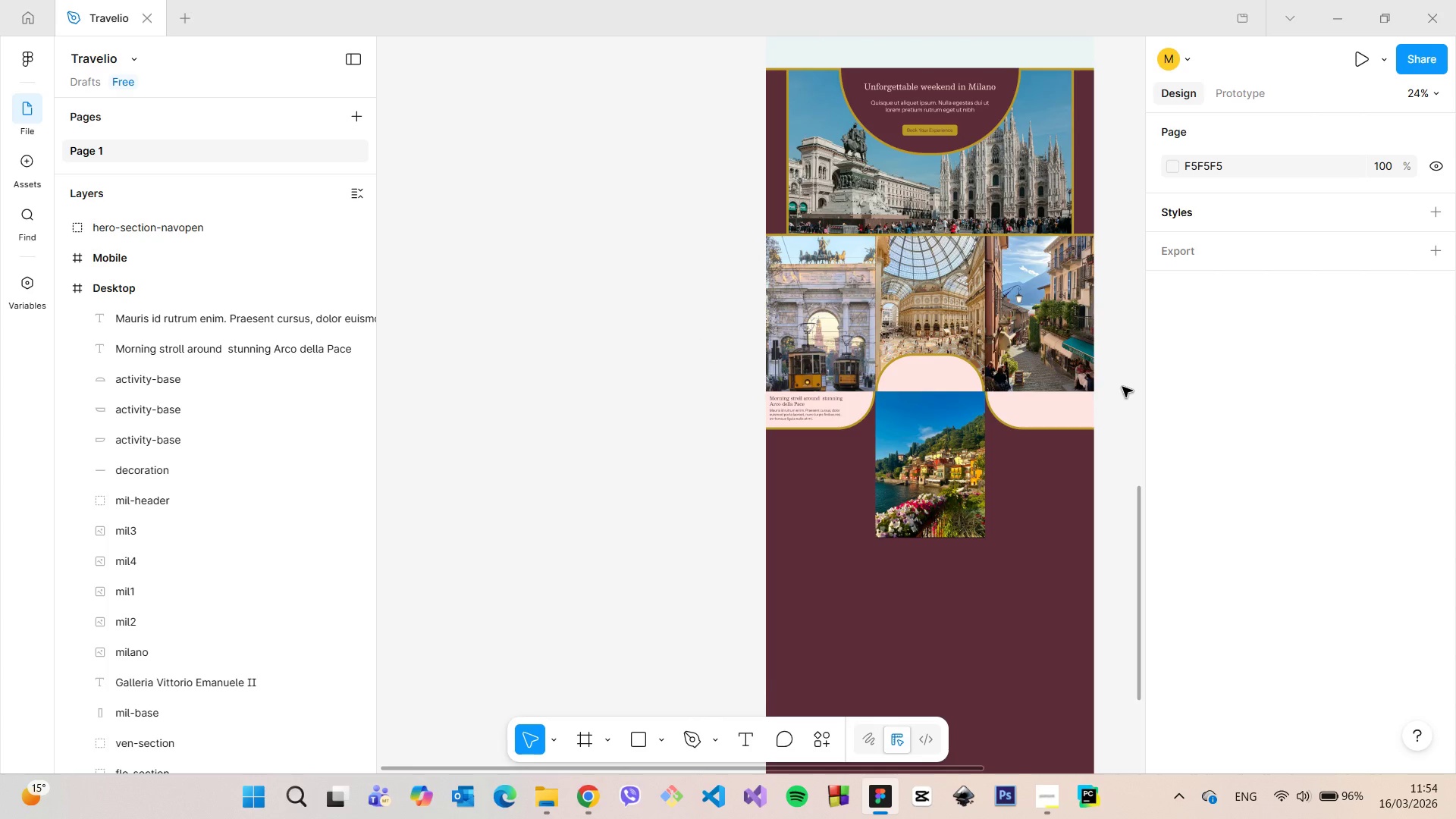 
wait(6.12)
 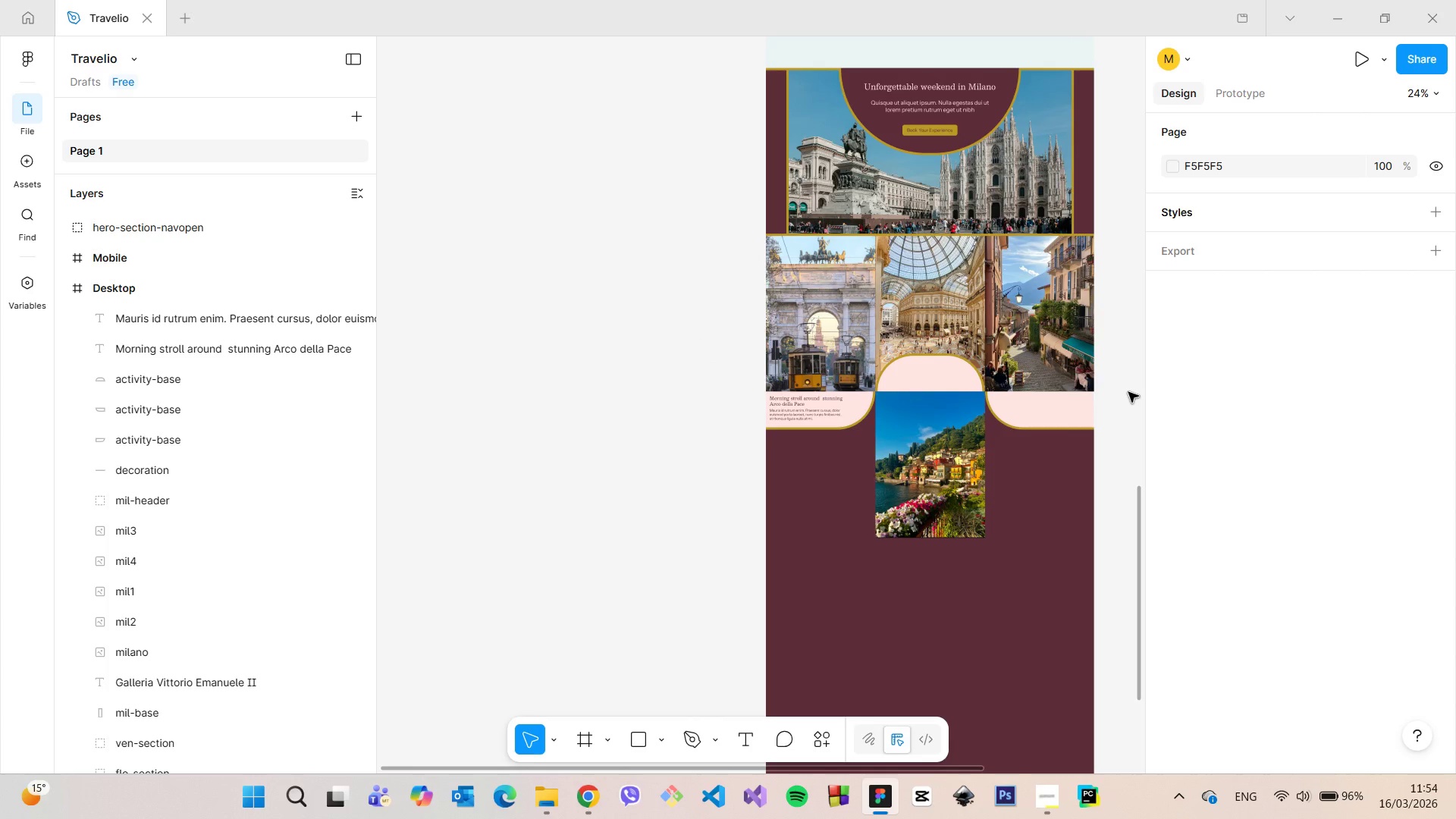 
scroll: coordinate [1122, 387], scroll_direction: down, amount: 5.0
 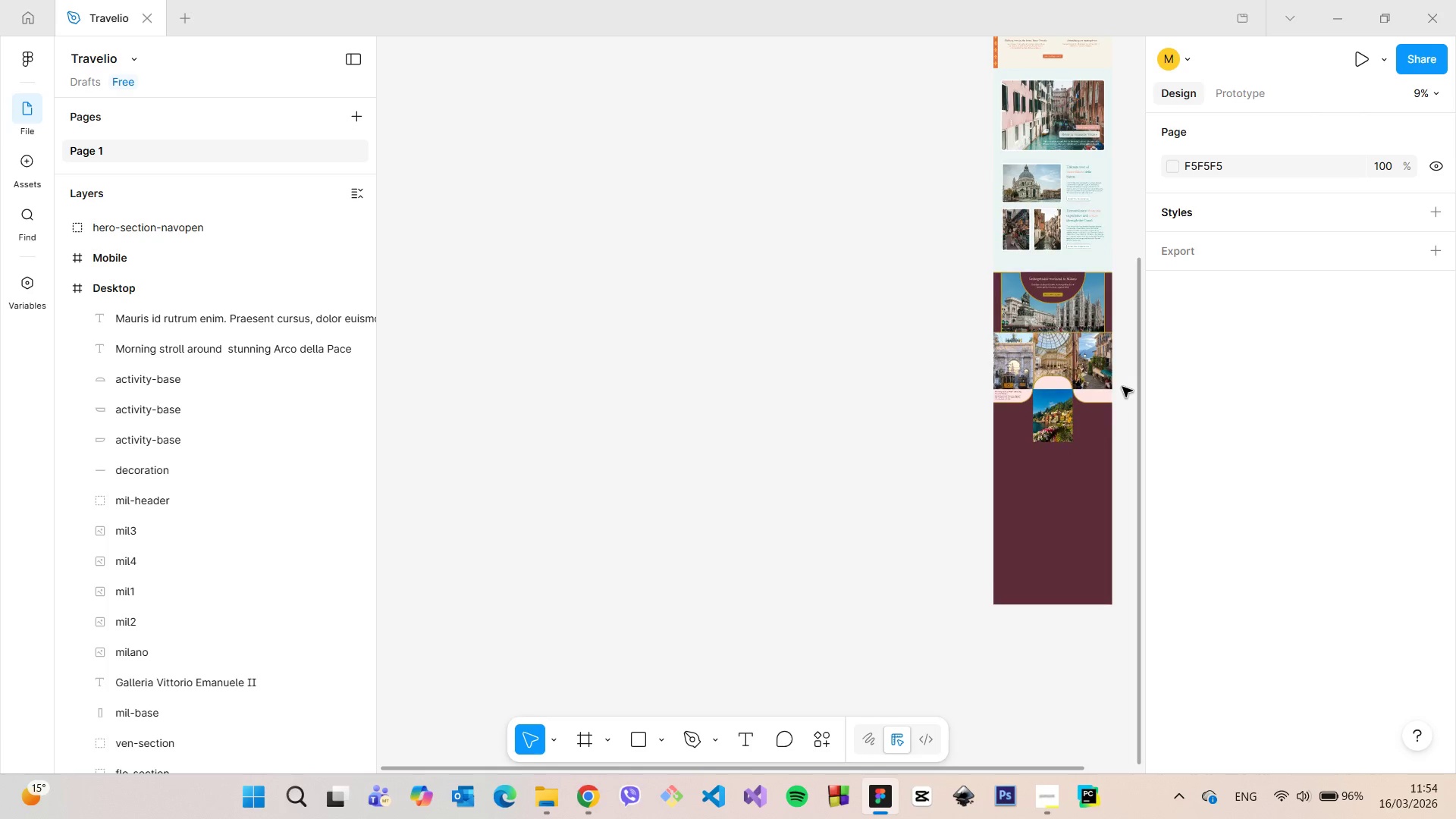 
scroll: coordinate [1122, 387], scroll_direction: up, amount: 12.0
 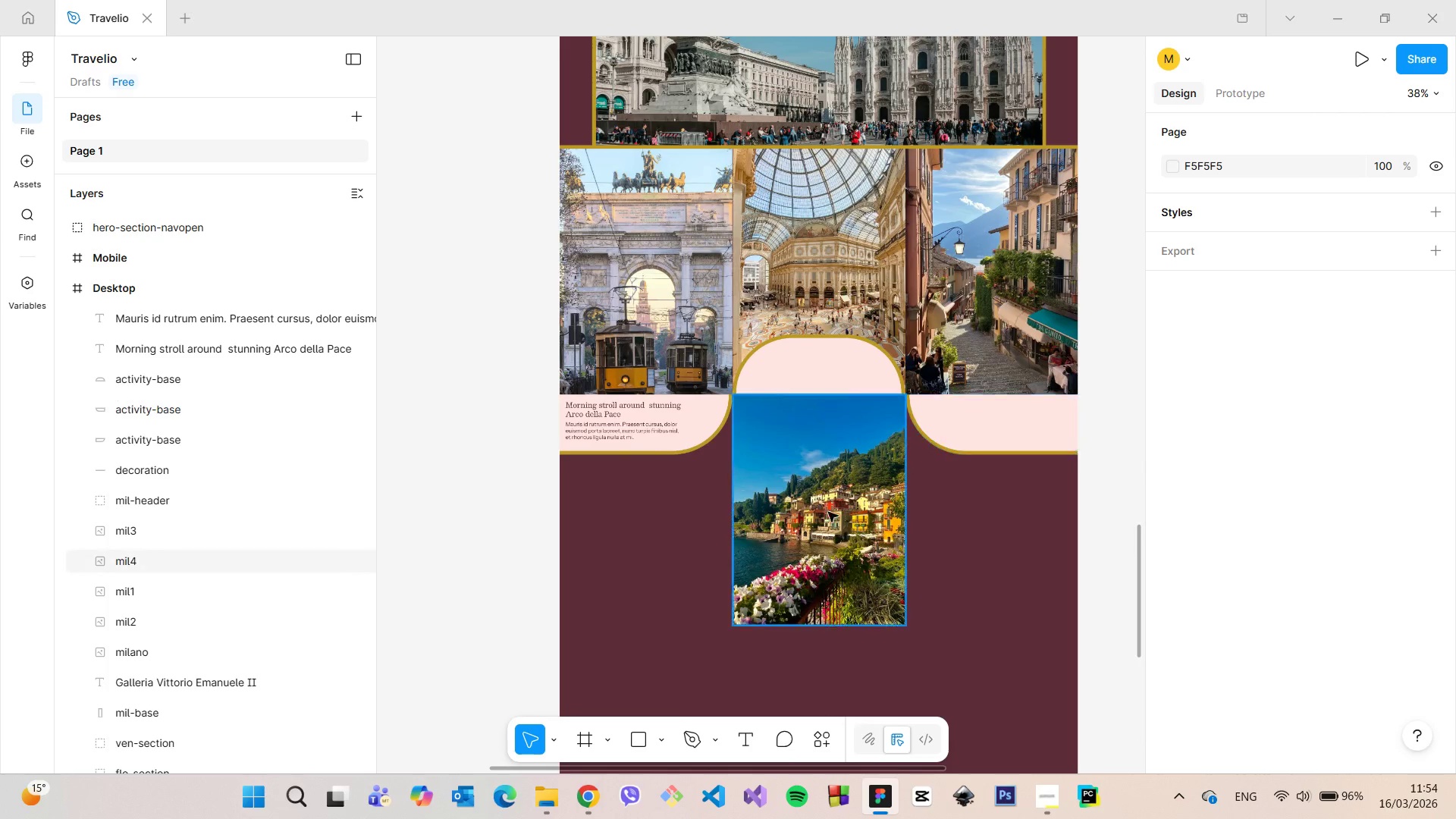 
left_click([821, 514])
 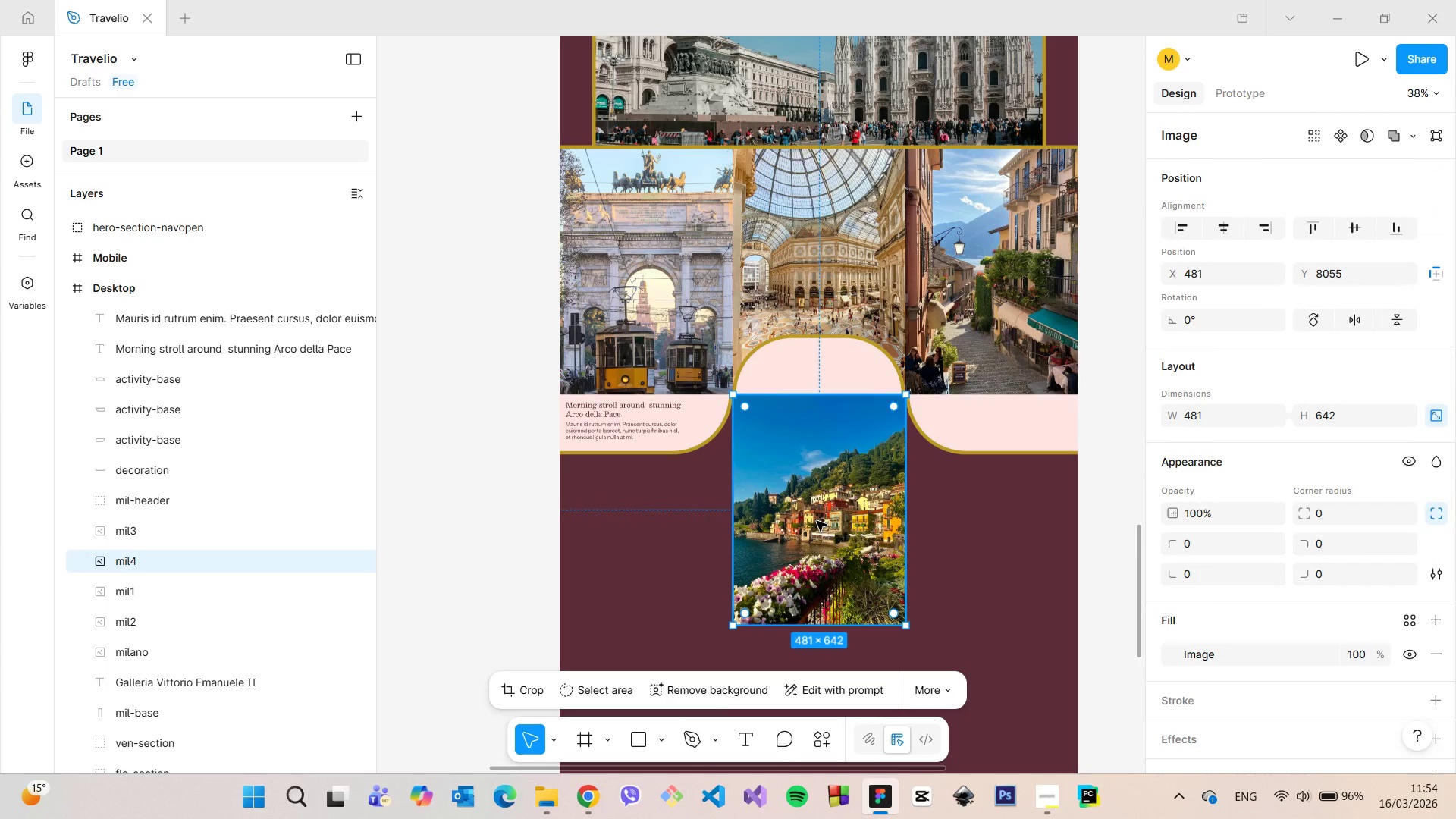 
left_click_drag(start_coordinate=[817, 521], to_coordinate=[988, 522])
 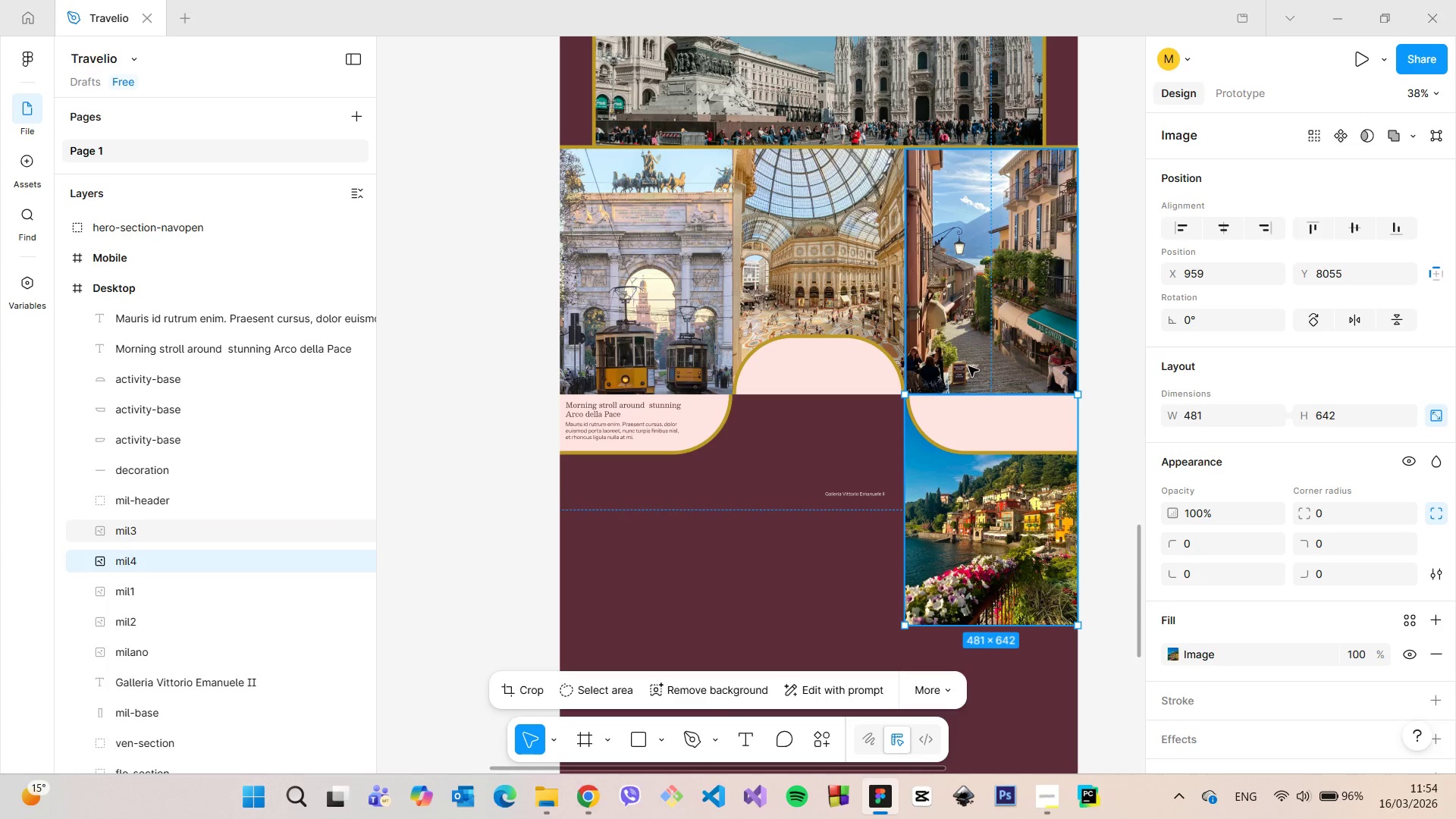 
left_click([968, 366])
 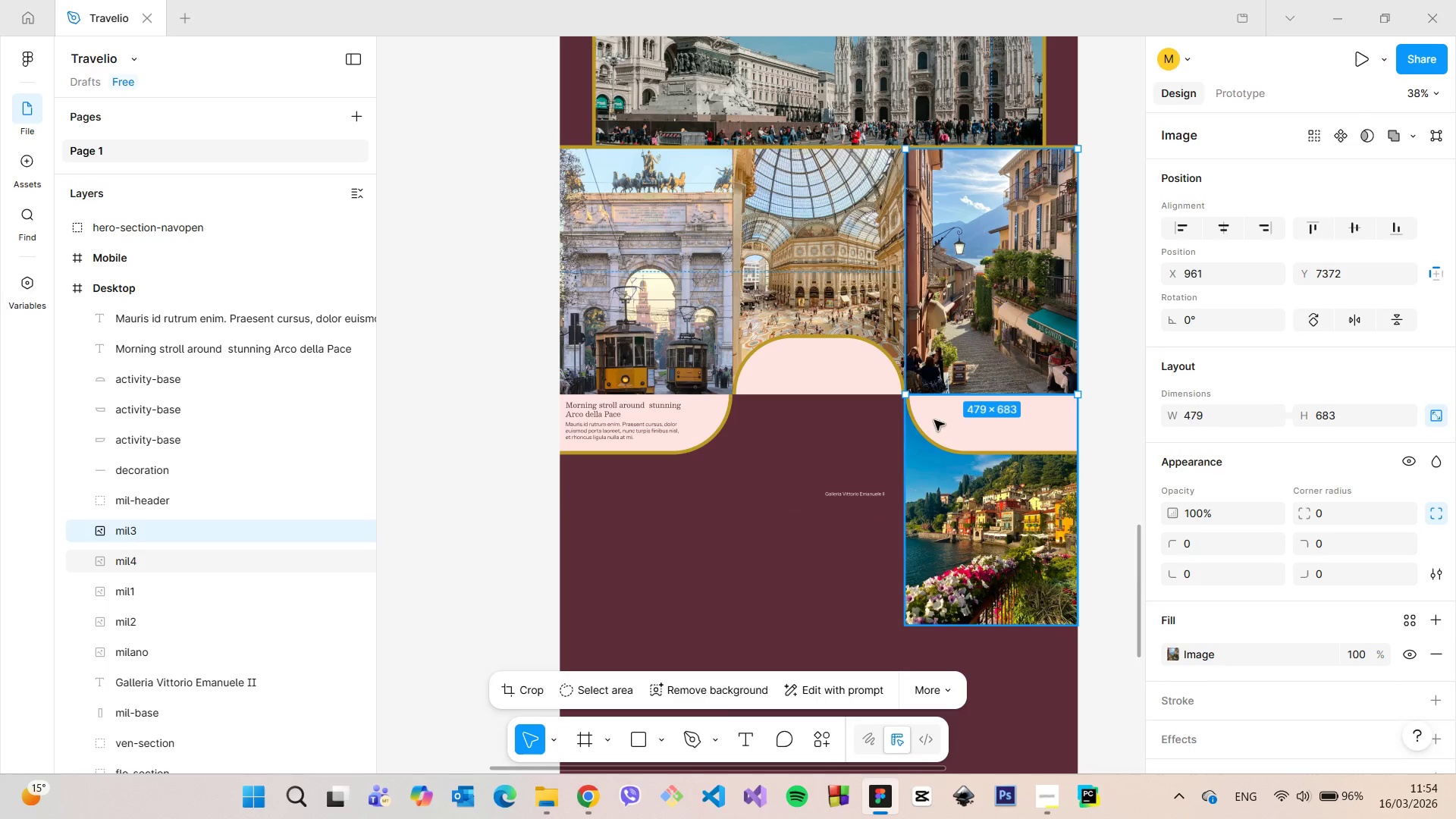 
left_click([874, 326])
 